 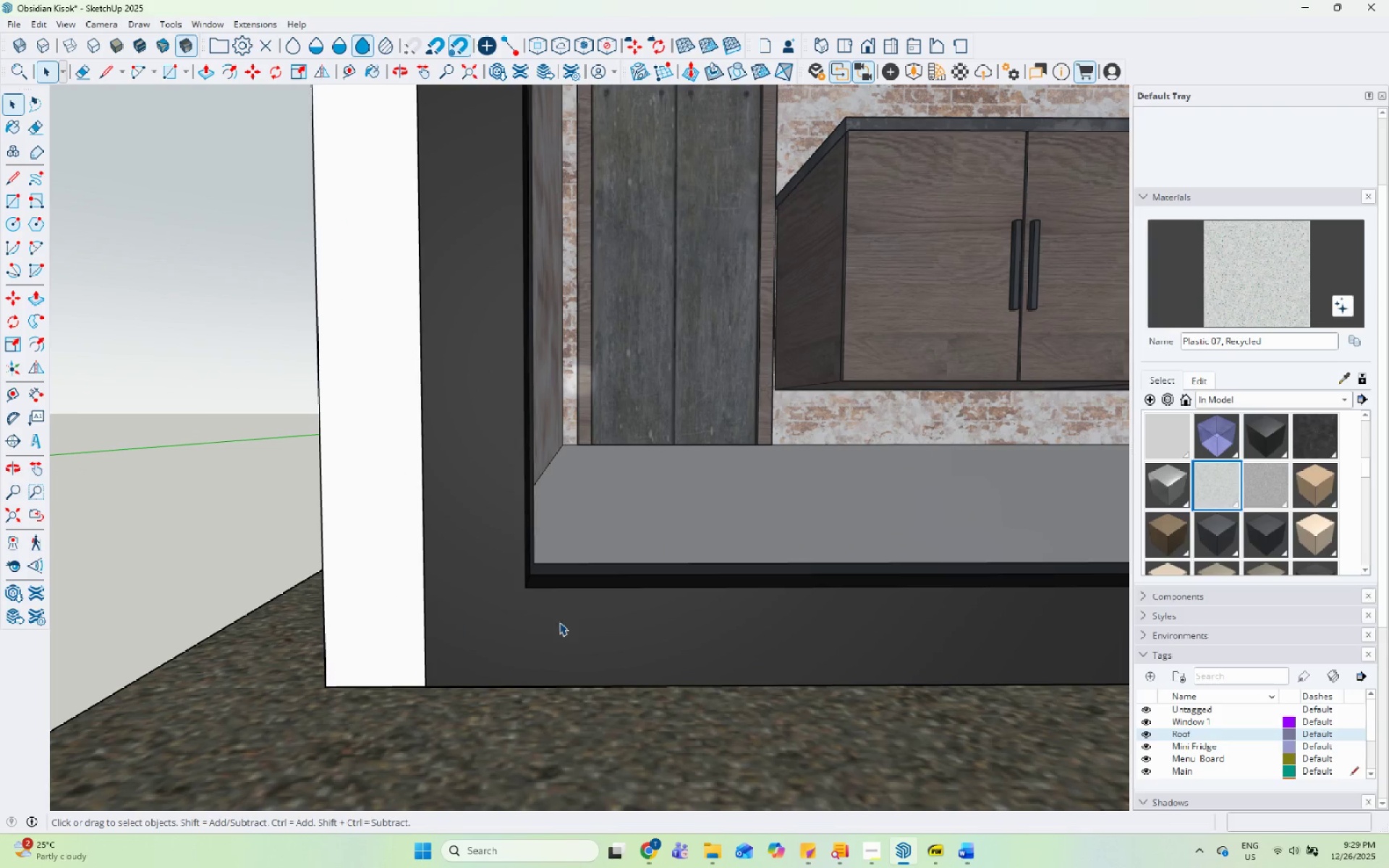 
scroll: coordinate [336, 625], scroll_direction: down, amount: 2.0
 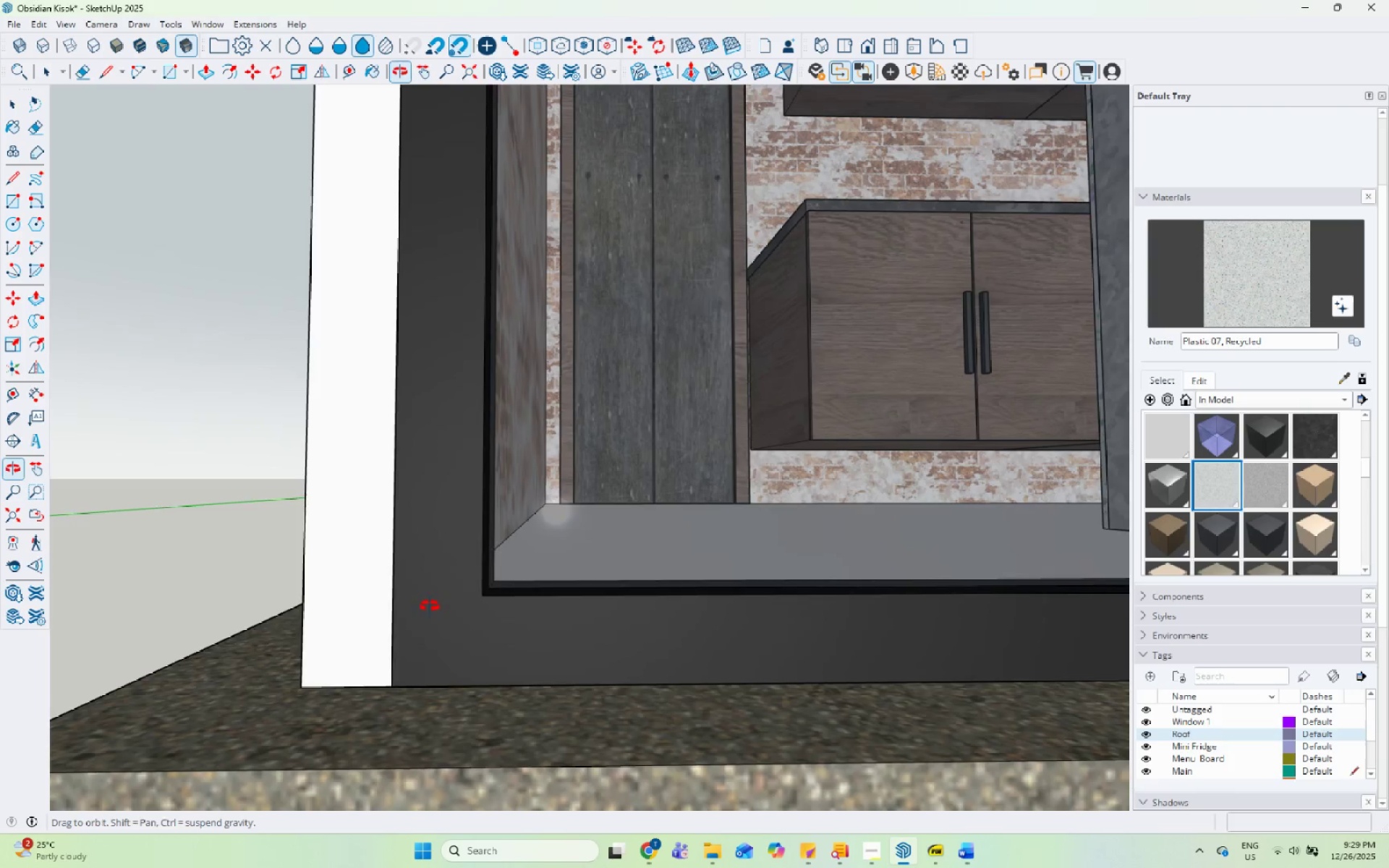 
scroll: coordinate [558, 614], scroll_direction: none, amount: 0.0
 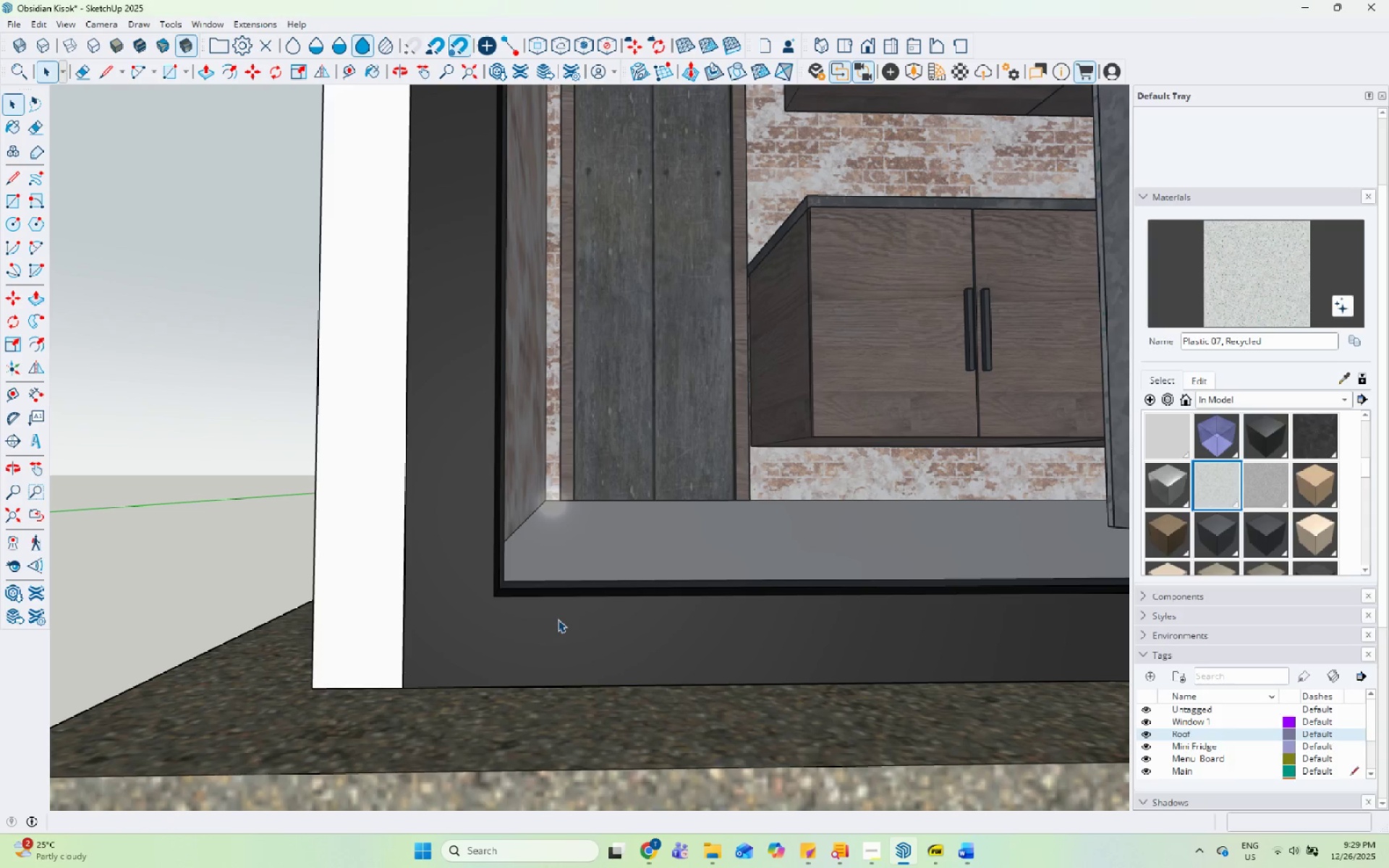 
key(Meta+Shift+S)
 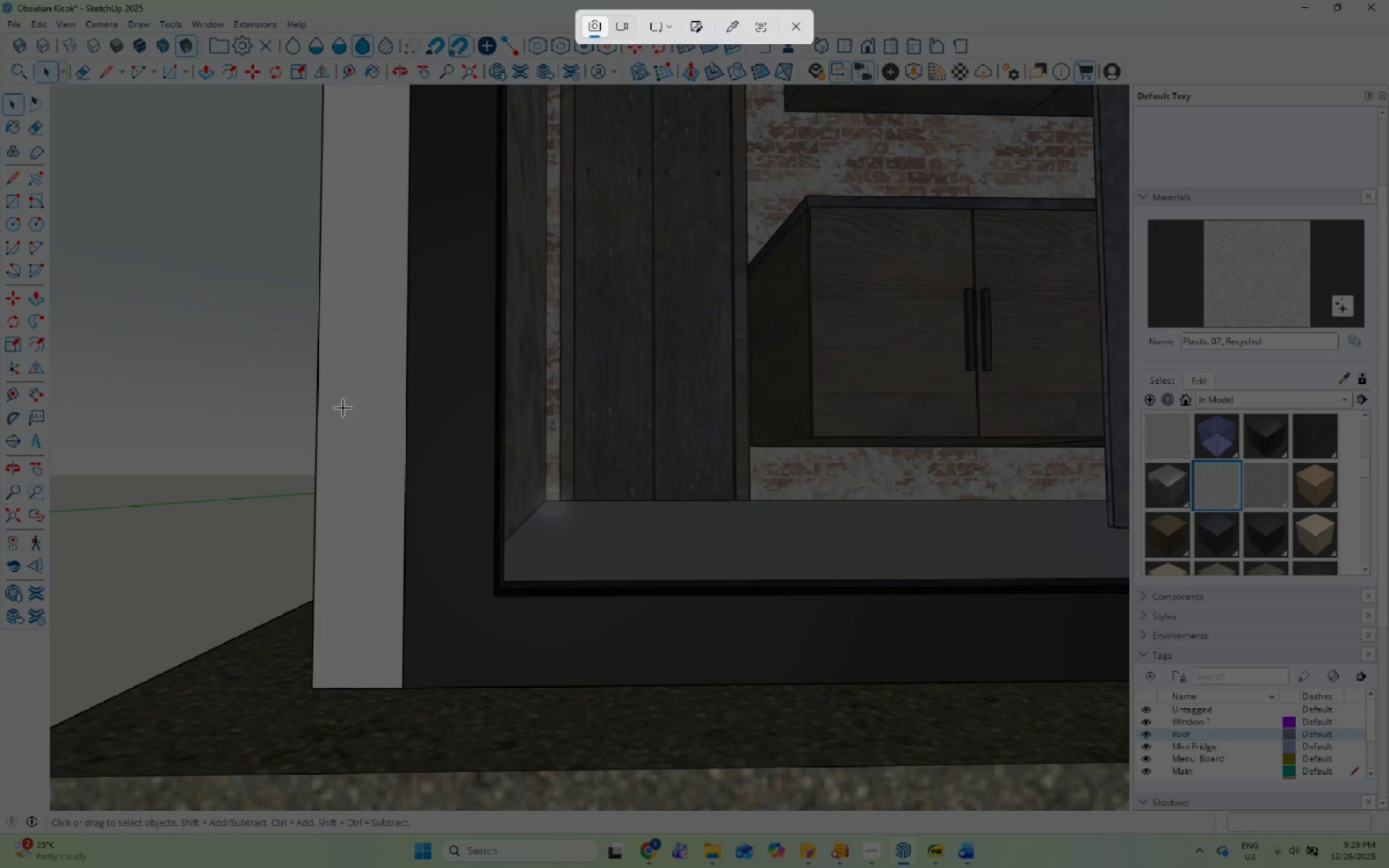 
left_click_drag(start_coordinate=[380, 367], to_coordinate=[777, 690])
 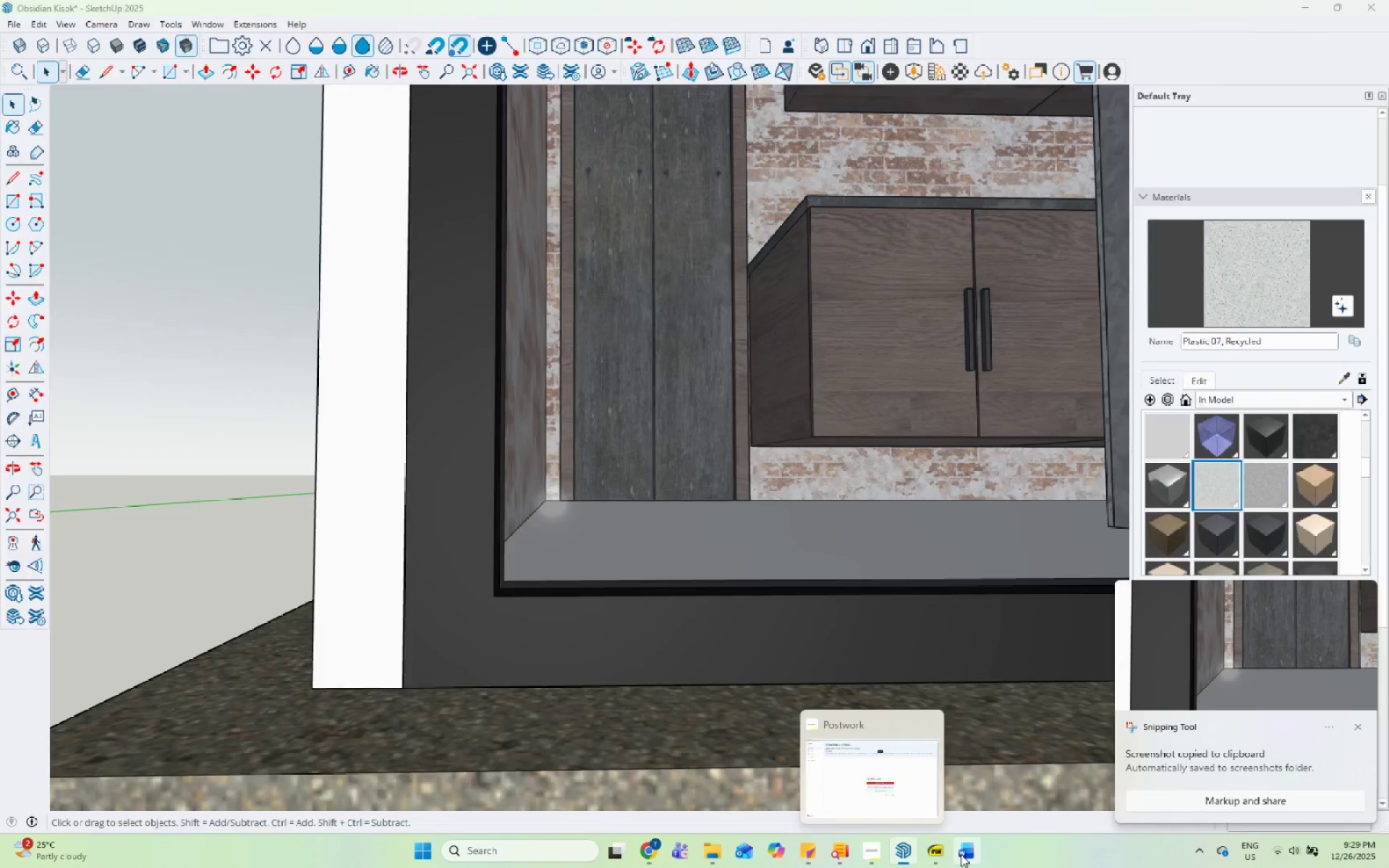 
double_click([619, 563])
 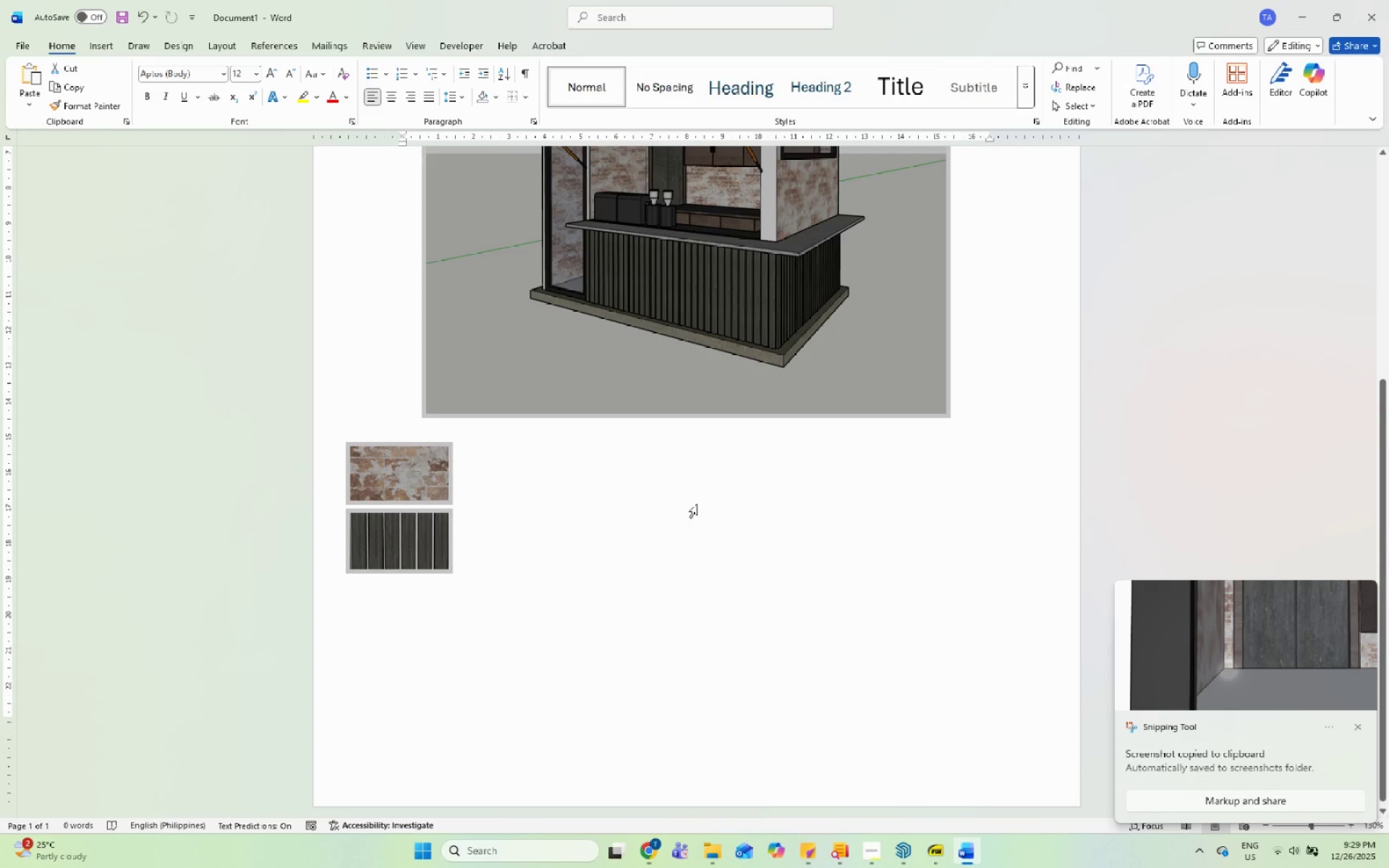 
left_click_drag(start_coordinate=[786, 459], to_coordinate=[798, 458])
 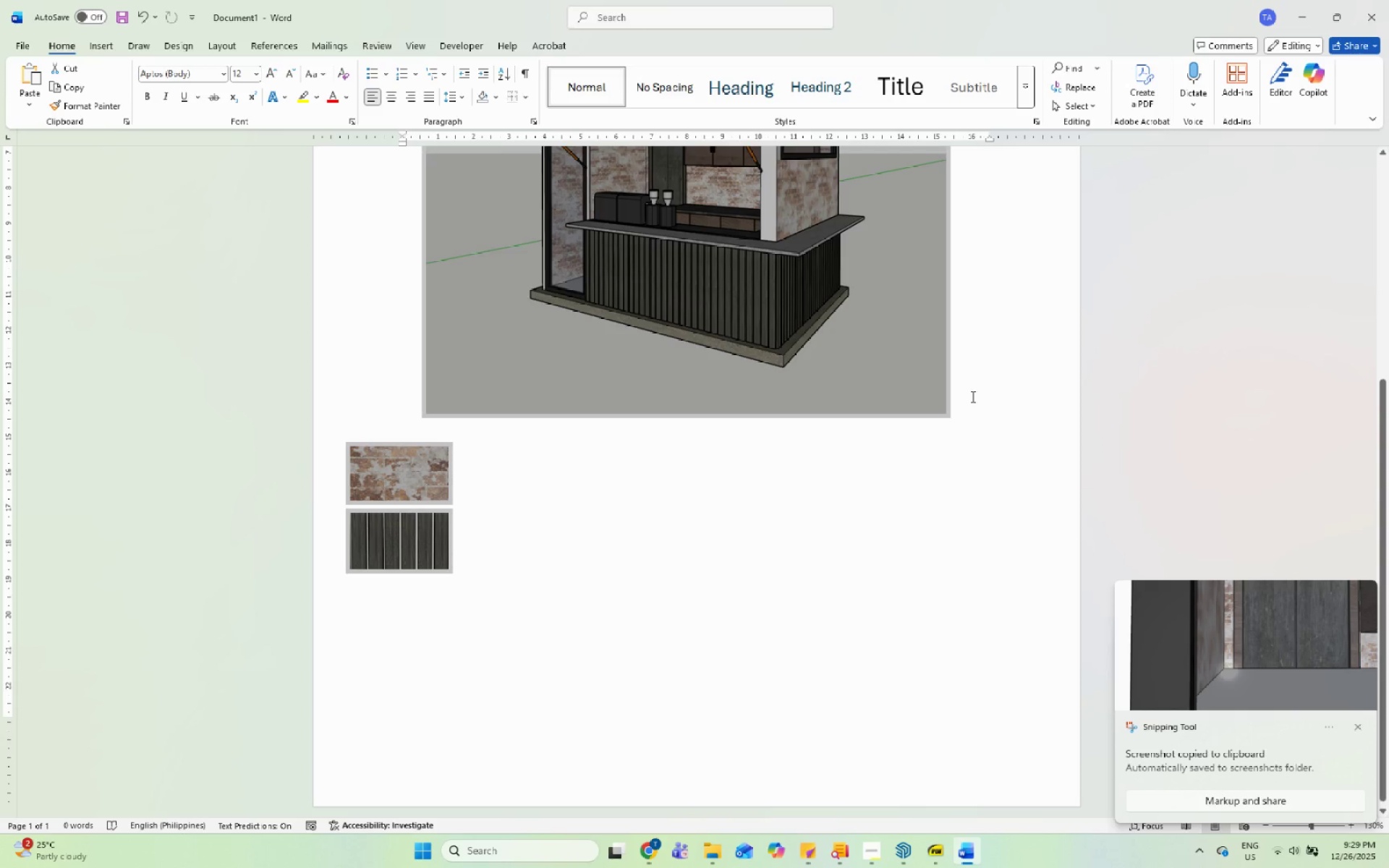 
left_click_drag(start_coordinate=[972, 396], to_coordinate=[975, 396])
 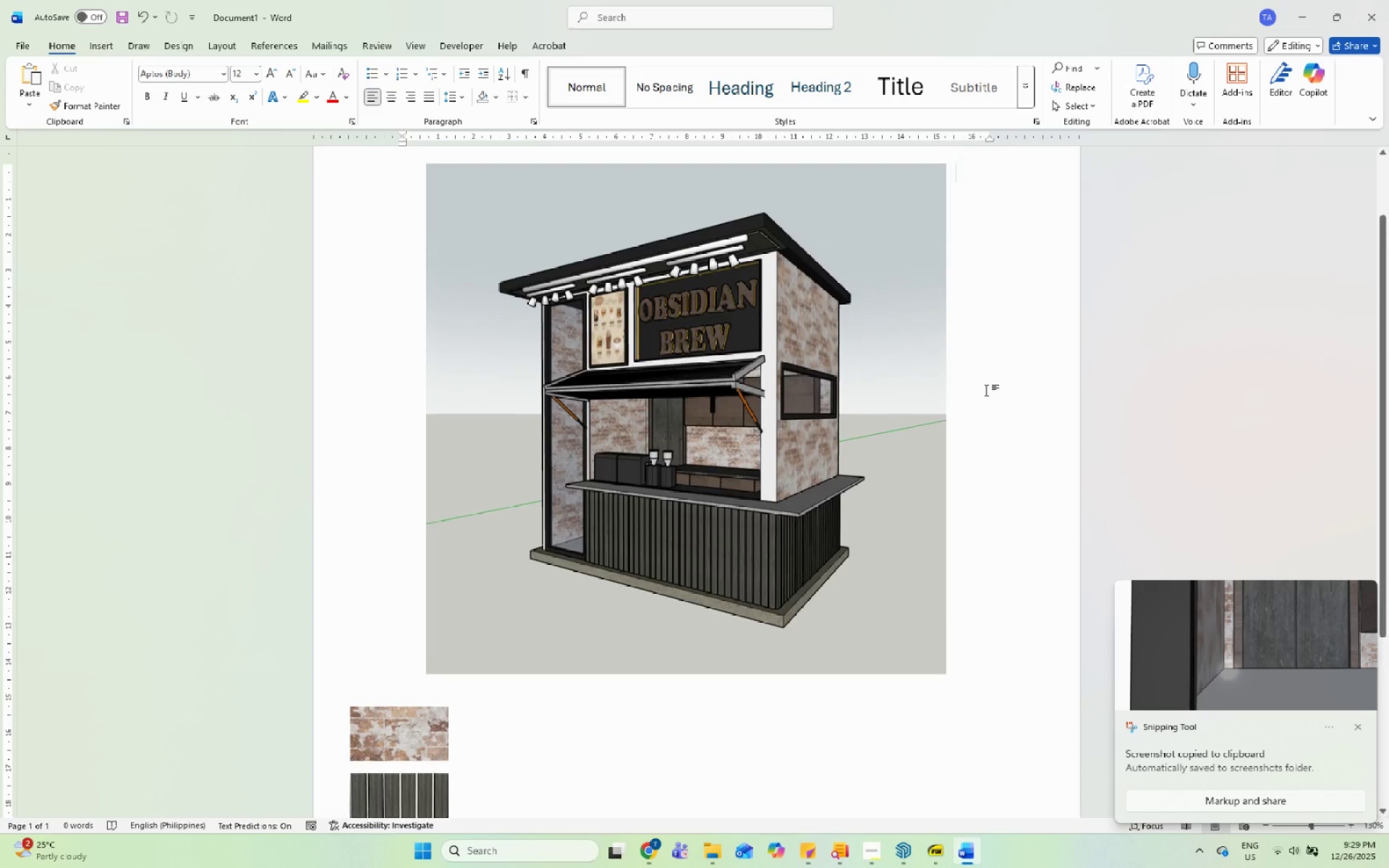 
key(Control+V)
 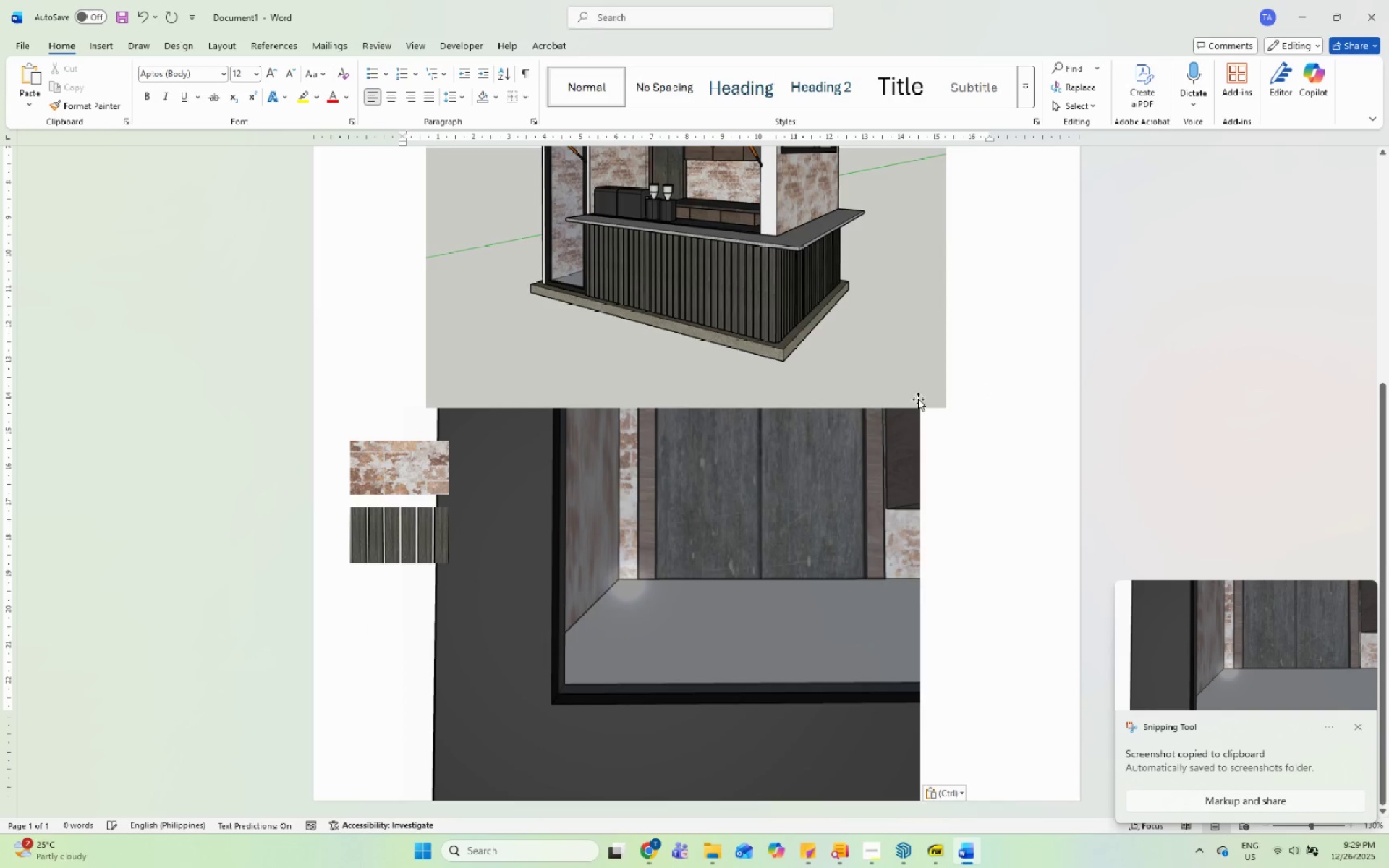 
scroll: coordinate [784, 501], scroll_direction: down, amount: 4.0
 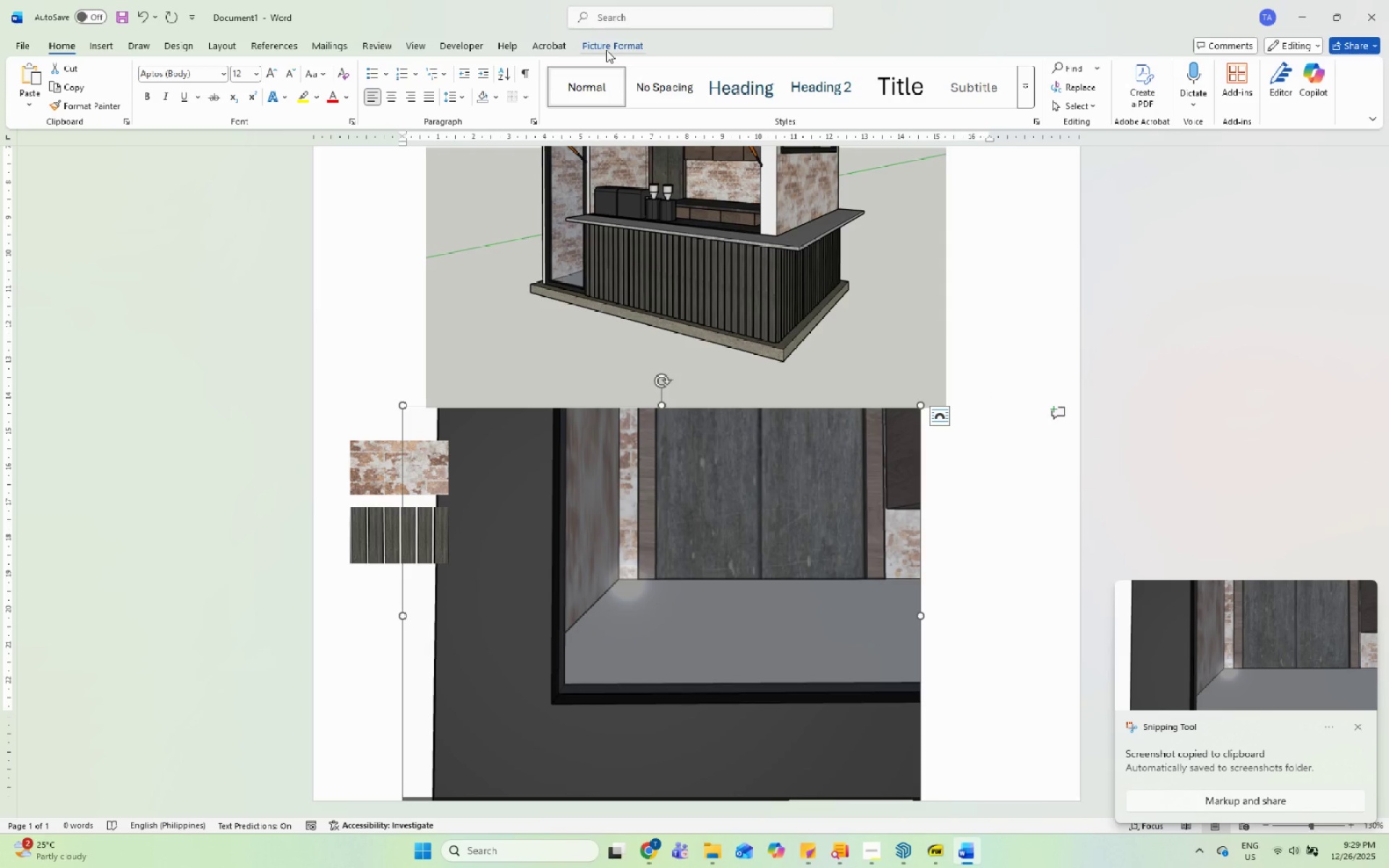 
left_click([606, 50])
 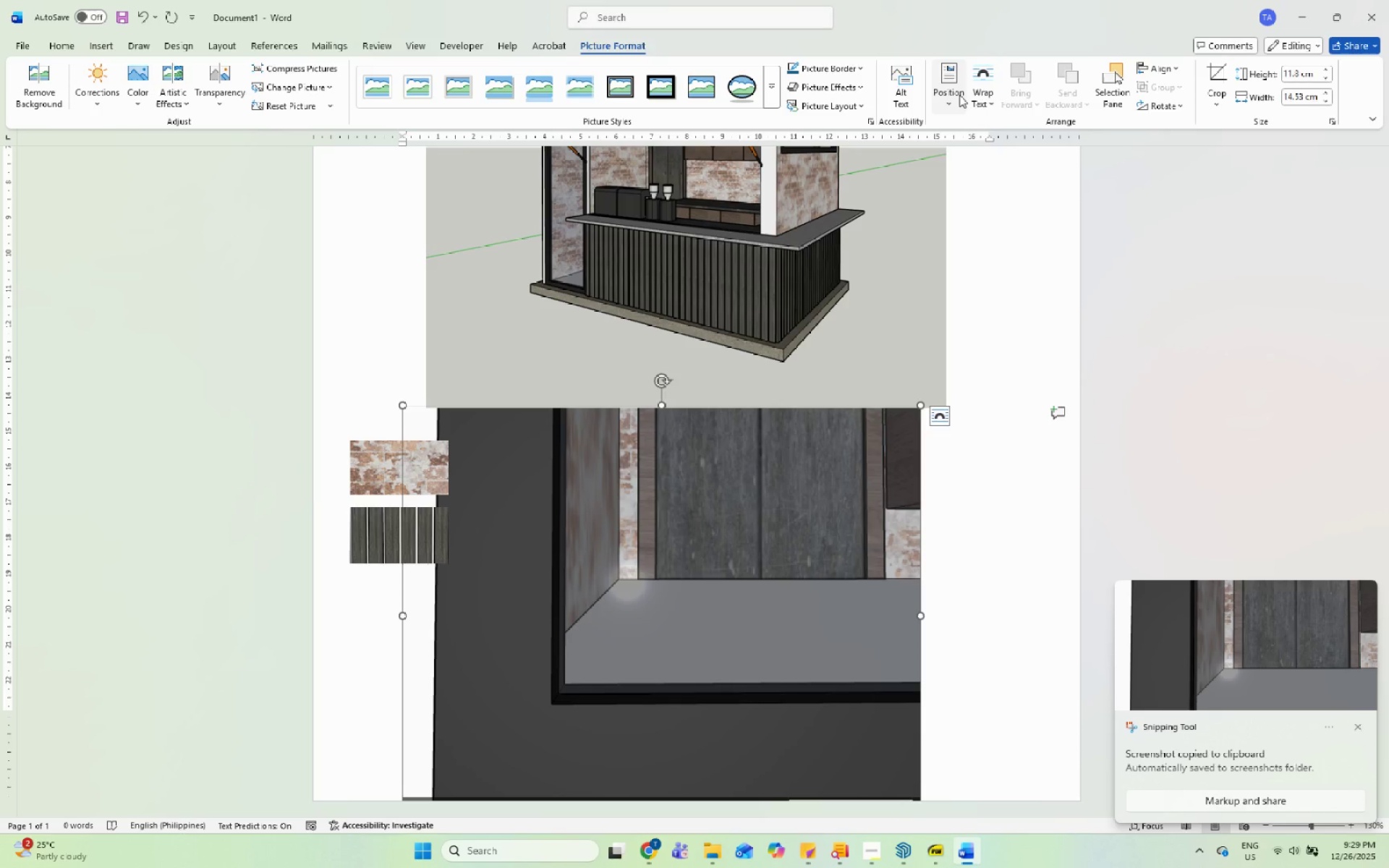 
left_click([975, 98])
 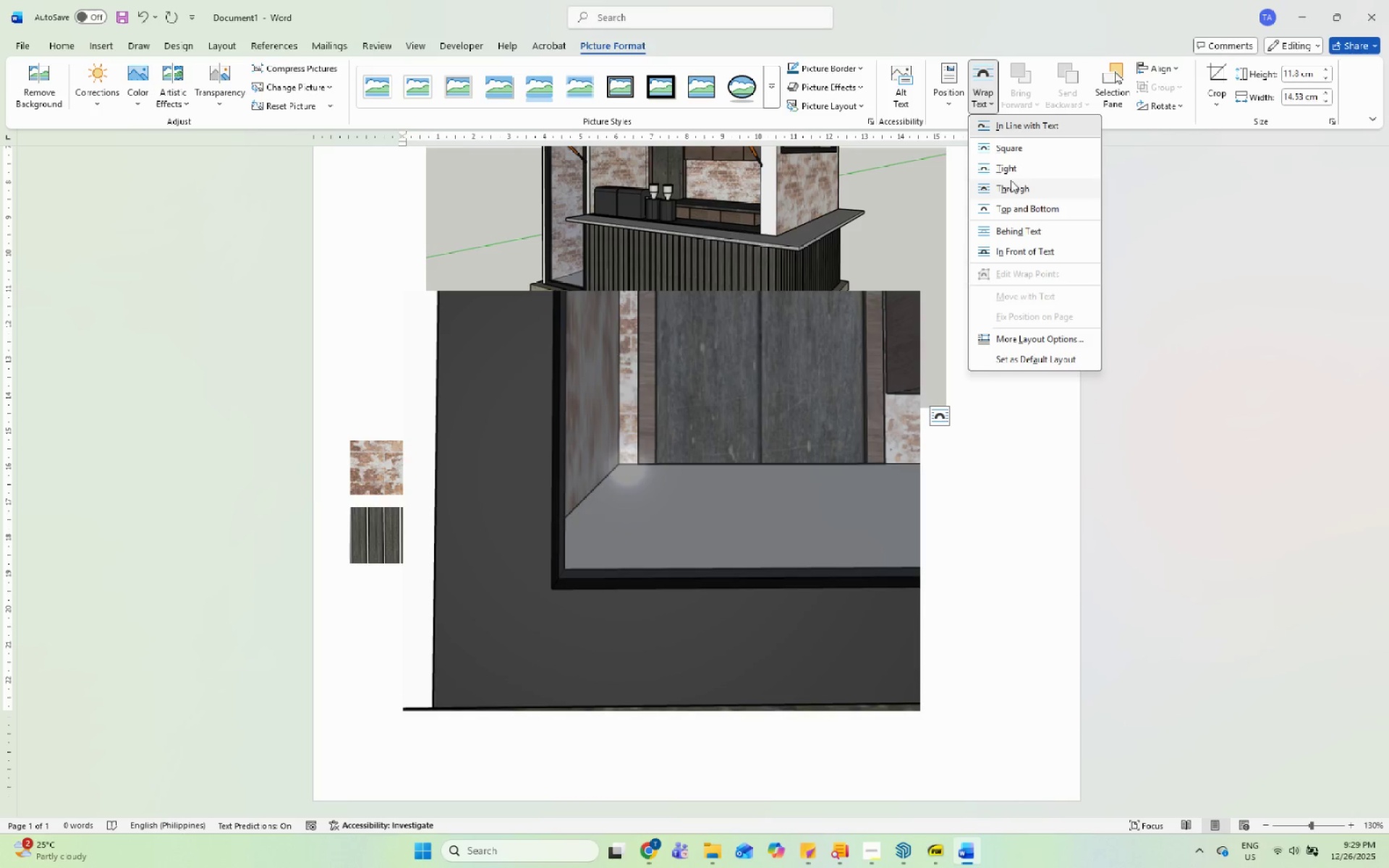 
left_click([1016, 171])
 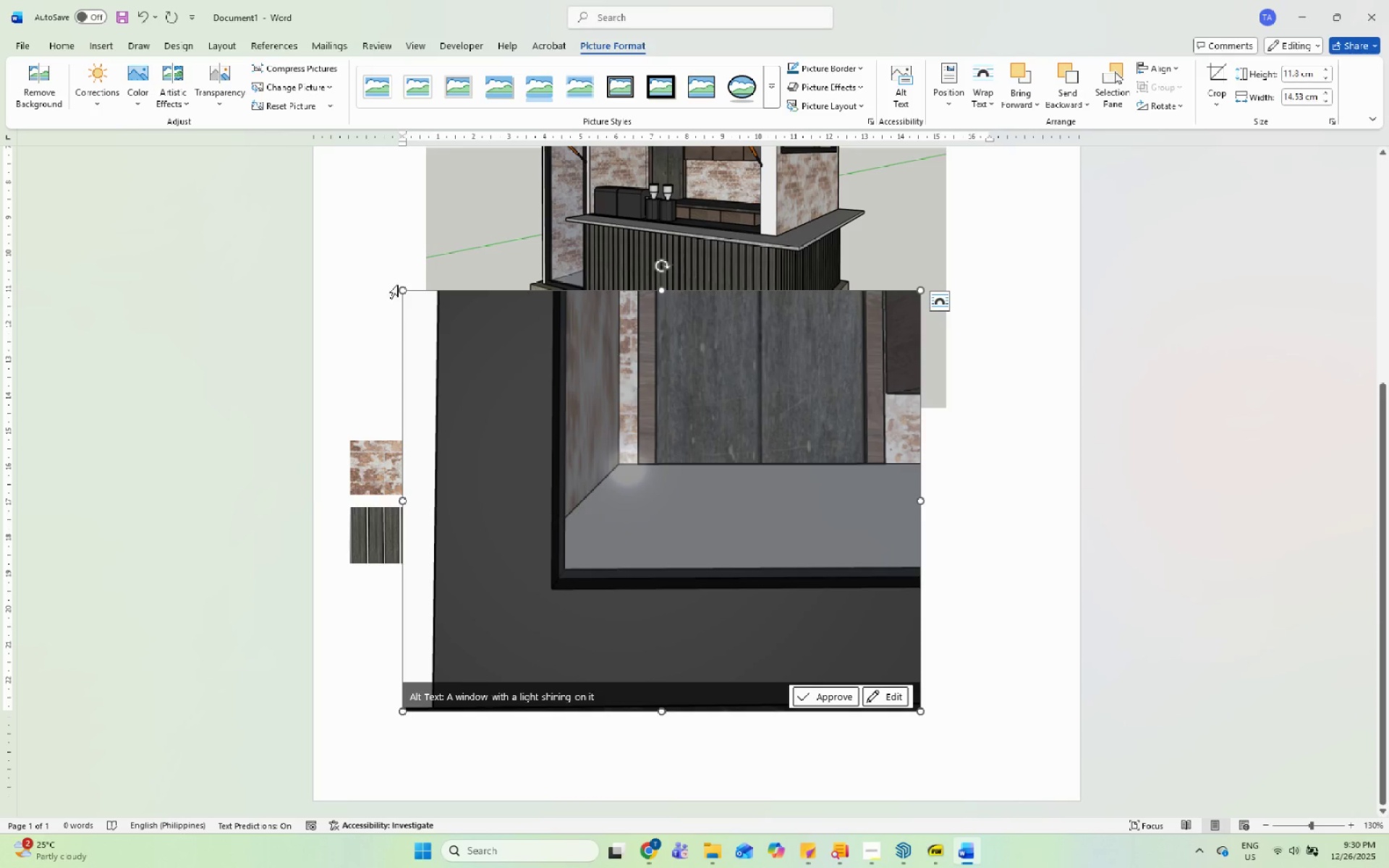 
left_click_drag(start_coordinate=[403, 289], to_coordinate=[805, 646])
 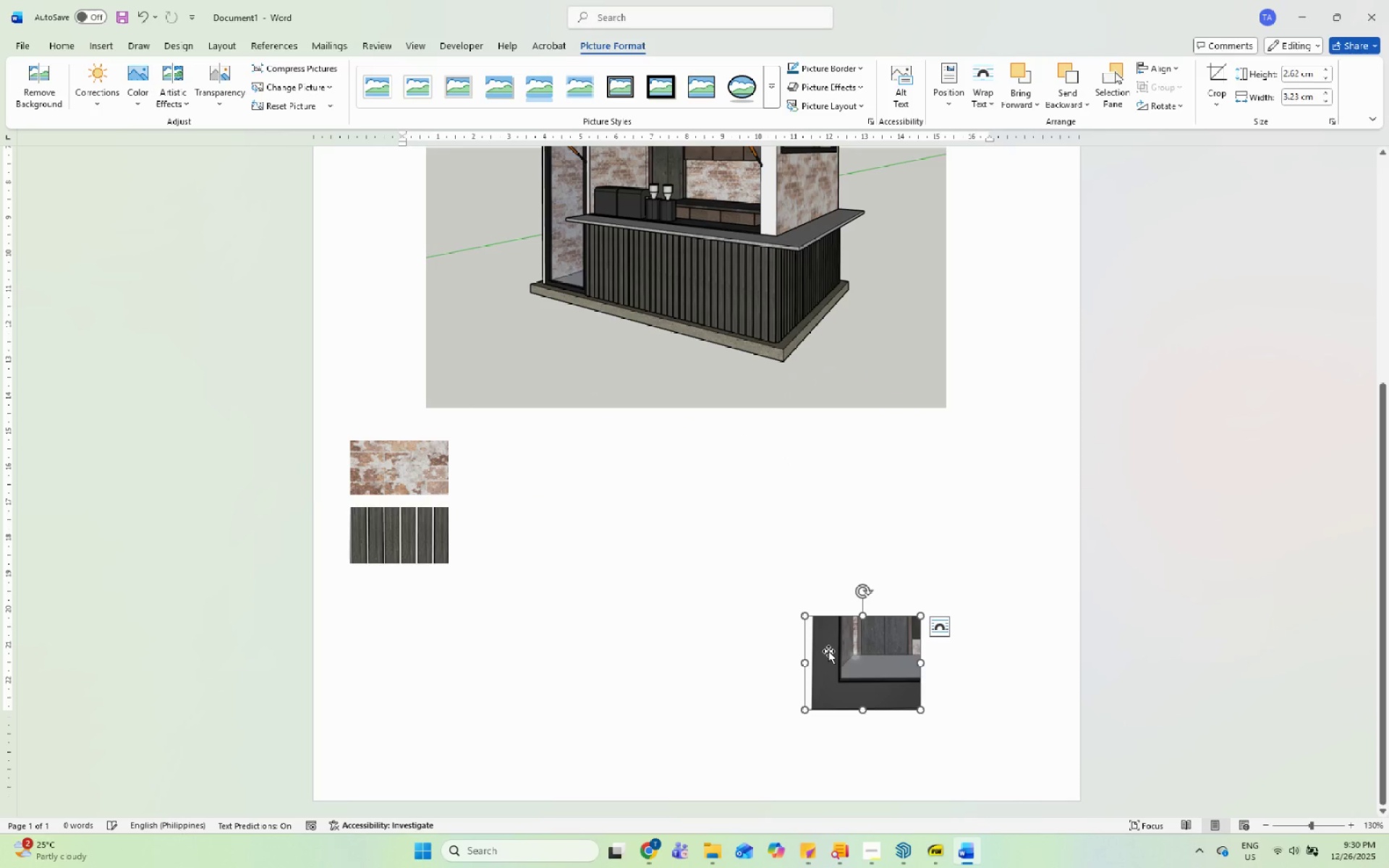 
left_click_drag(start_coordinate=[830, 651], to_coordinate=[377, 604])
 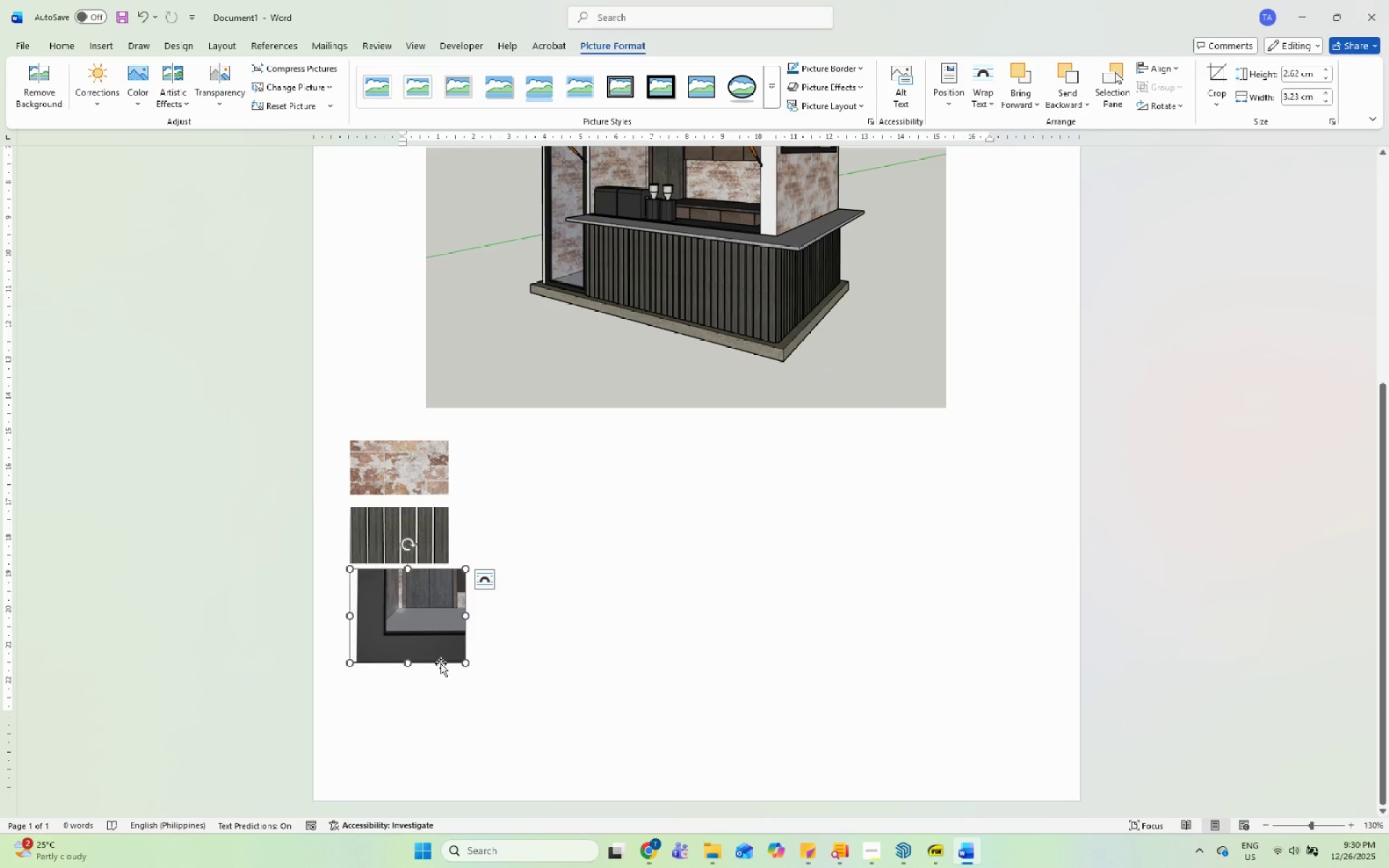 
left_click_drag(start_coordinate=[407, 663], to_coordinate=[415, 631])
 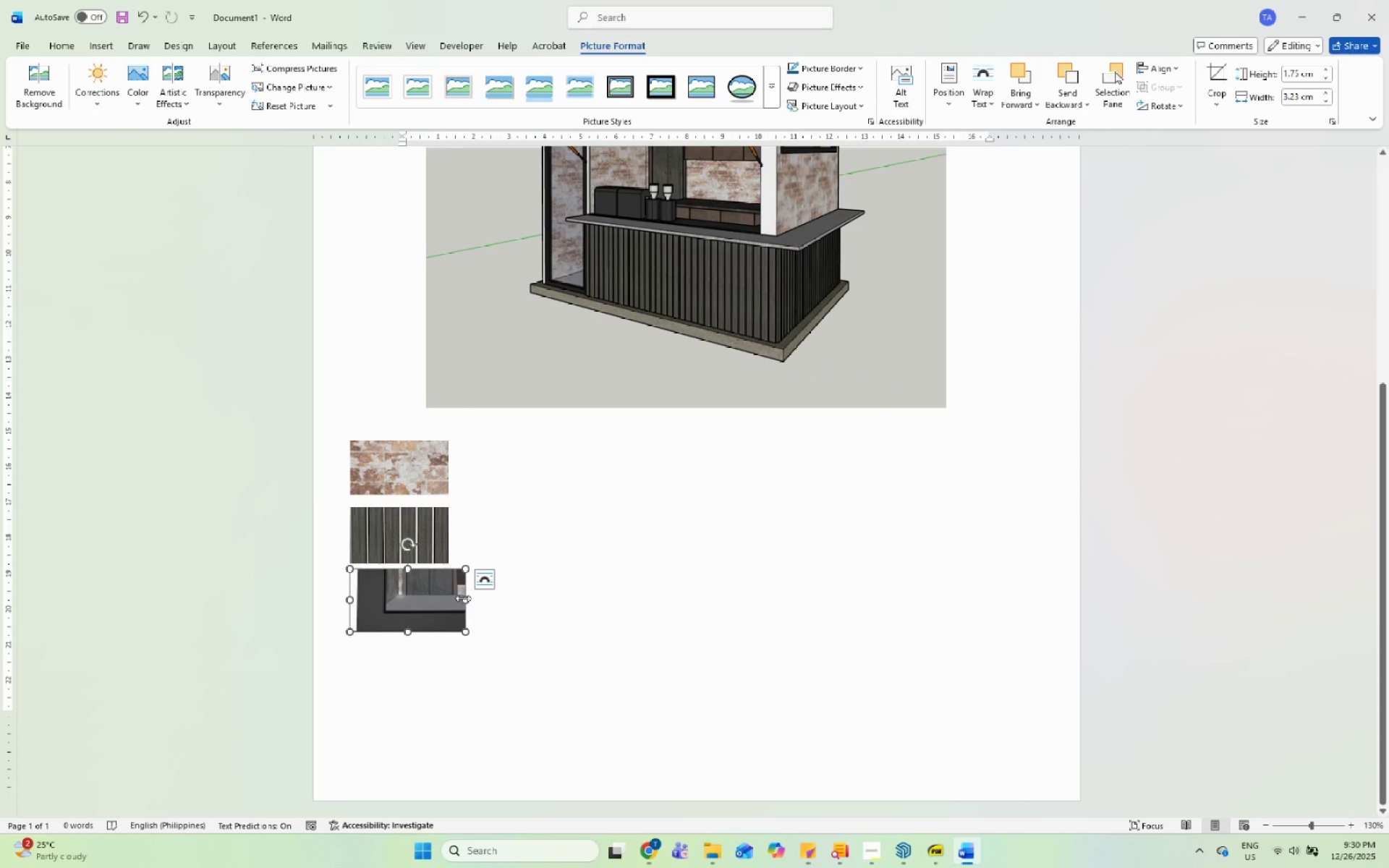 
left_click_drag(start_coordinate=[463, 596], to_coordinate=[447, 597])
 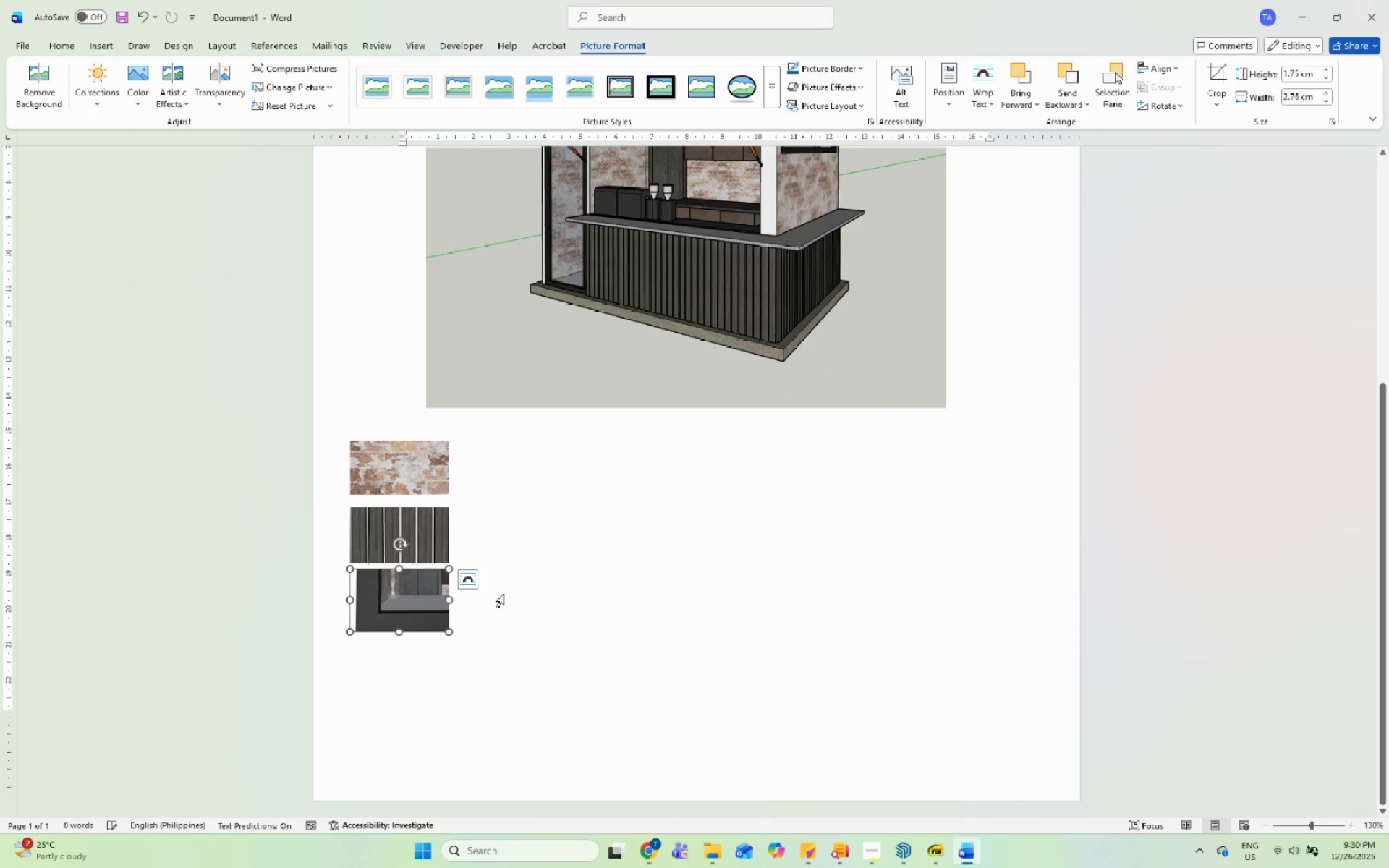 
left_click([509, 592])
 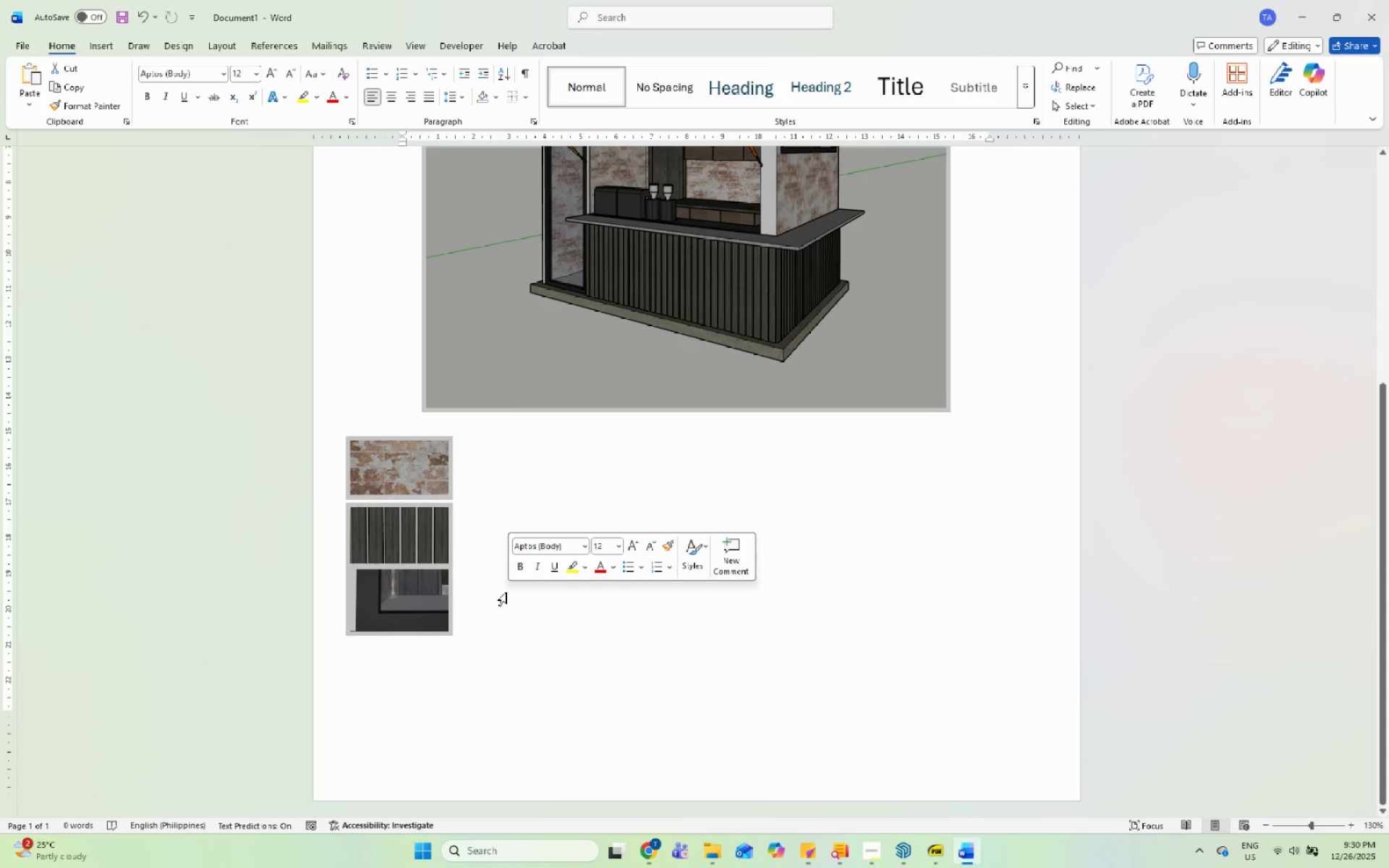 
left_click([509, 591])
 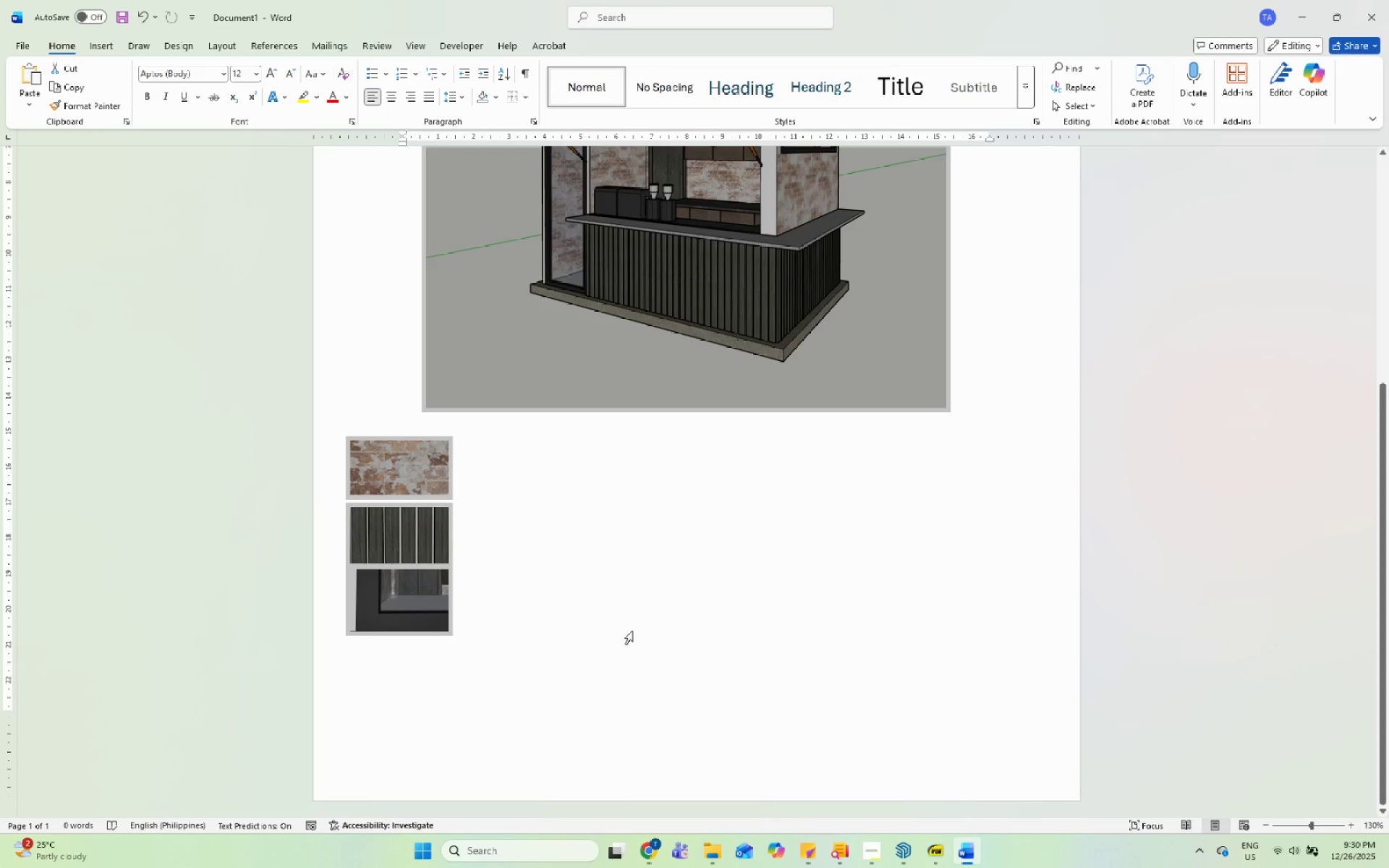 
left_click_drag(start_coordinate=[740, 638], to_coordinate=[744, 638])
 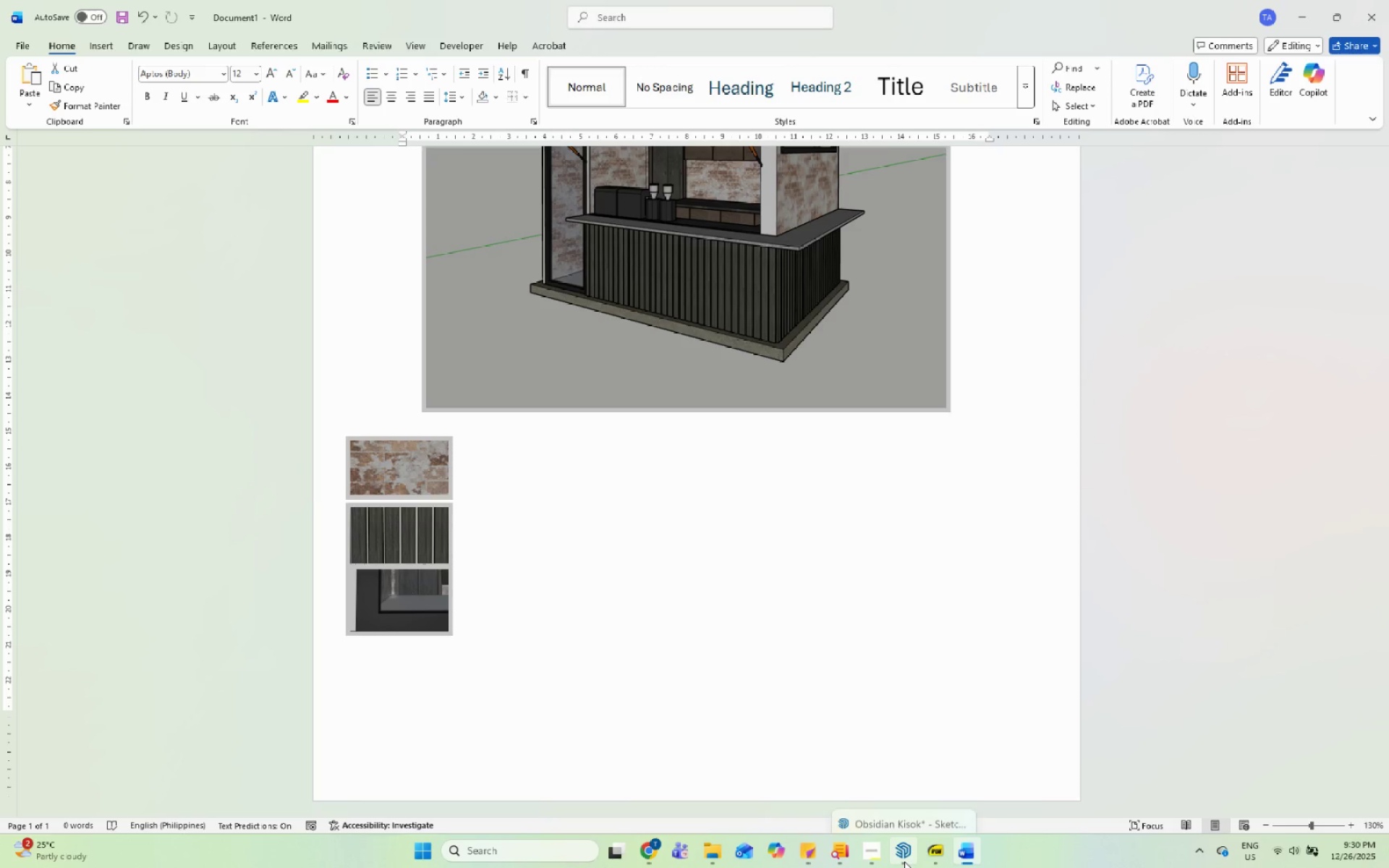 
left_click([869, 858])
 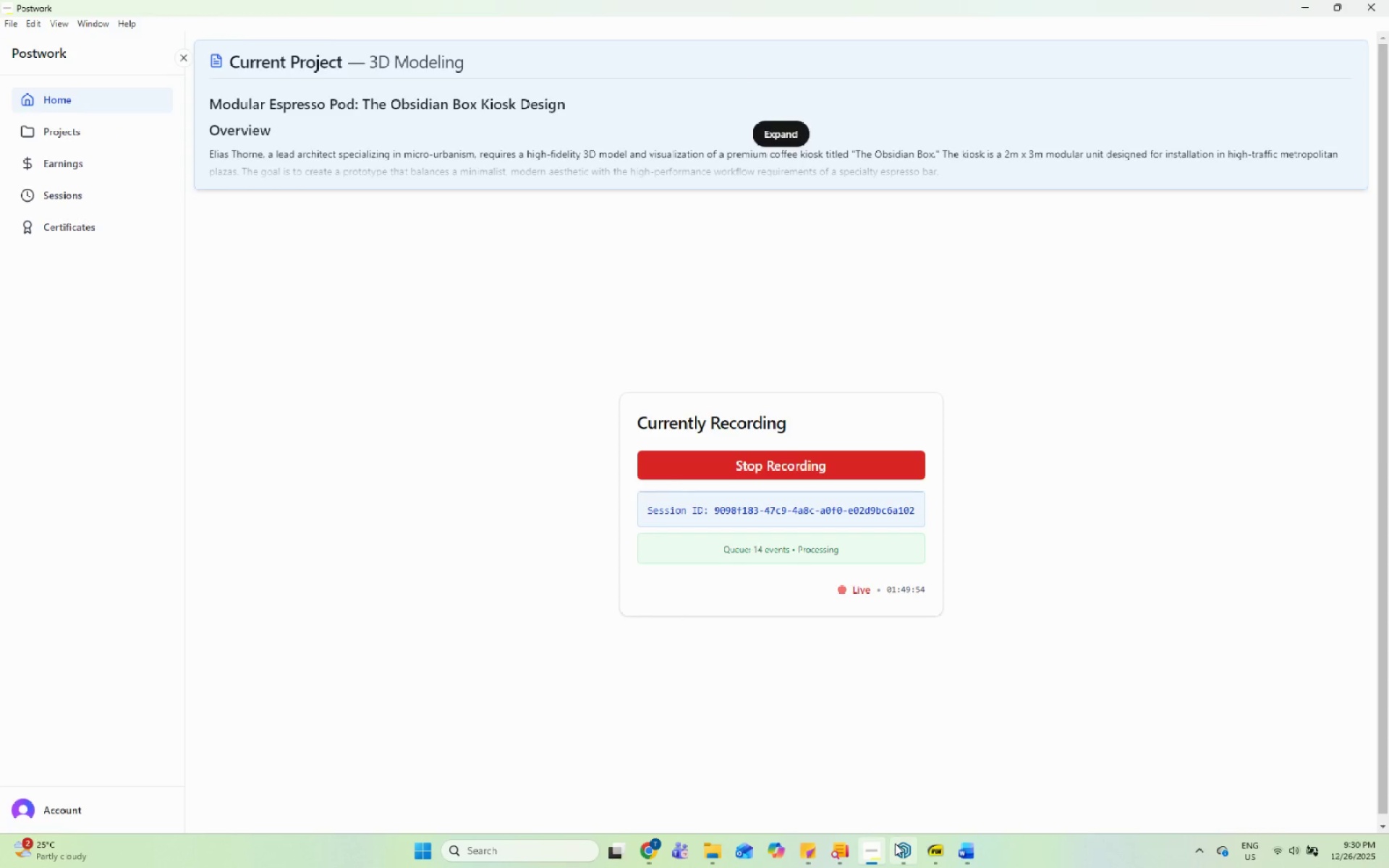 
scroll: coordinate [434, 572], scroll_direction: down, amount: 31.0
 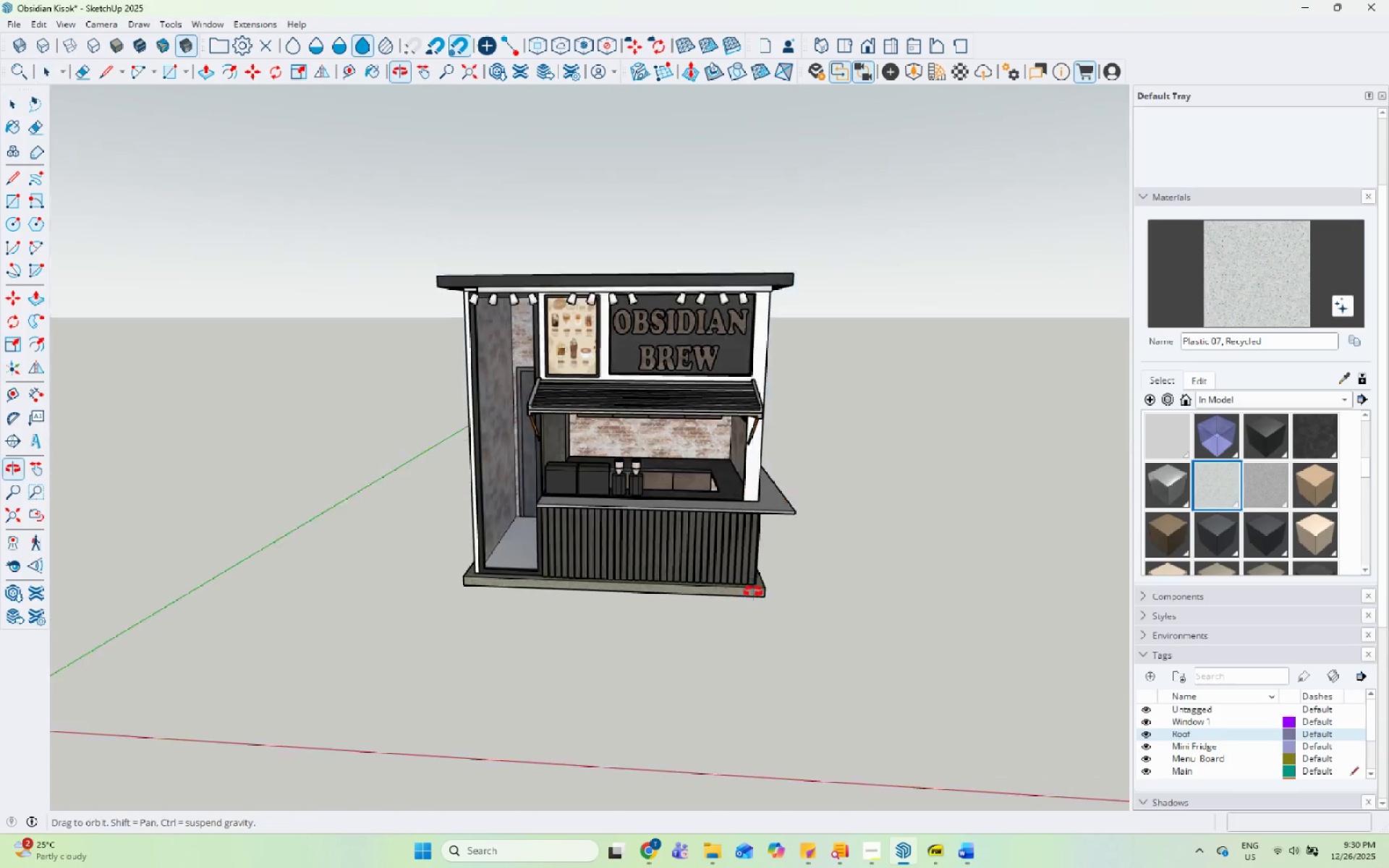 
scroll: coordinate [999, 686], scroll_direction: up, amount: 16.0
 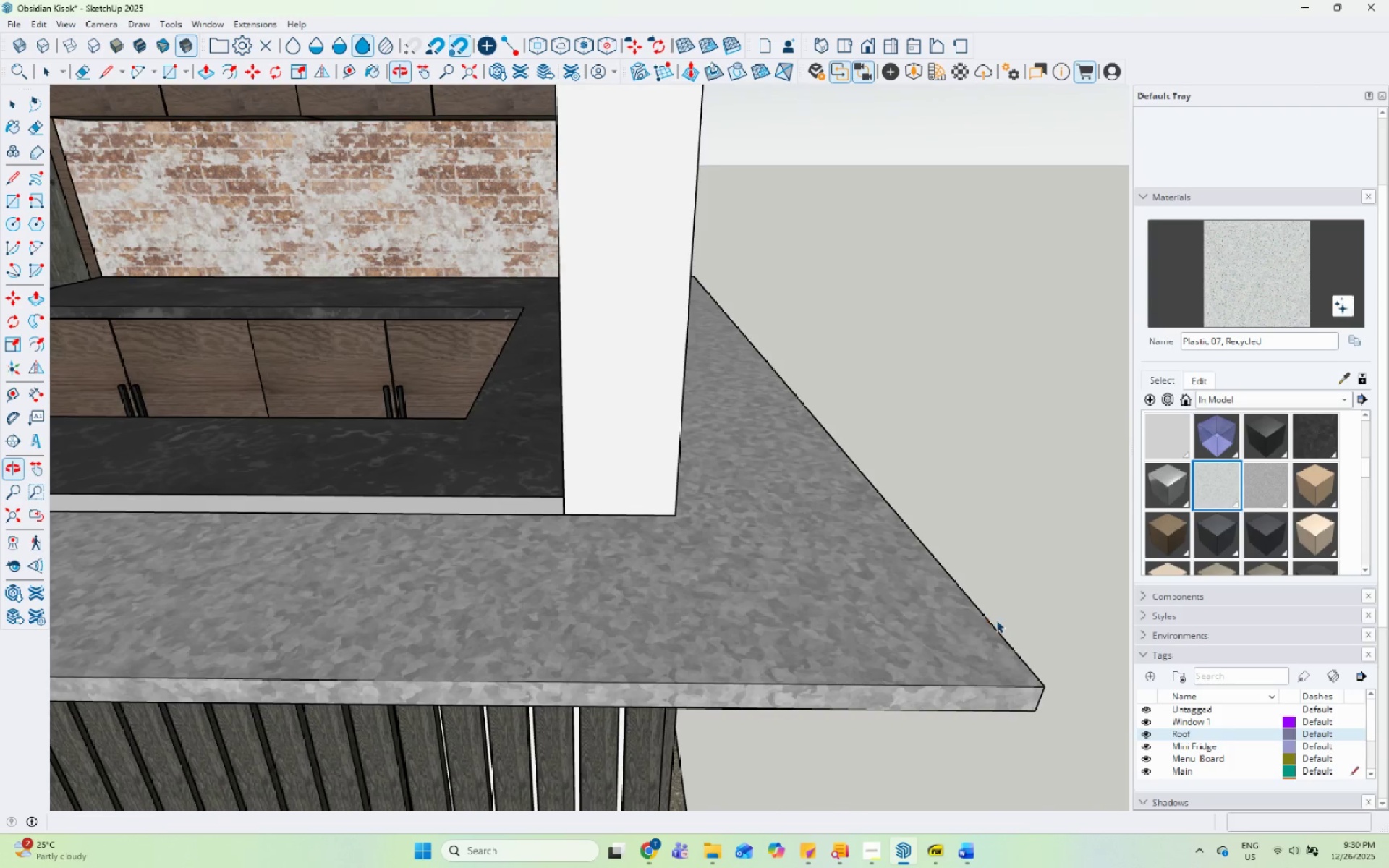 
key(Meta+Shift+S)
 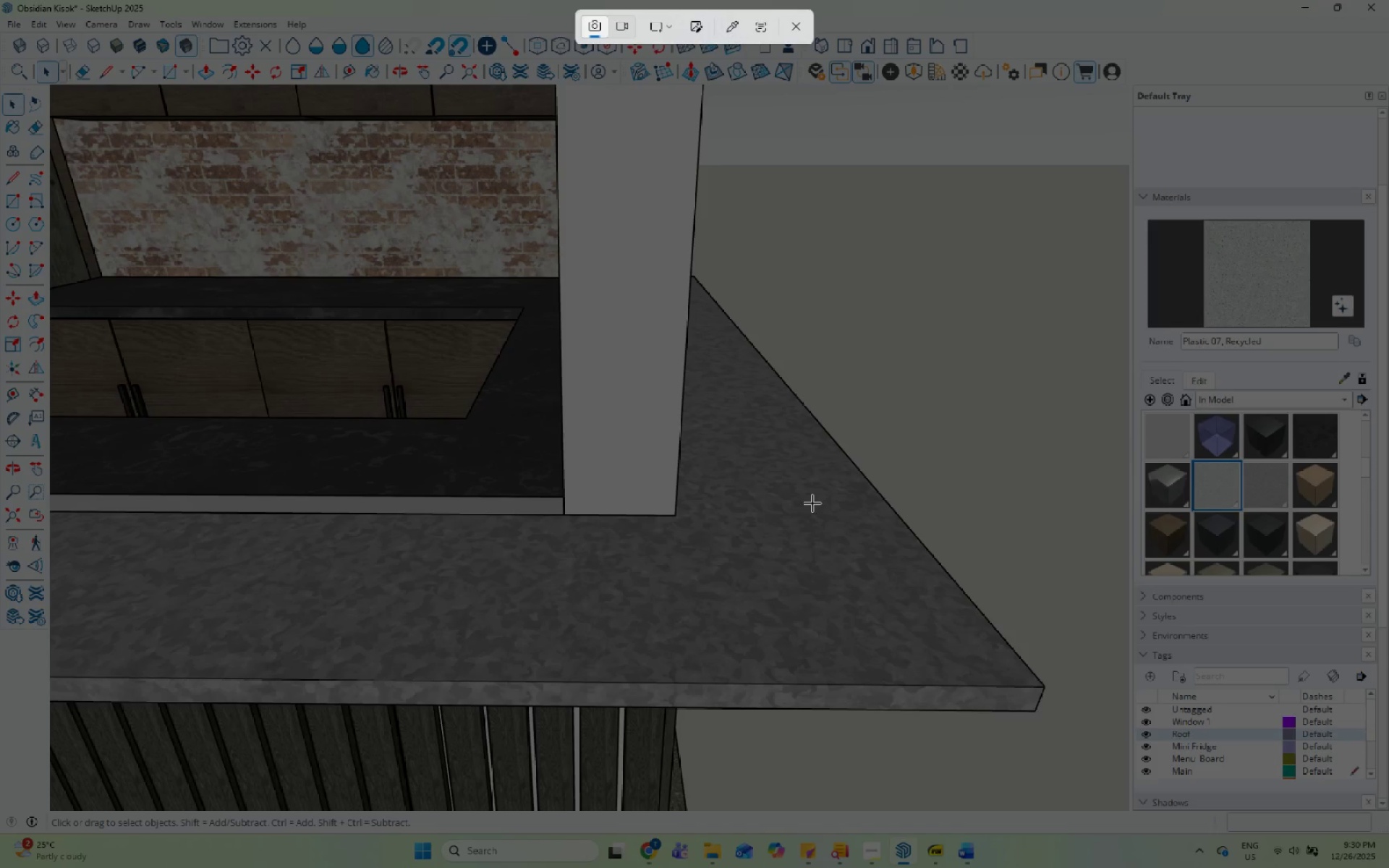 
left_click_drag(start_coordinate=[772, 512], to_coordinate=[1101, 736])
 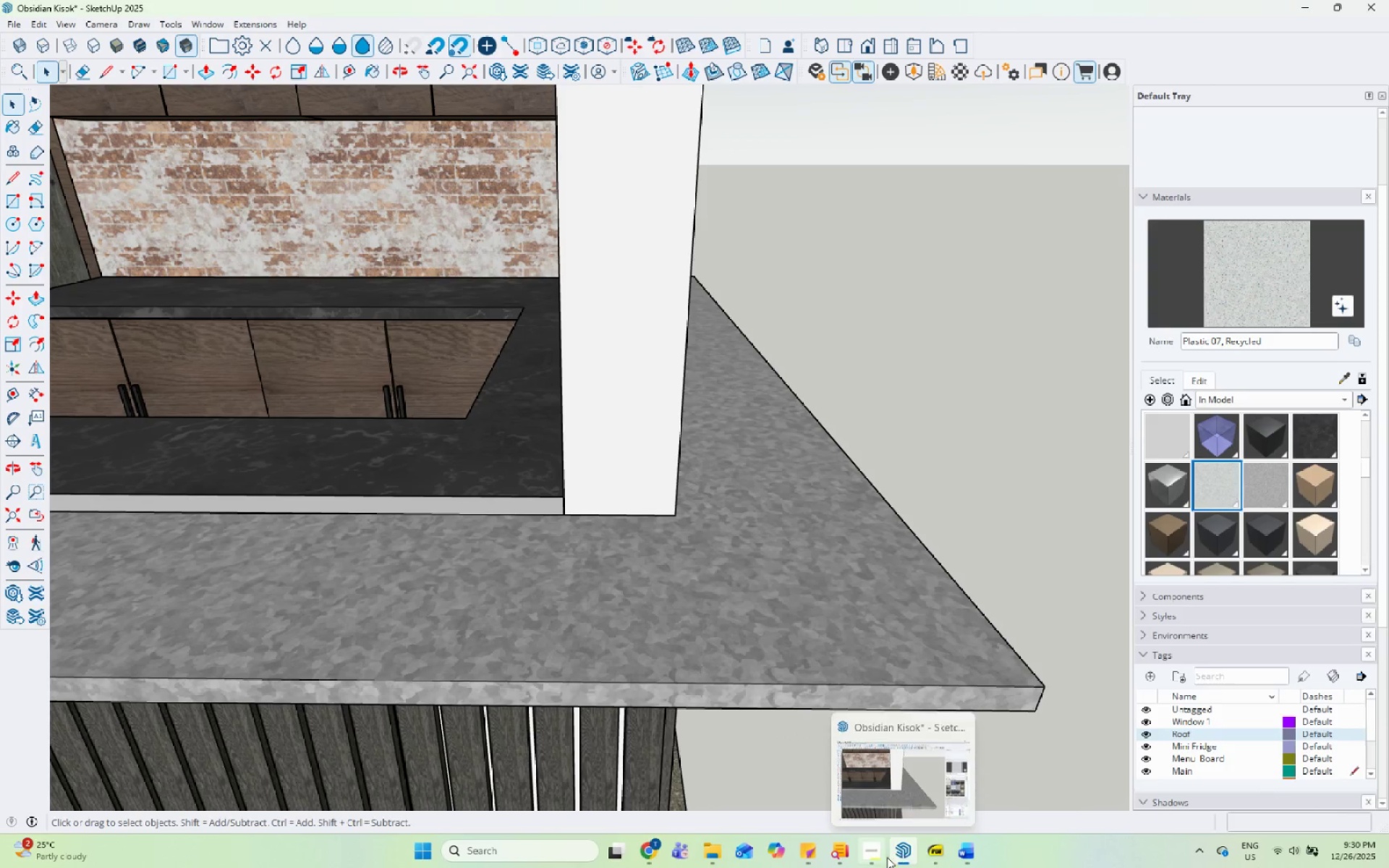 
left_click([977, 851])
 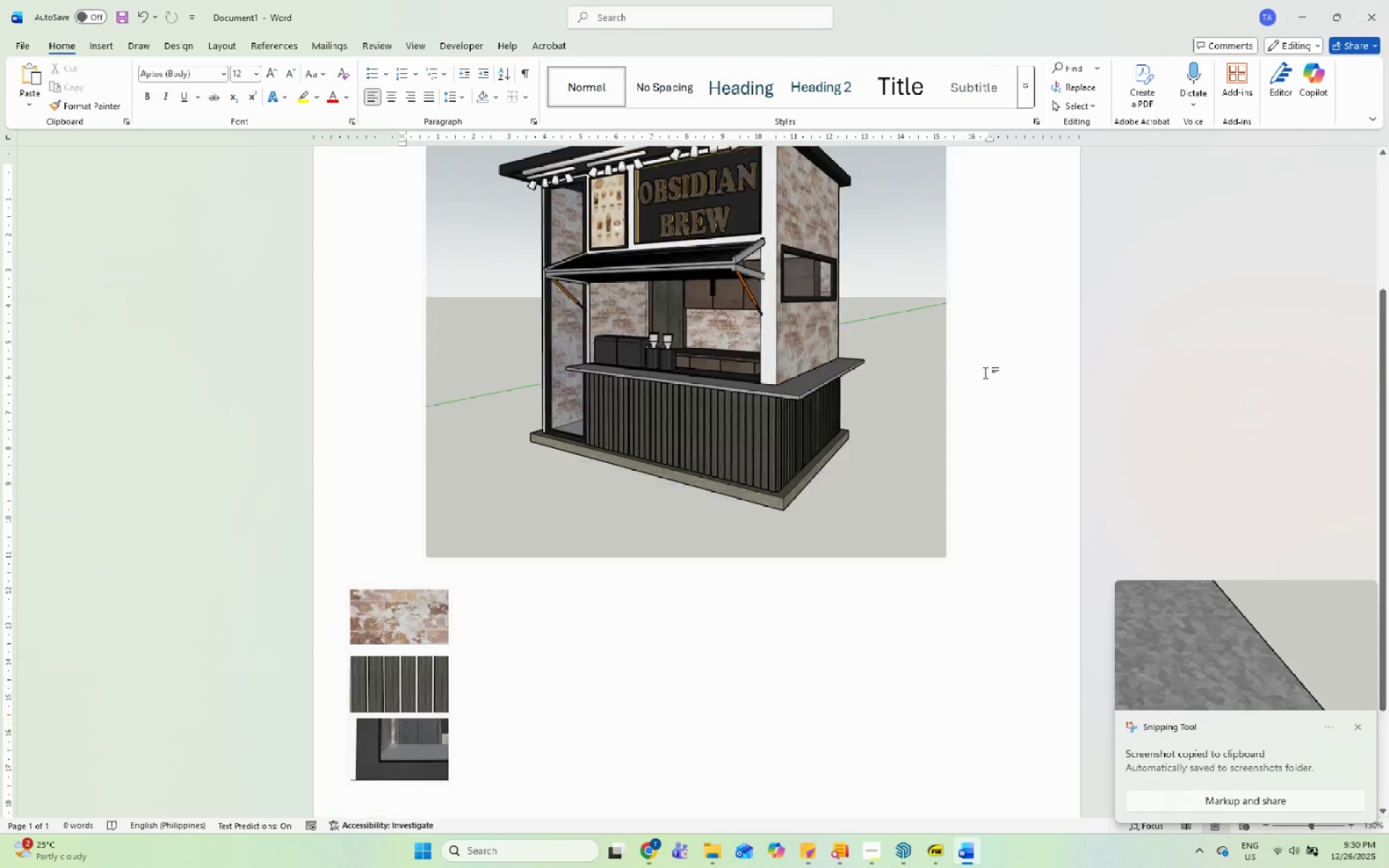 
key(Control+V)
 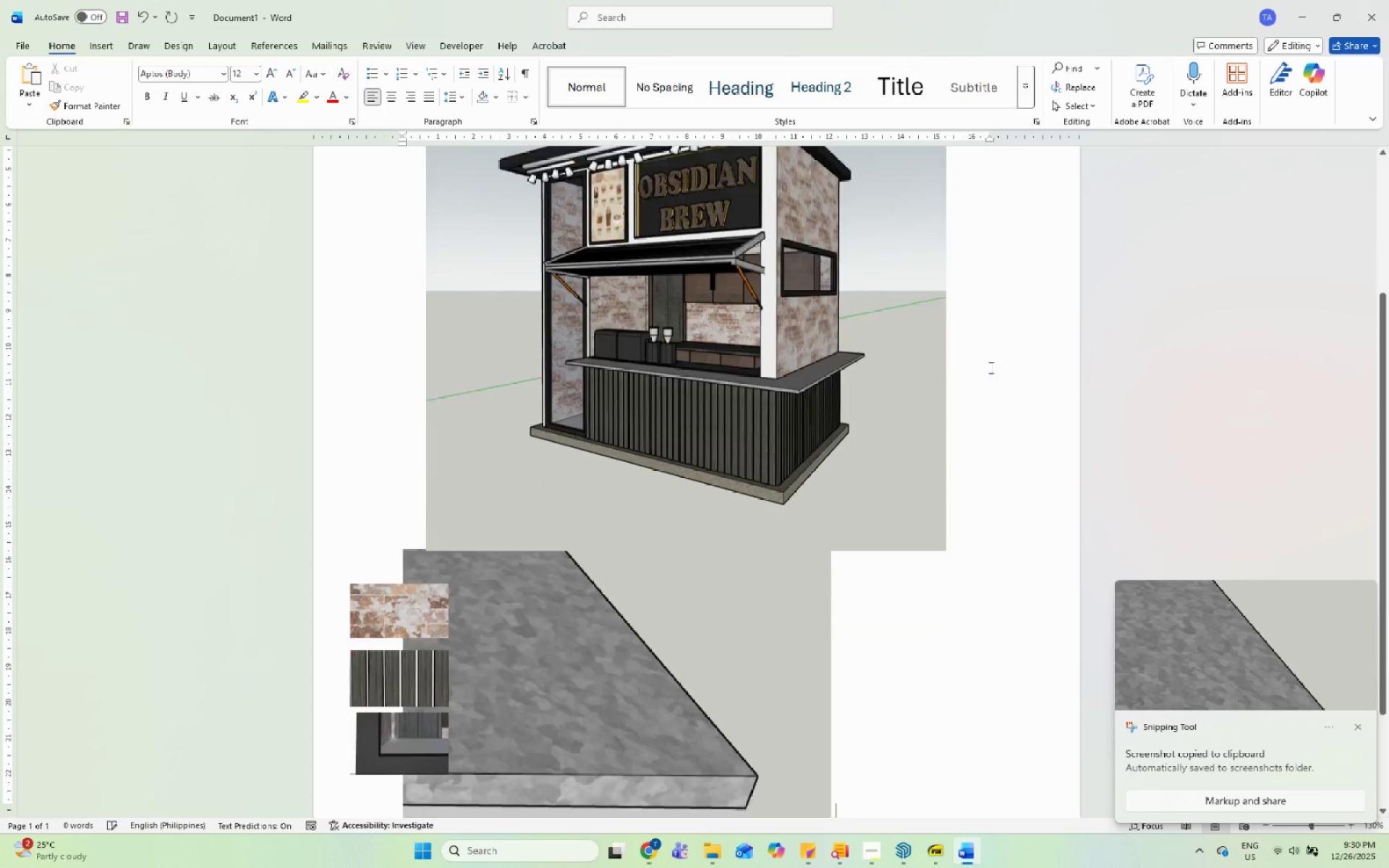 
left_click([532, 540])
 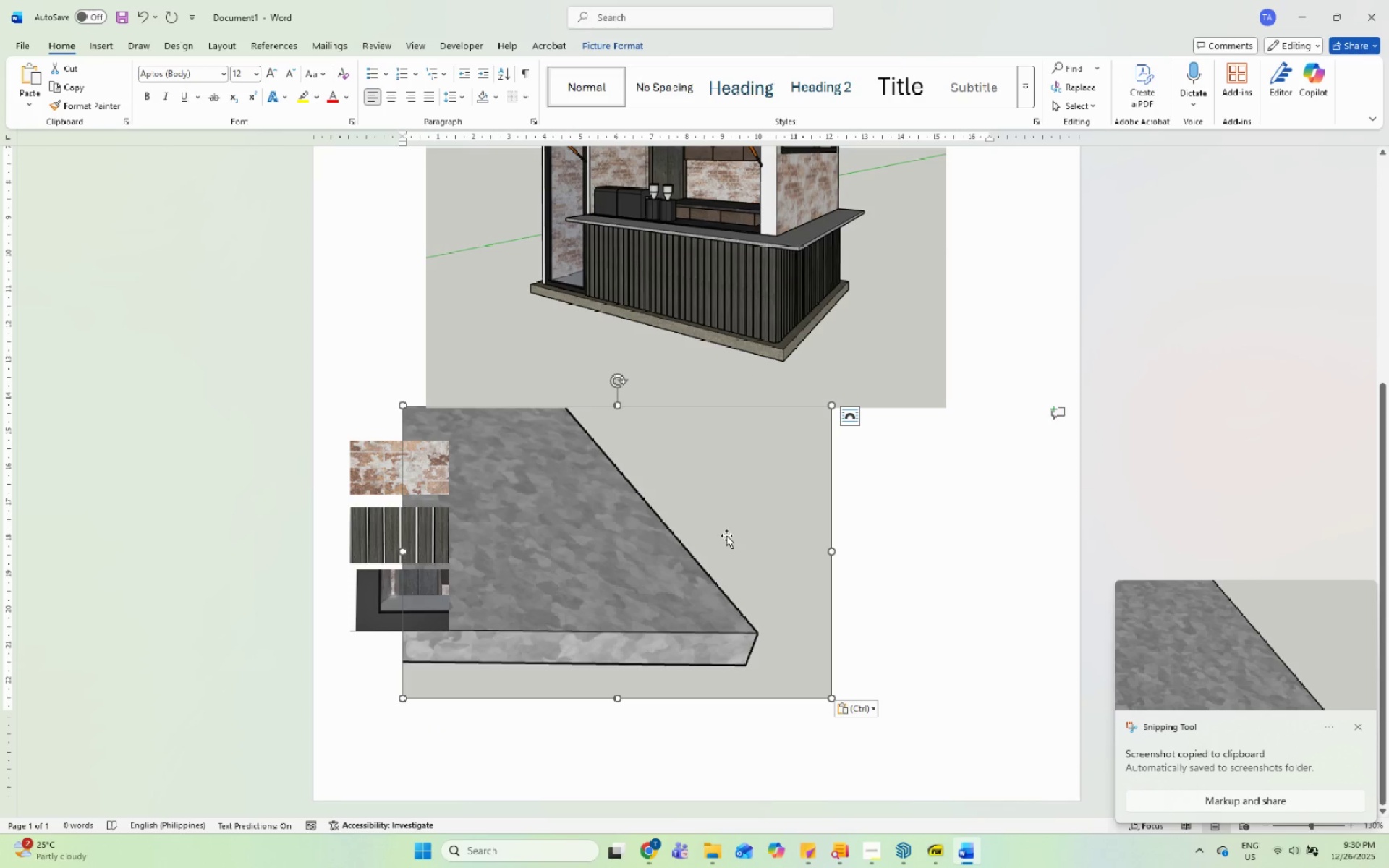 
scroll: coordinate [990, 367], scroll_direction: down, amount: 6.0
 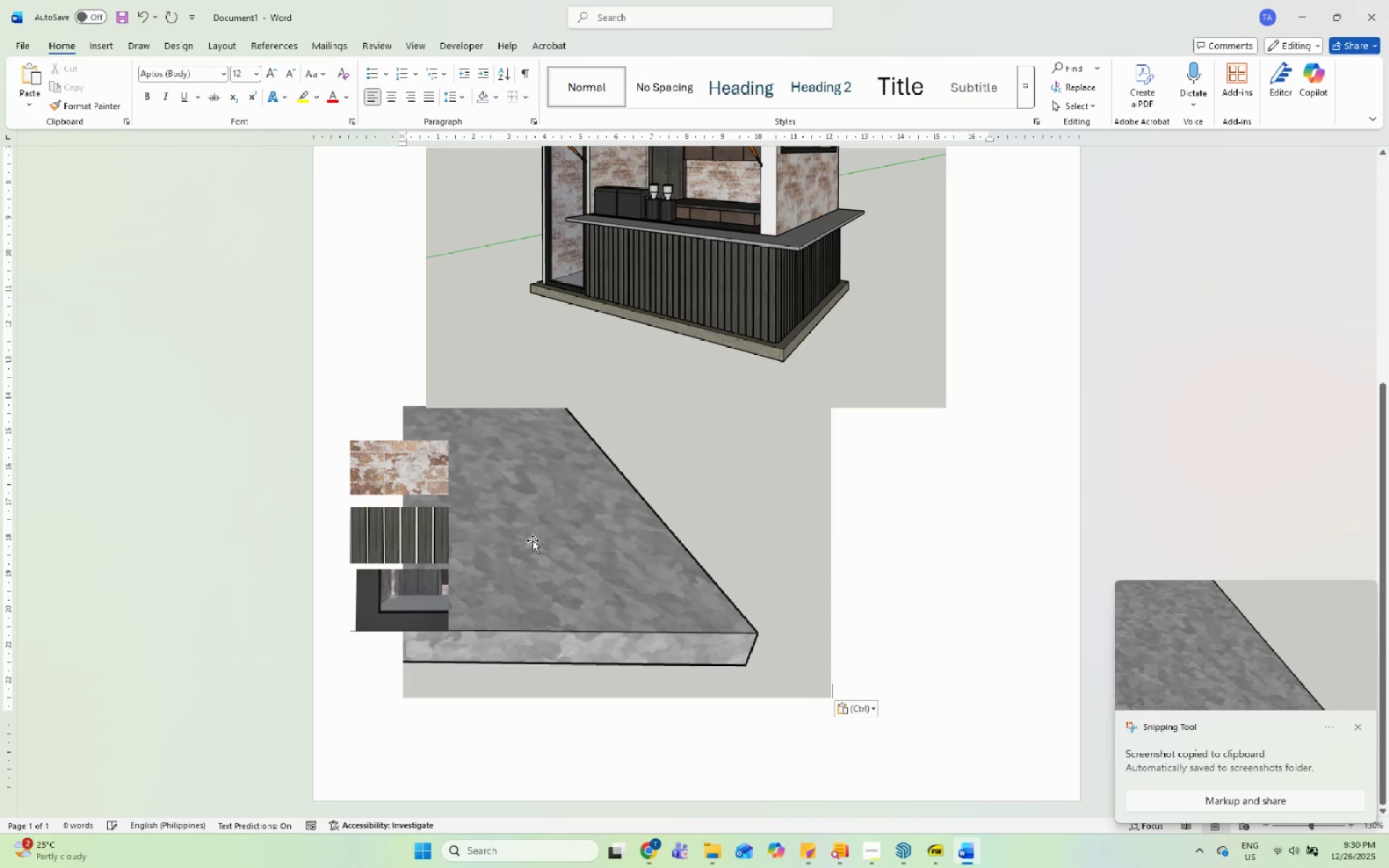 
left_click_drag(start_coordinate=[726, 535], to_coordinate=[662, 633])
 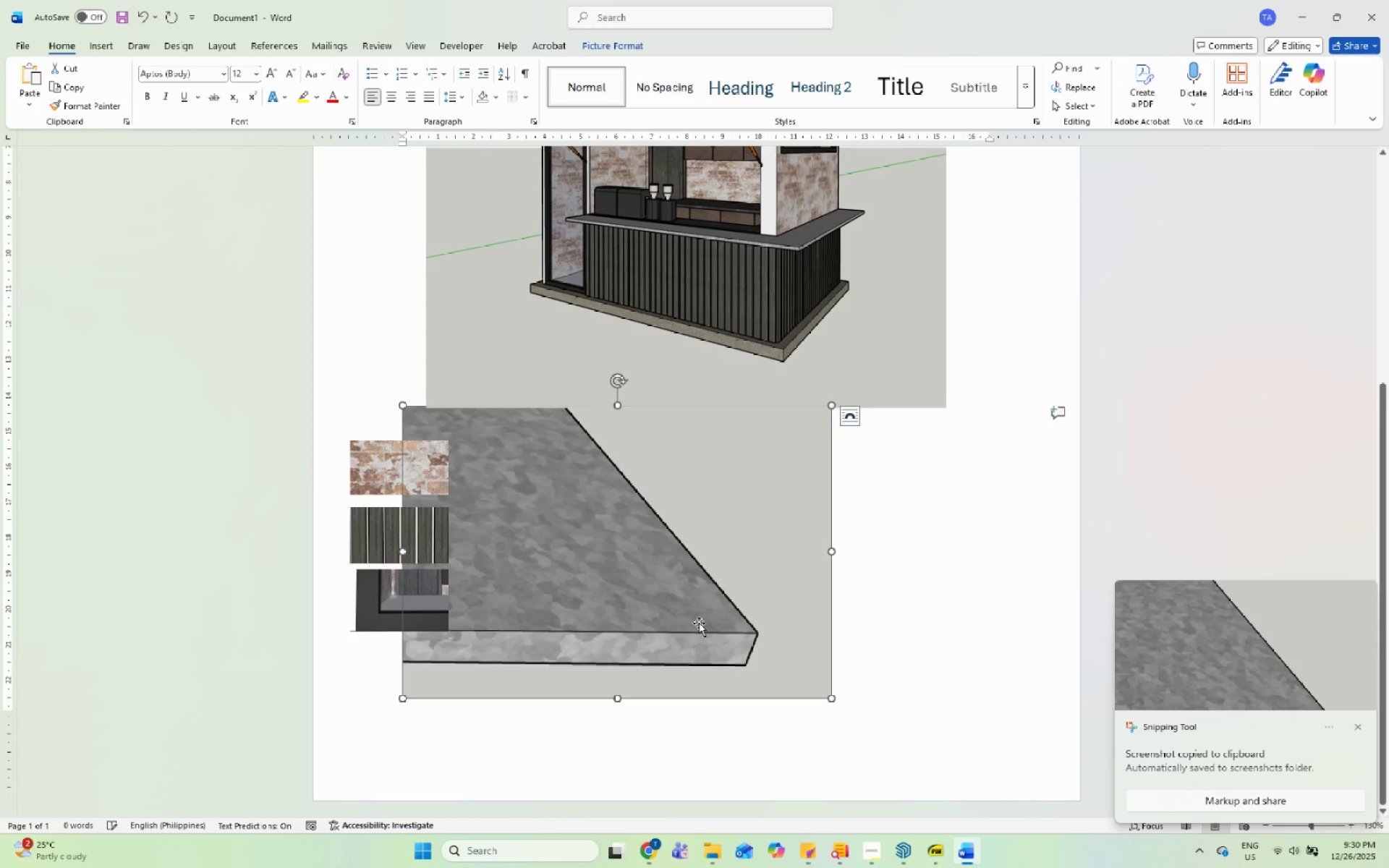 
left_click([699, 623])
 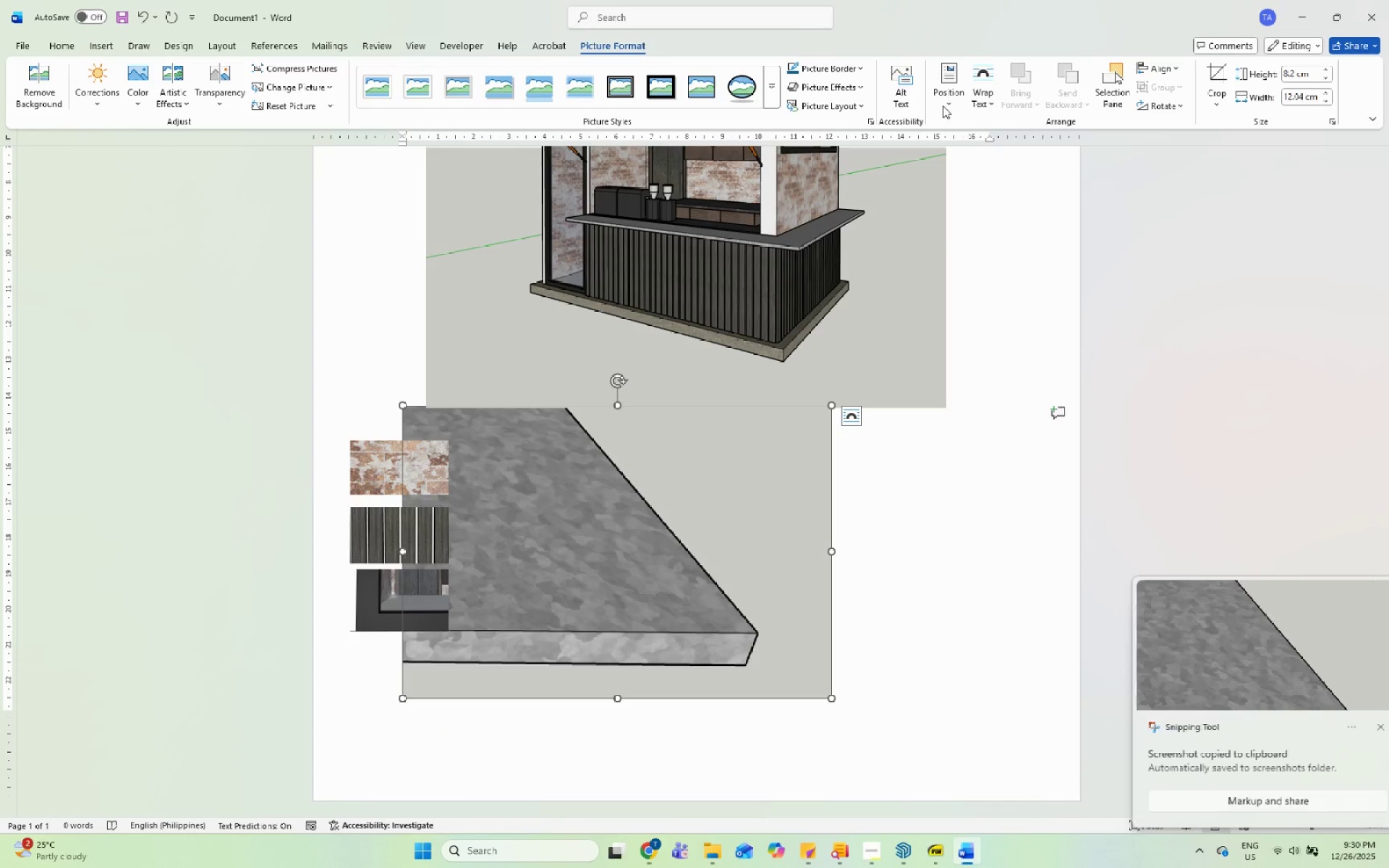 
double_click([995, 94])
 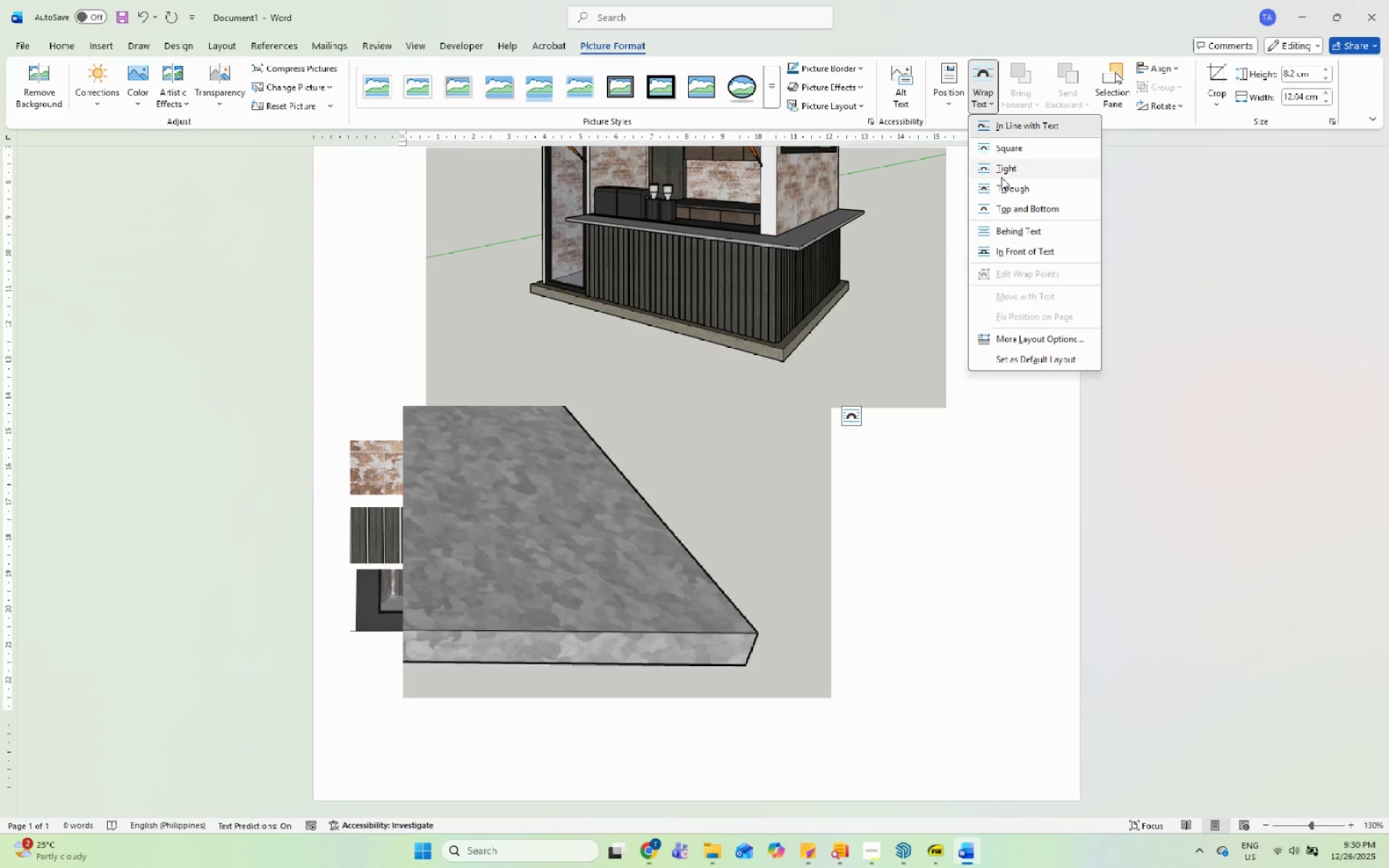 
left_click([1001, 183])
 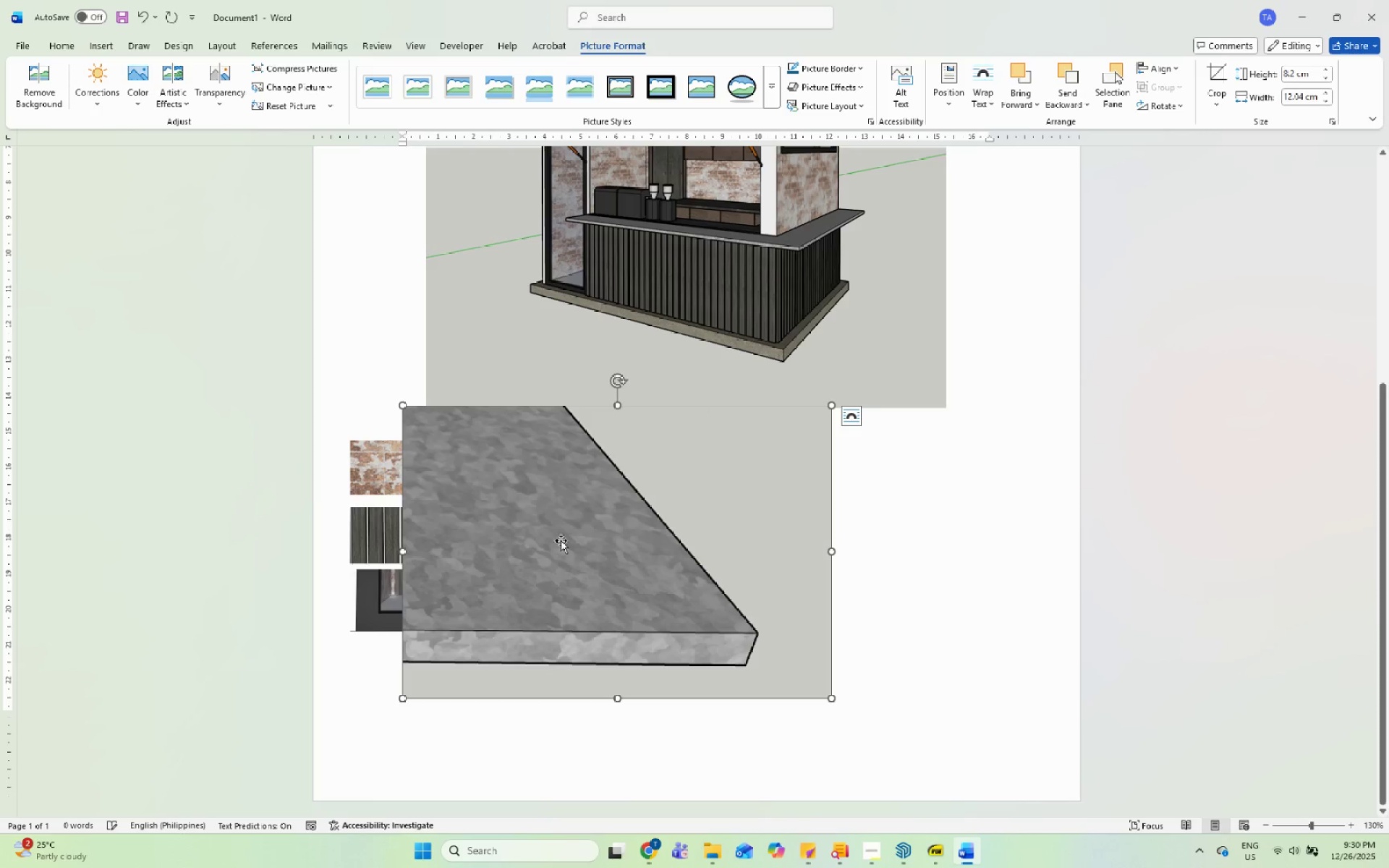 
left_click_drag(start_coordinate=[538, 561], to_coordinate=[520, 766])
 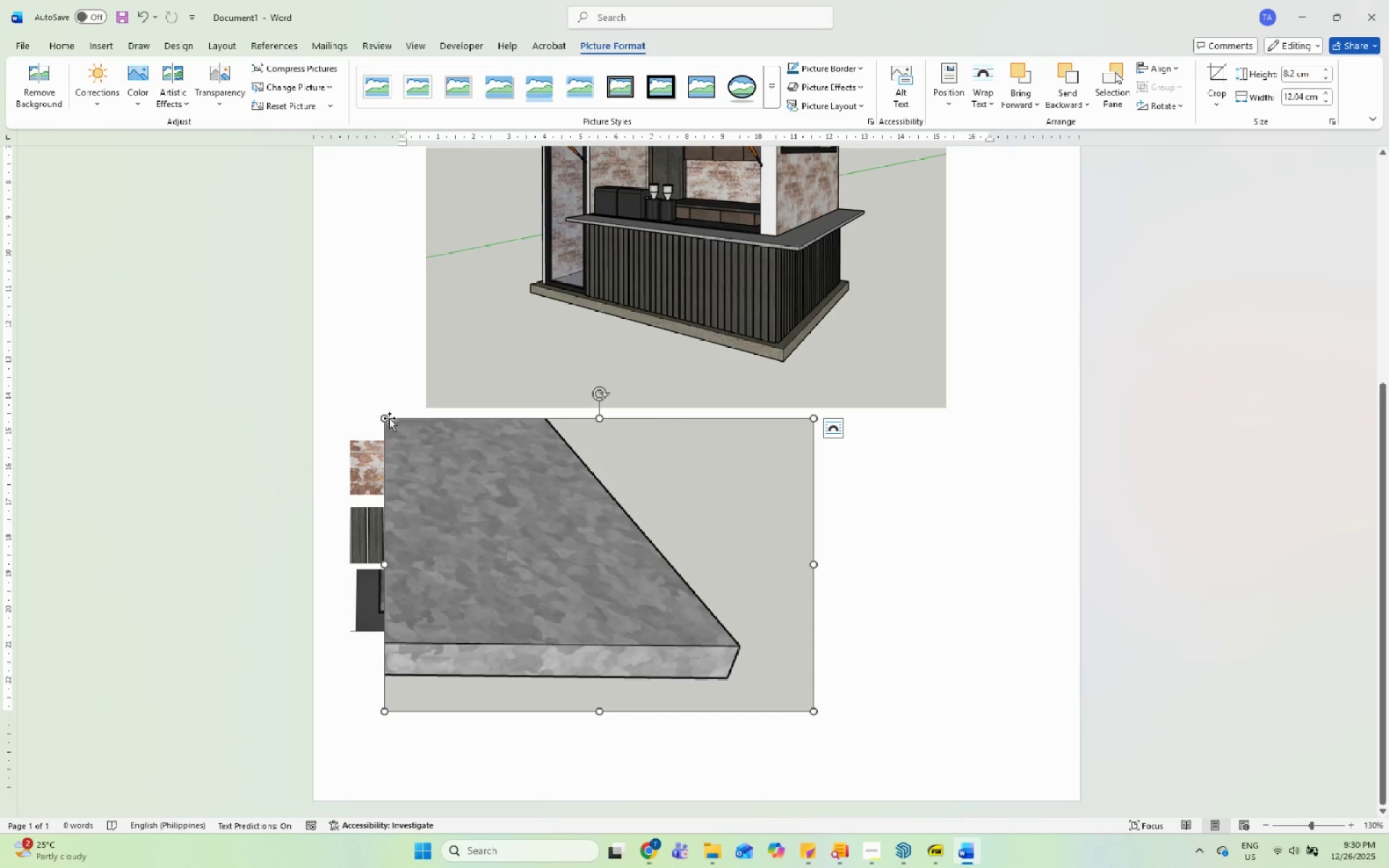 
left_click_drag(start_coordinate=[386, 417], to_coordinate=[821, 640])
 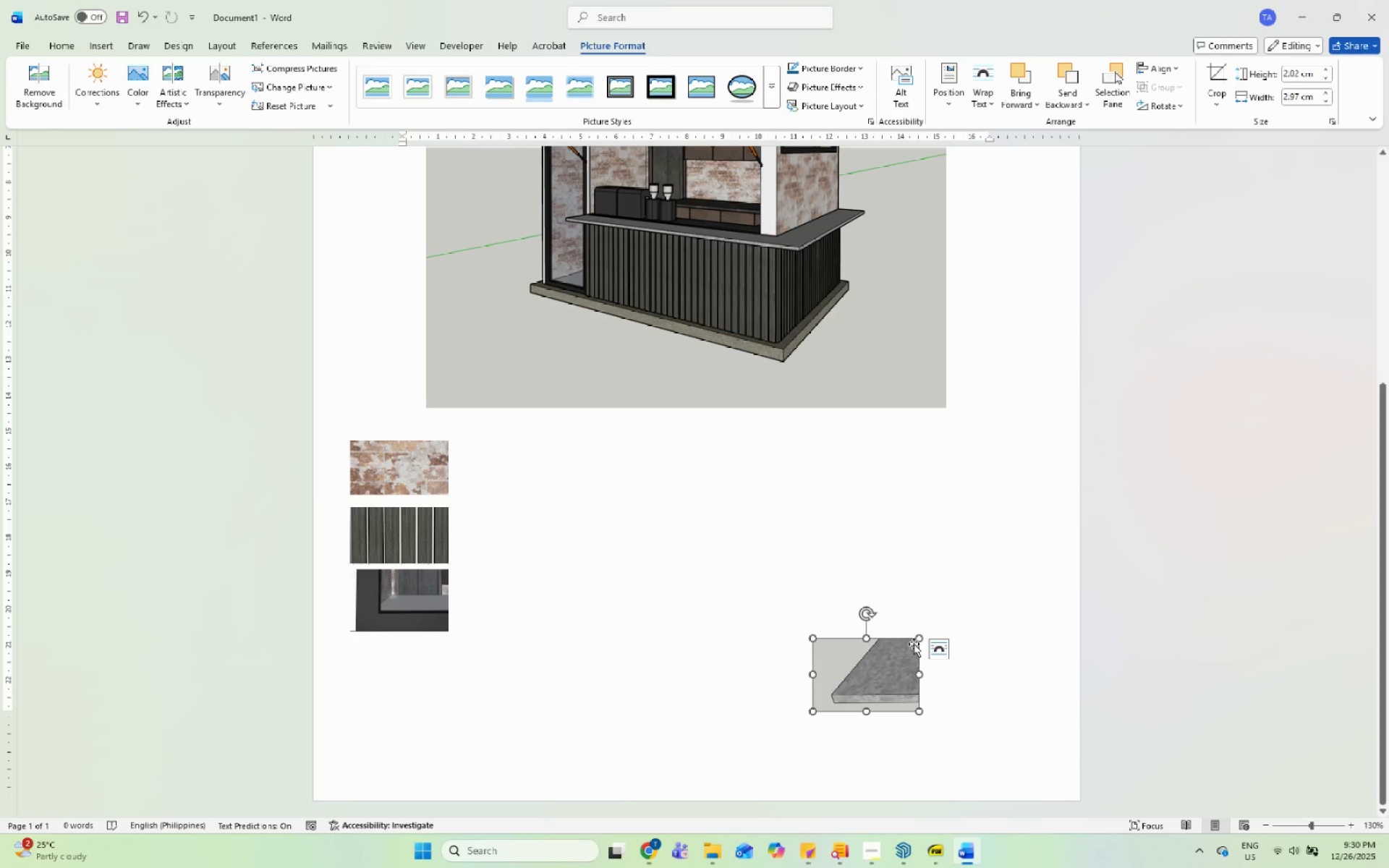 
left_click_drag(start_coordinate=[918, 641], to_coordinate=[801, 639])
 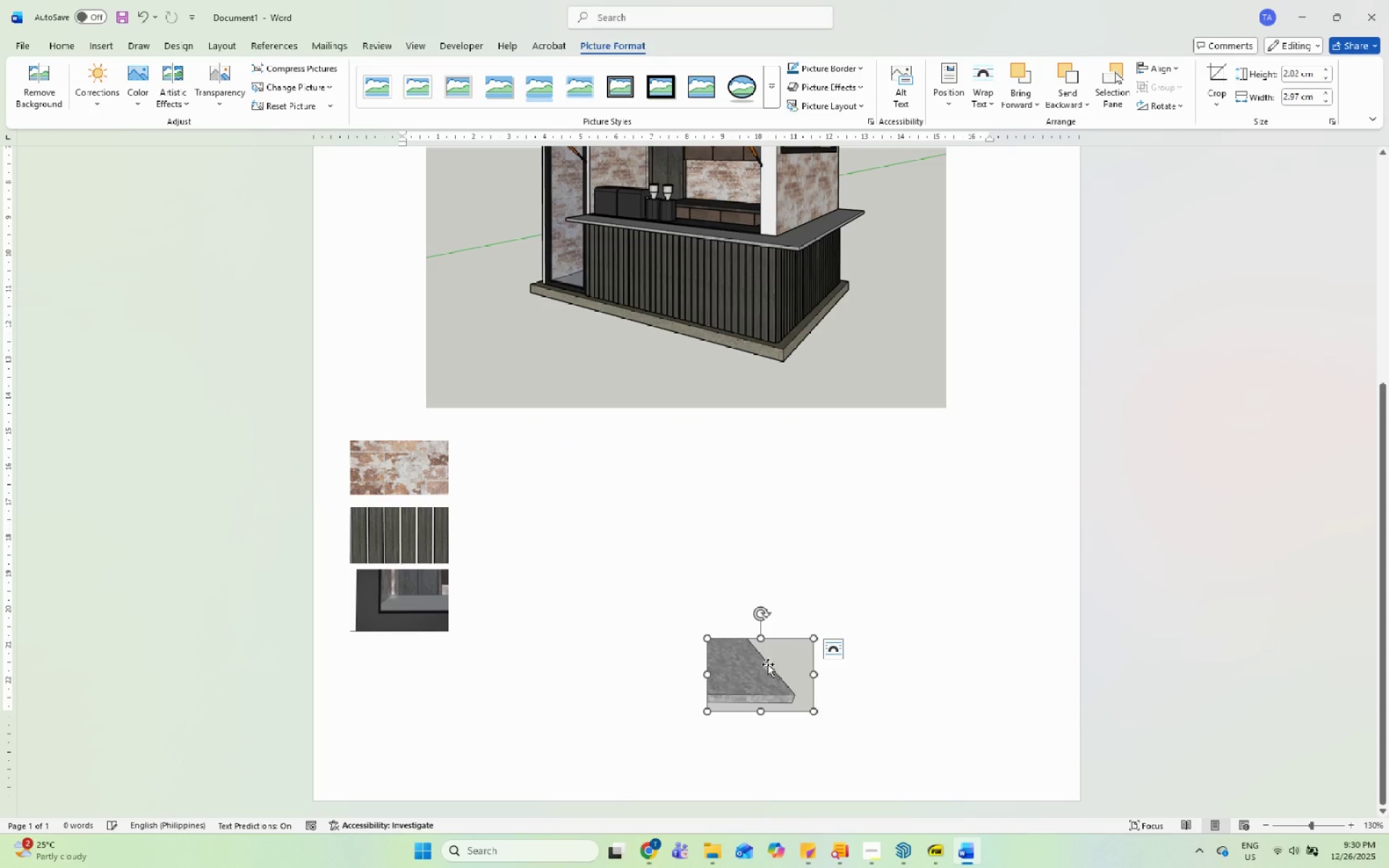 
left_click_drag(start_coordinate=[768, 664], to_coordinate=[671, 466])
 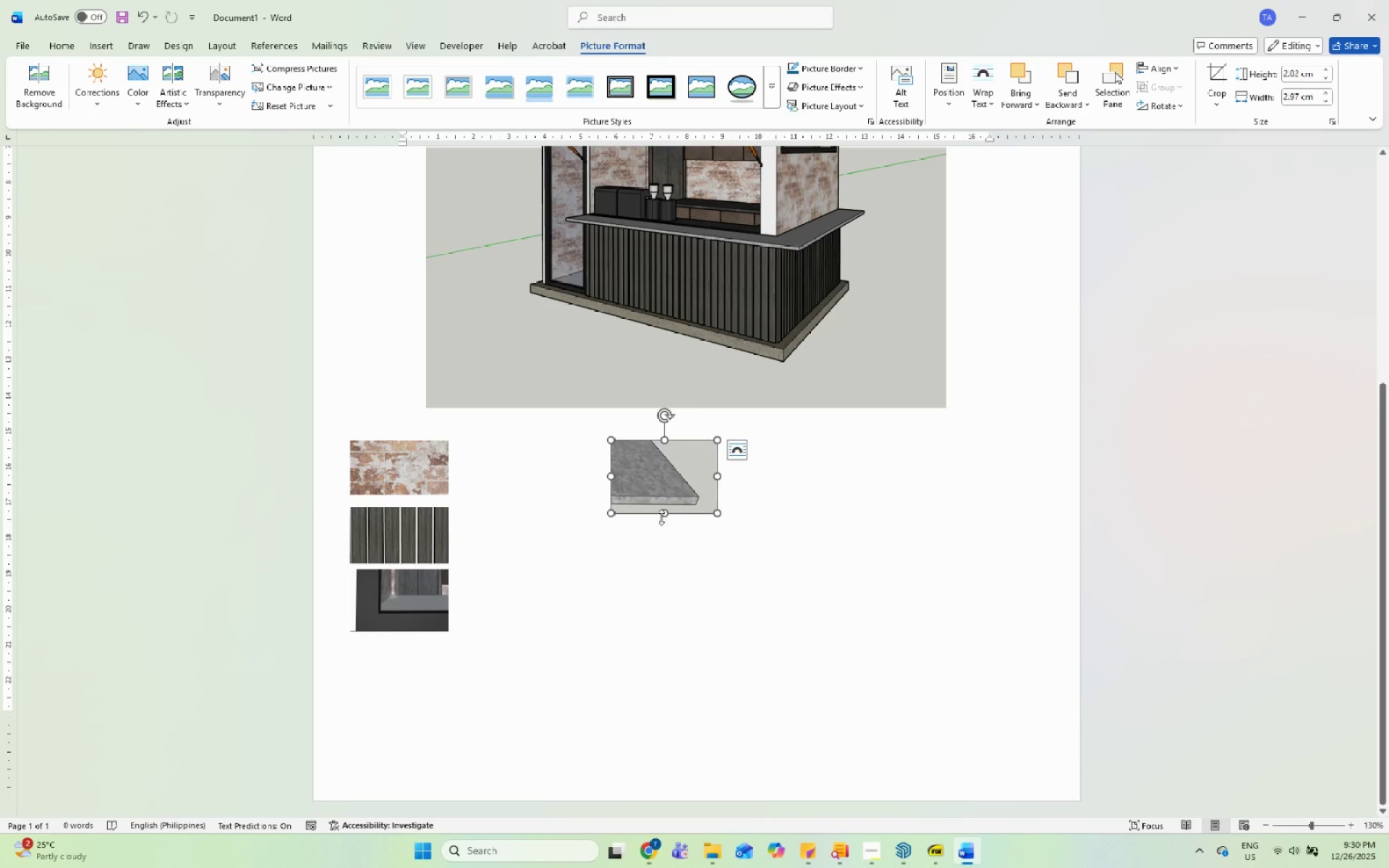 
left_click_drag(start_coordinate=[666, 511], to_coordinate=[668, 498])
 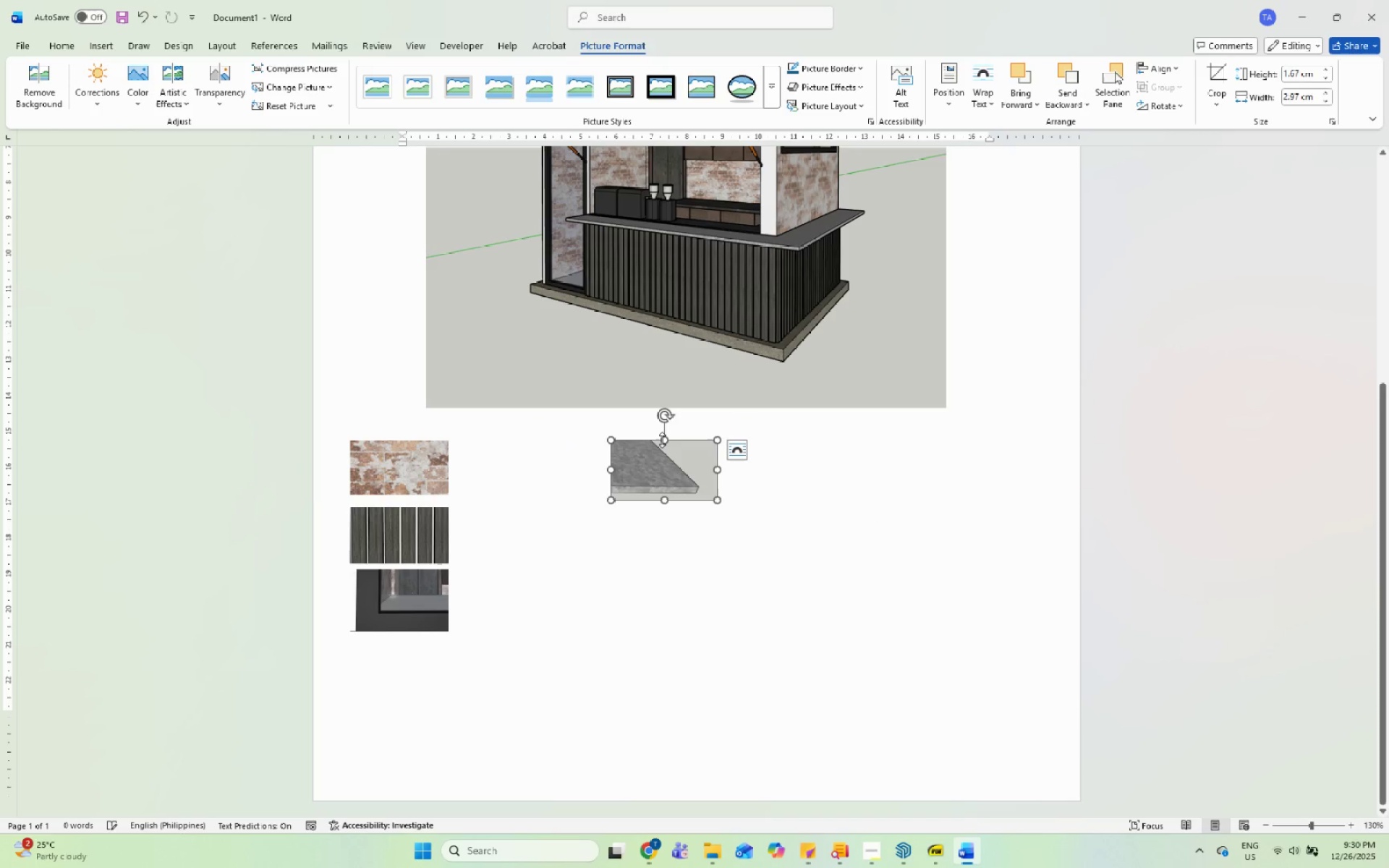 
left_click_drag(start_coordinate=[662, 438], to_coordinate=[660, 445])
 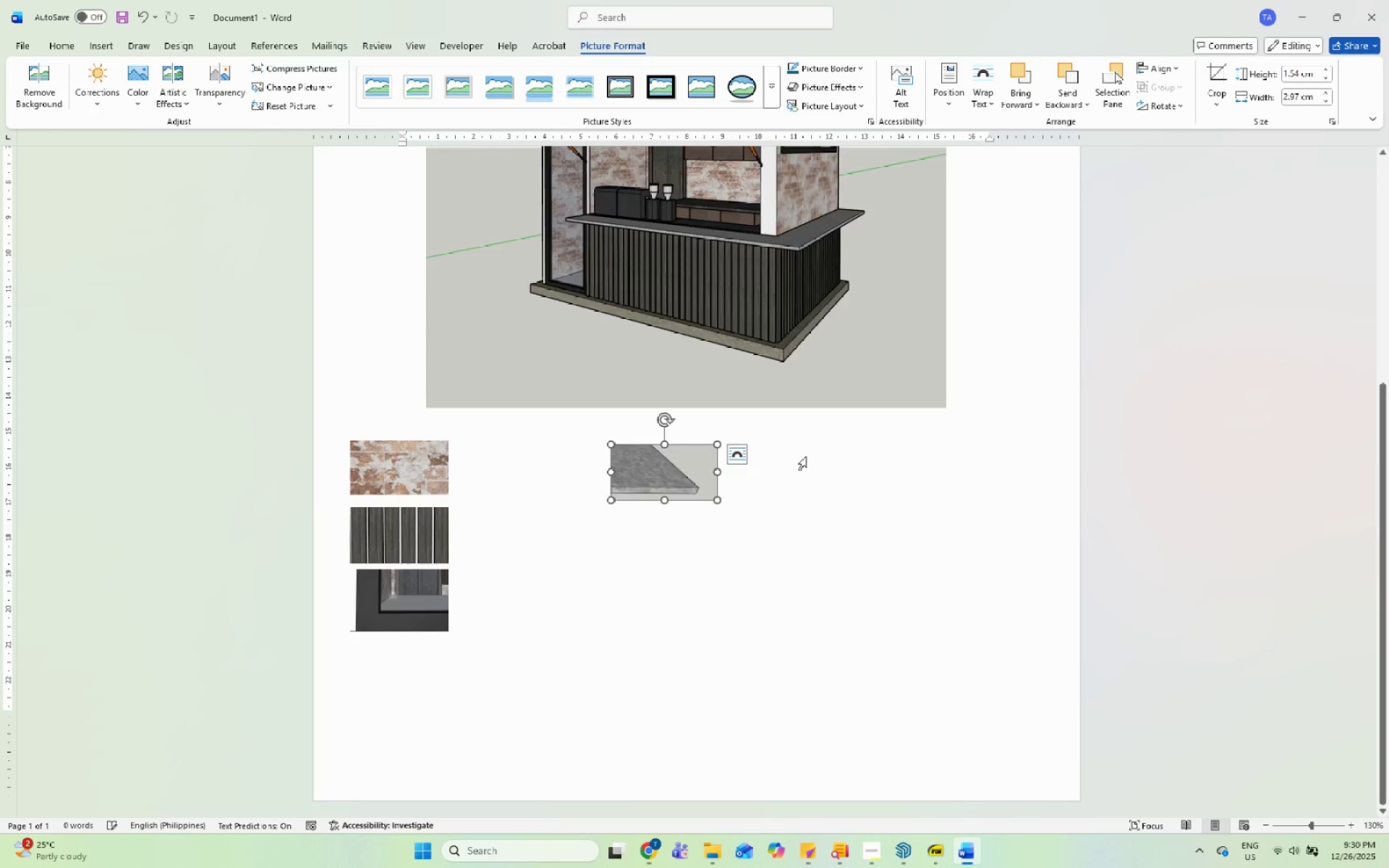 
left_click([806, 456])
 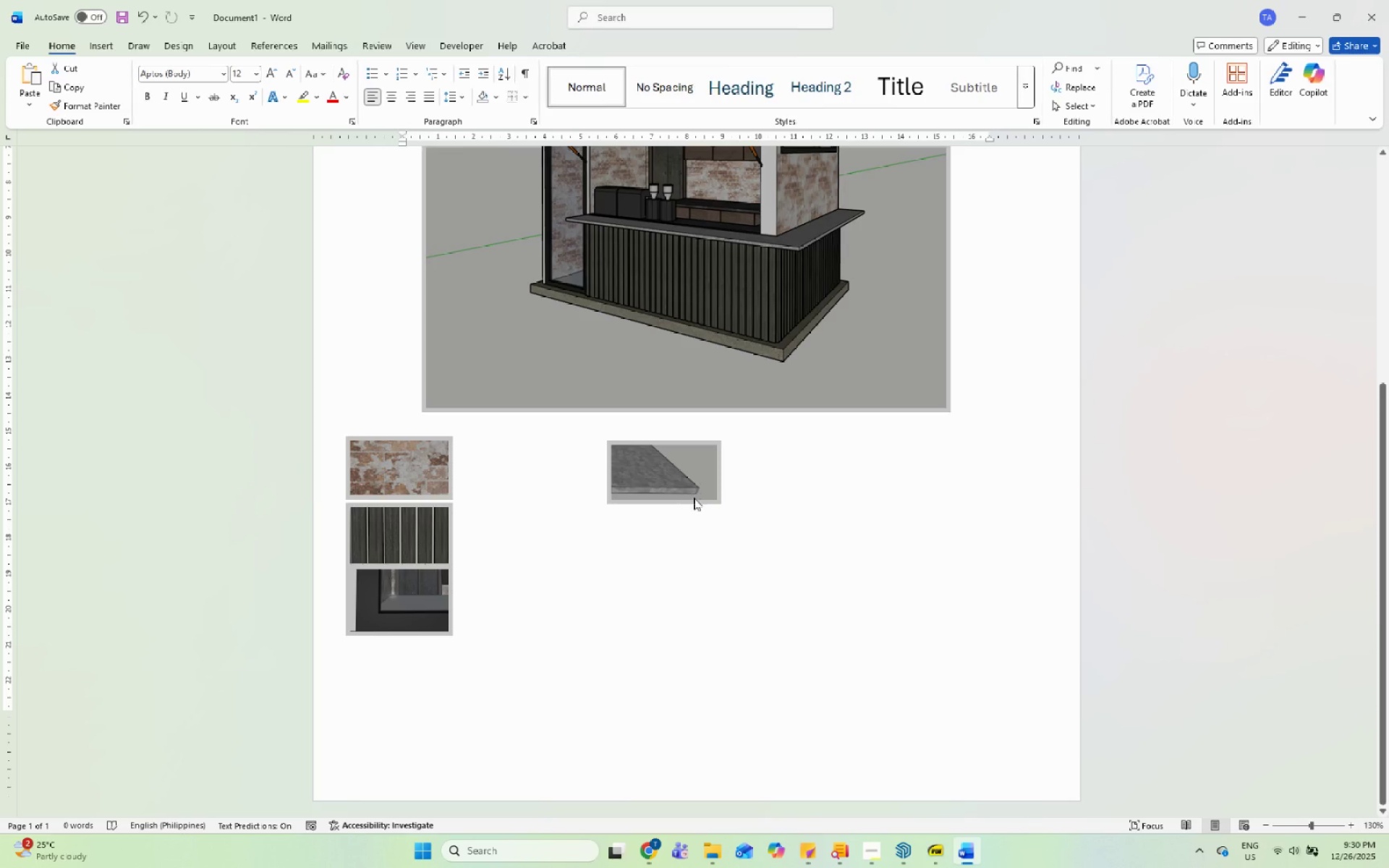 
left_click_drag(start_coordinate=[694, 497], to_coordinate=[705, 494])
 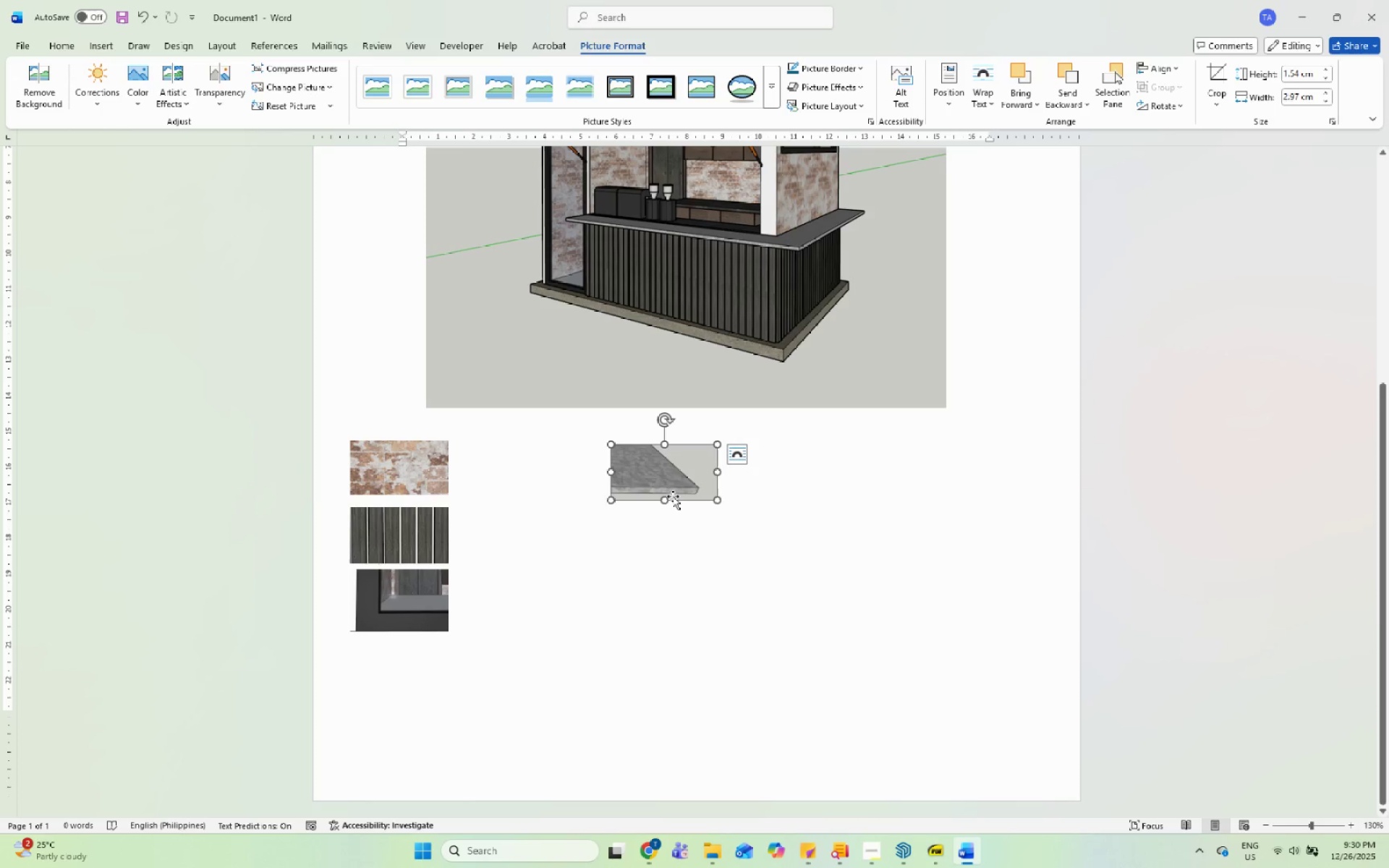 
left_click_drag(start_coordinate=[676, 479], to_coordinate=[872, 480])
 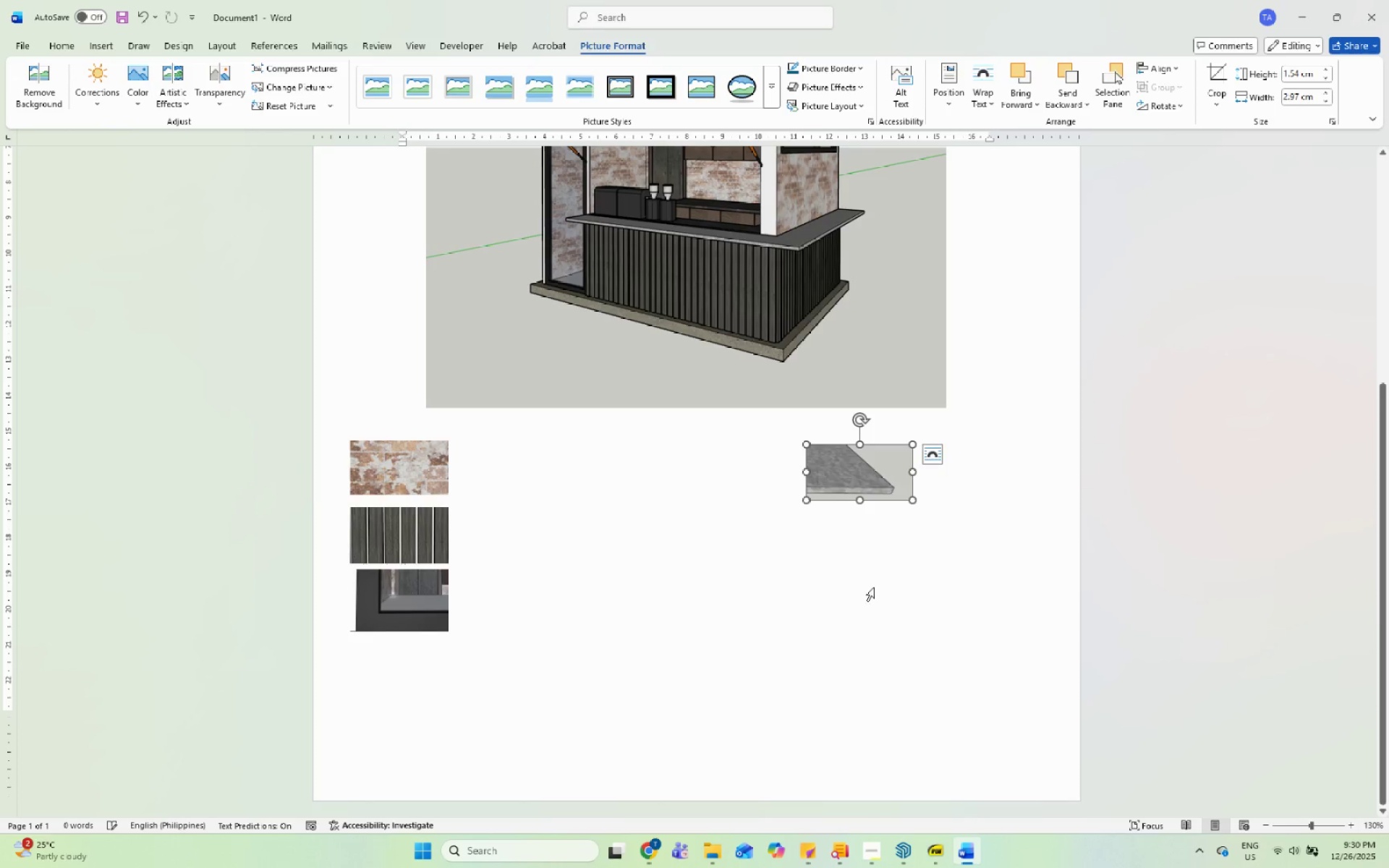 
left_click([874, 587])
 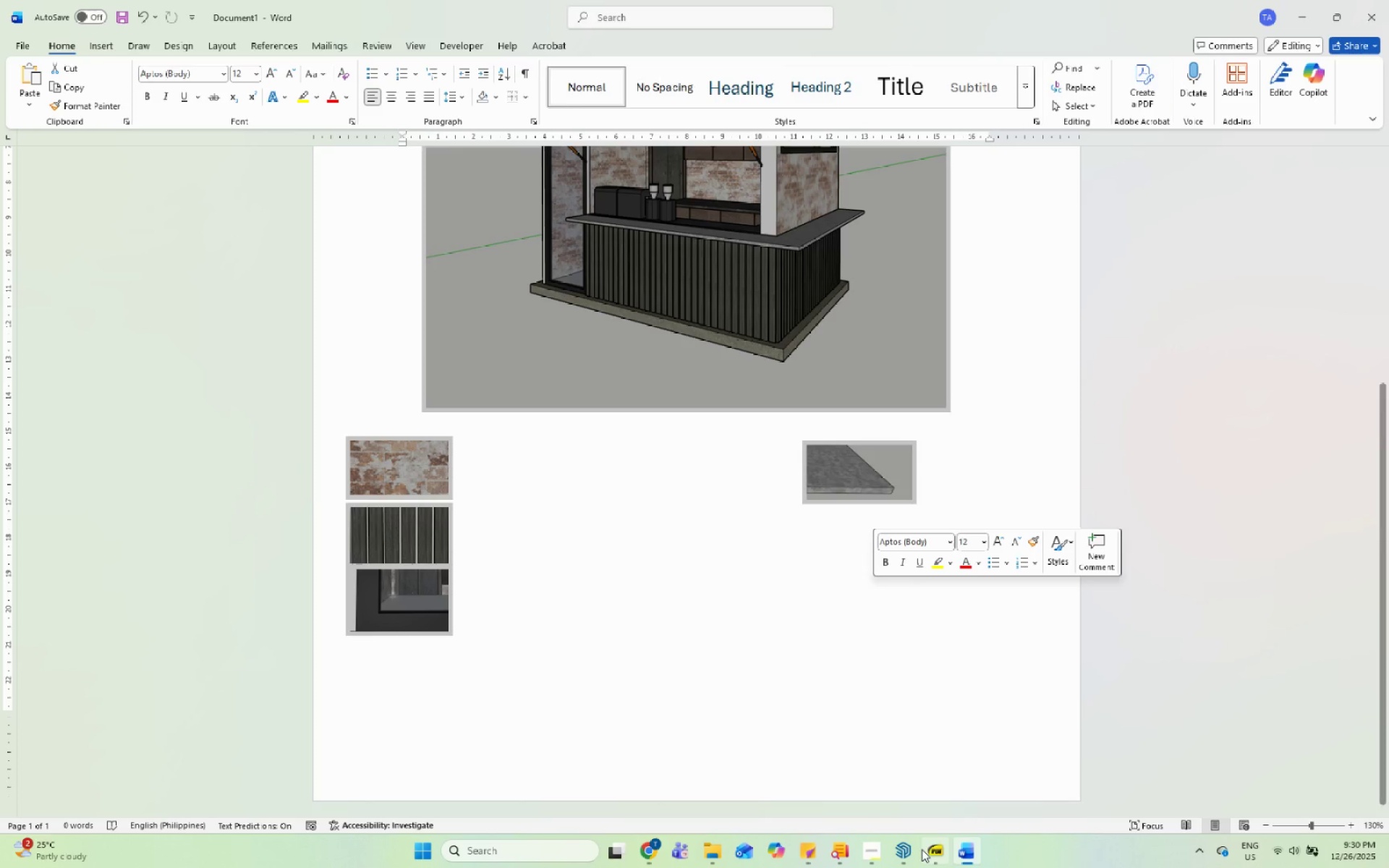 
left_click([913, 861])
 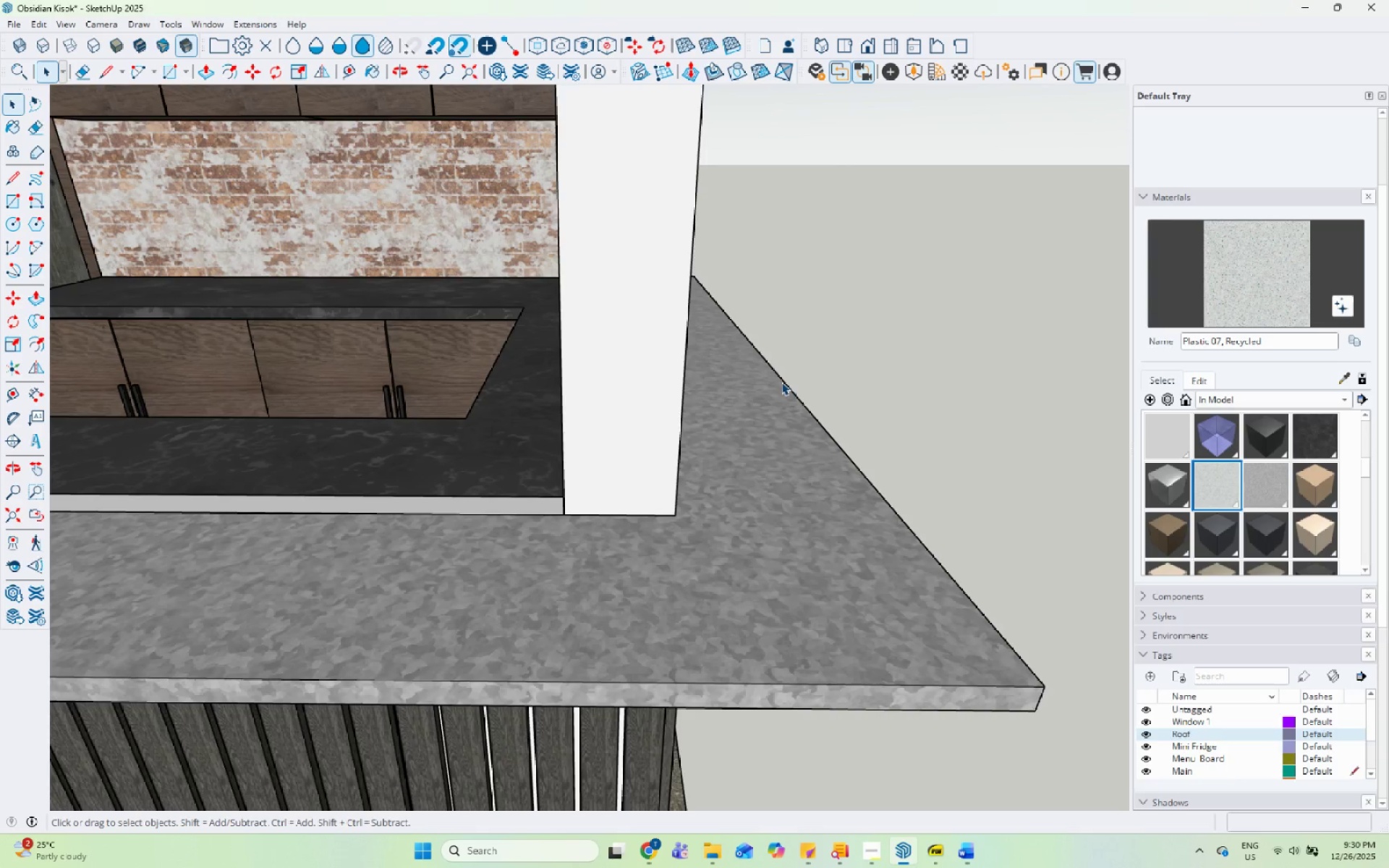 
scroll: coordinate [681, 636], scroll_direction: down, amount: 17.0
 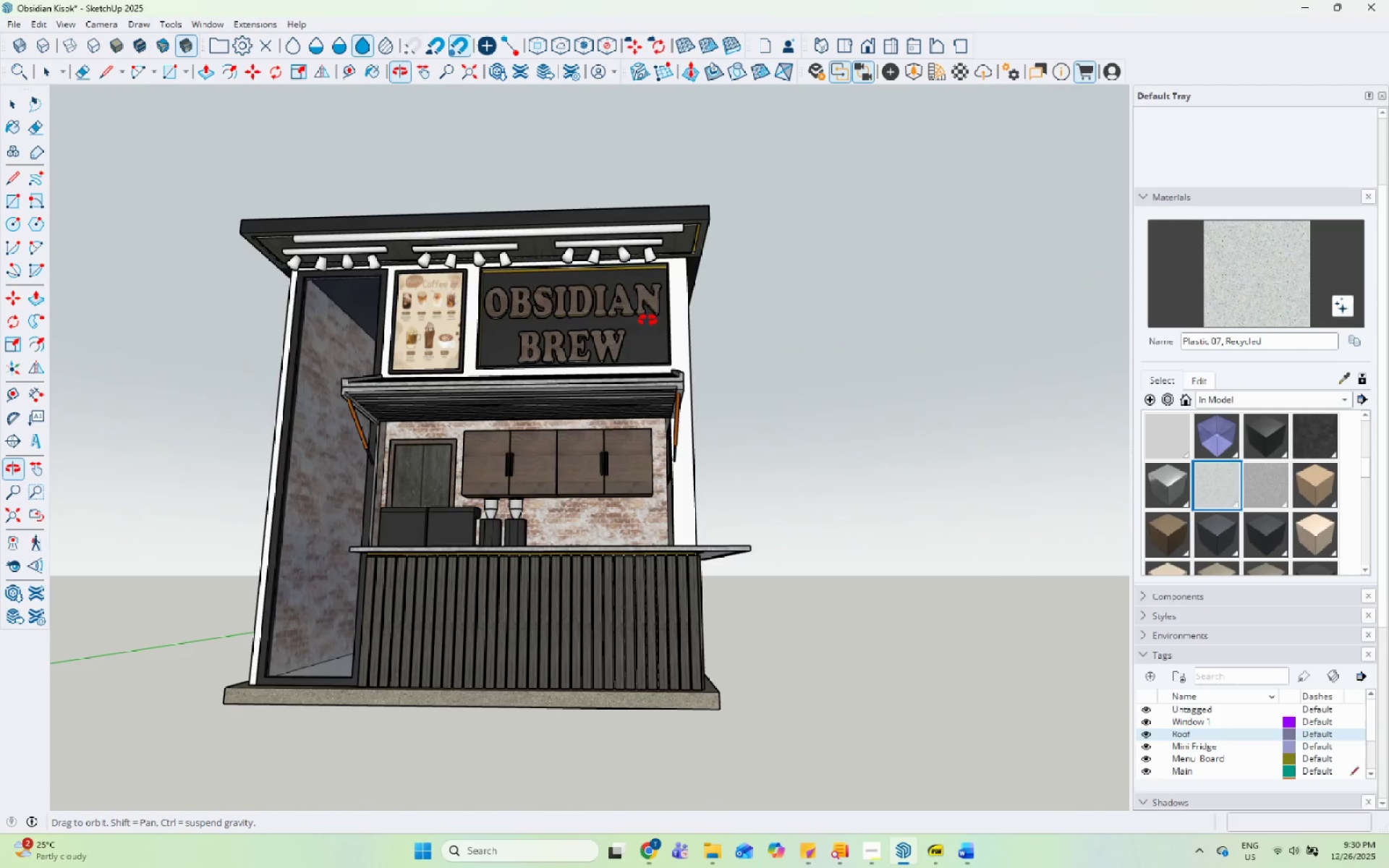 
scroll: coordinate [520, 334], scroll_direction: up, amount: 7.0
 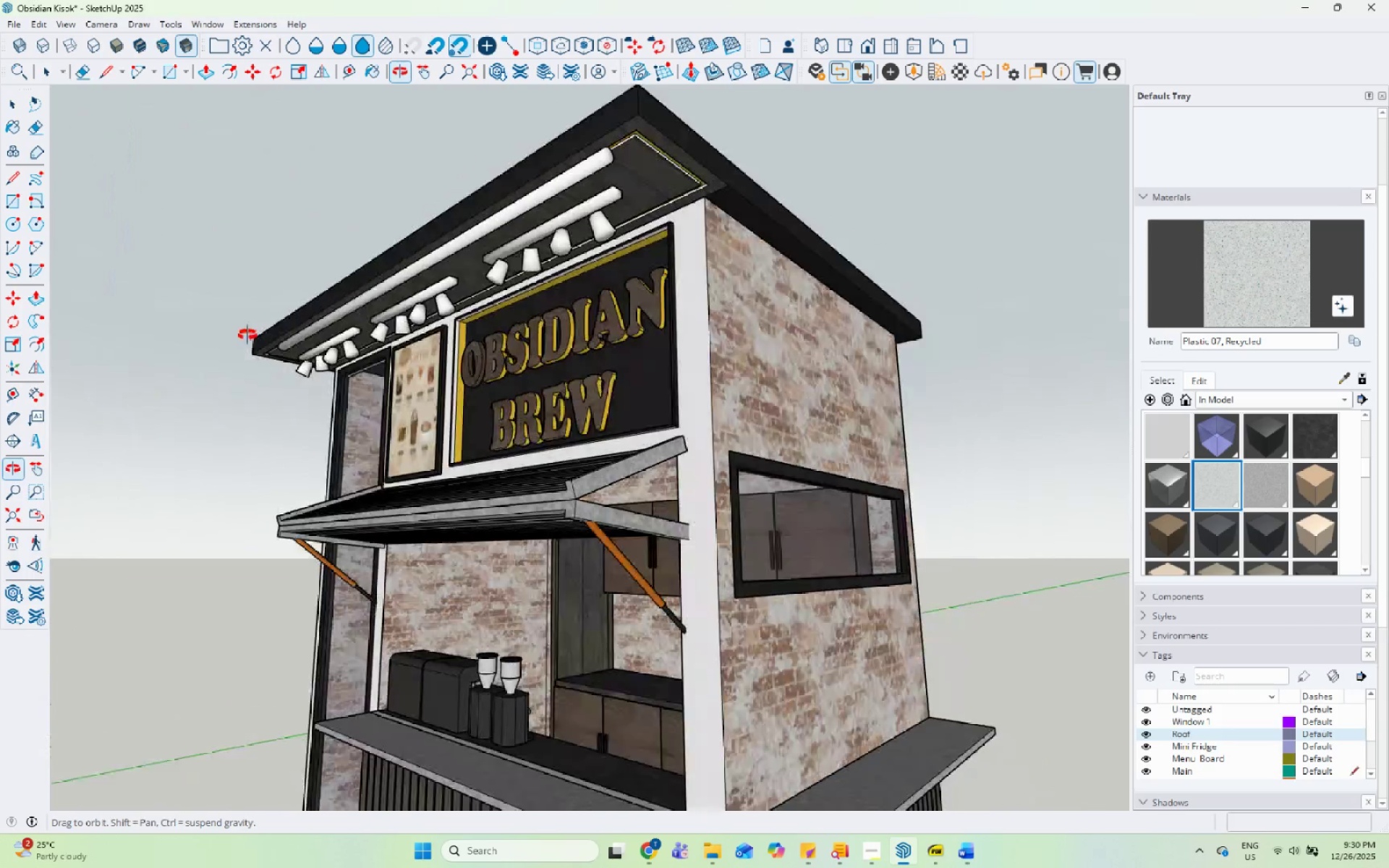 
scroll: coordinate [409, 463], scroll_direction: down, amount: 8.0
 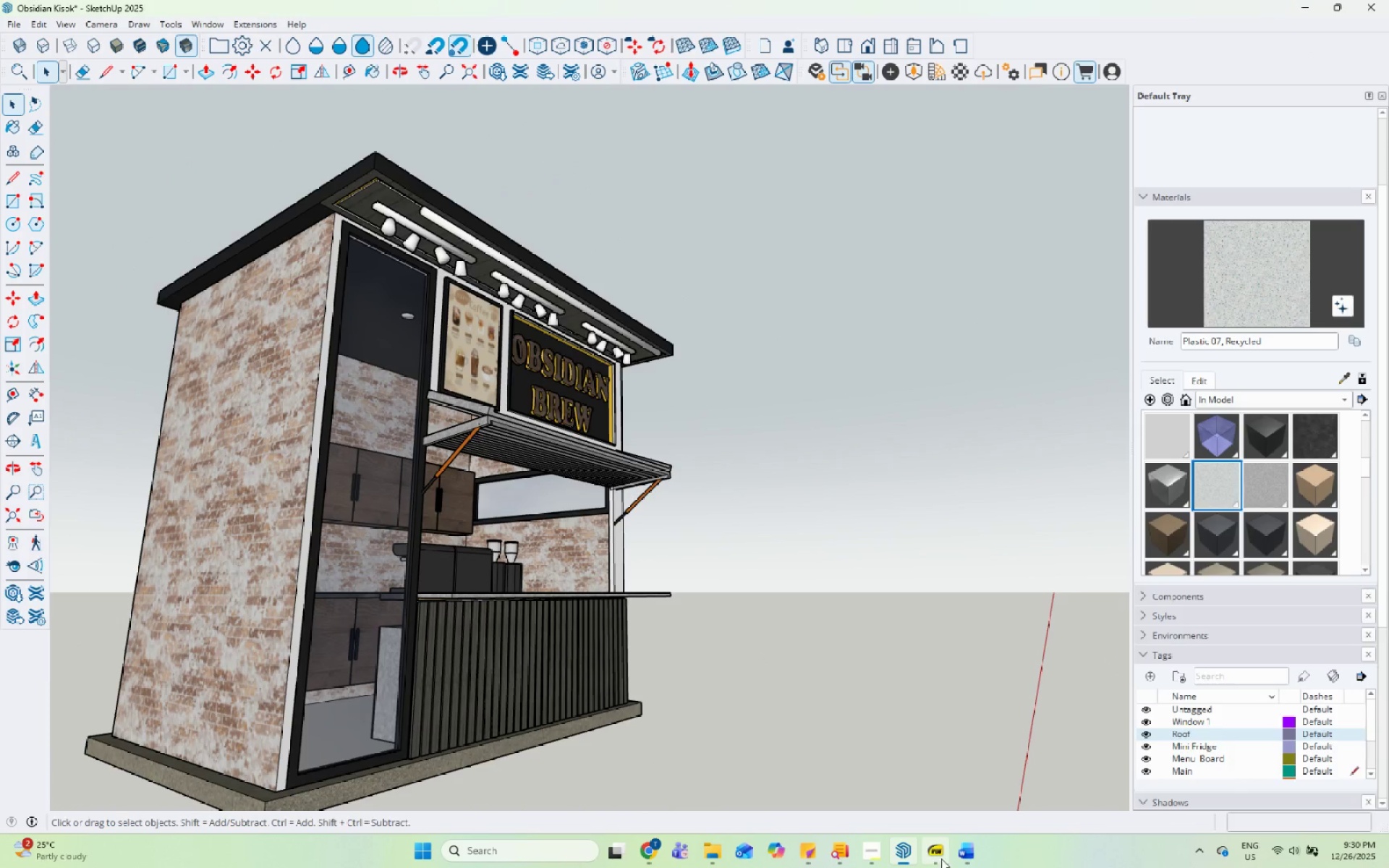 
left_click([972, 850])
 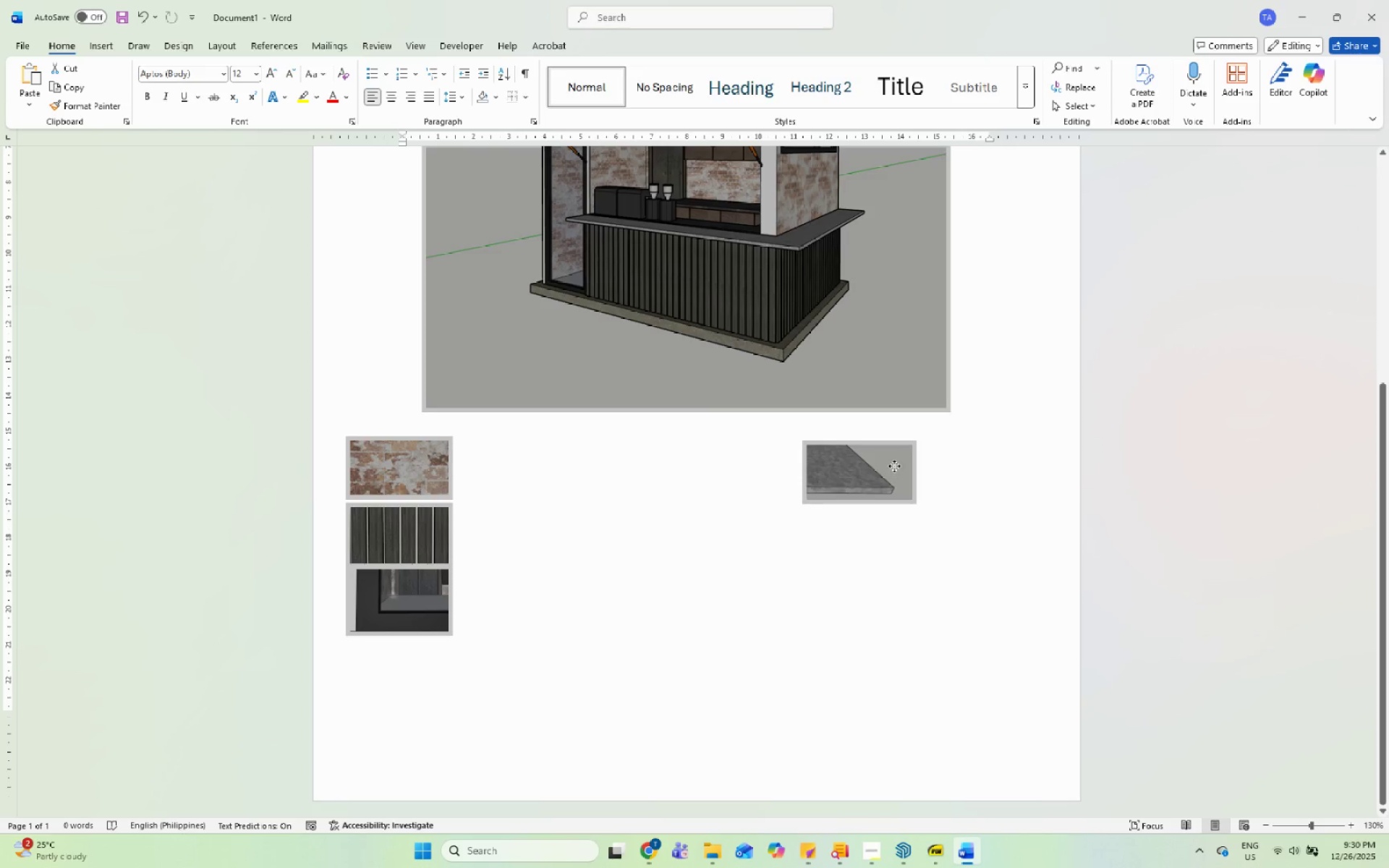 
double_click([996, 513])
 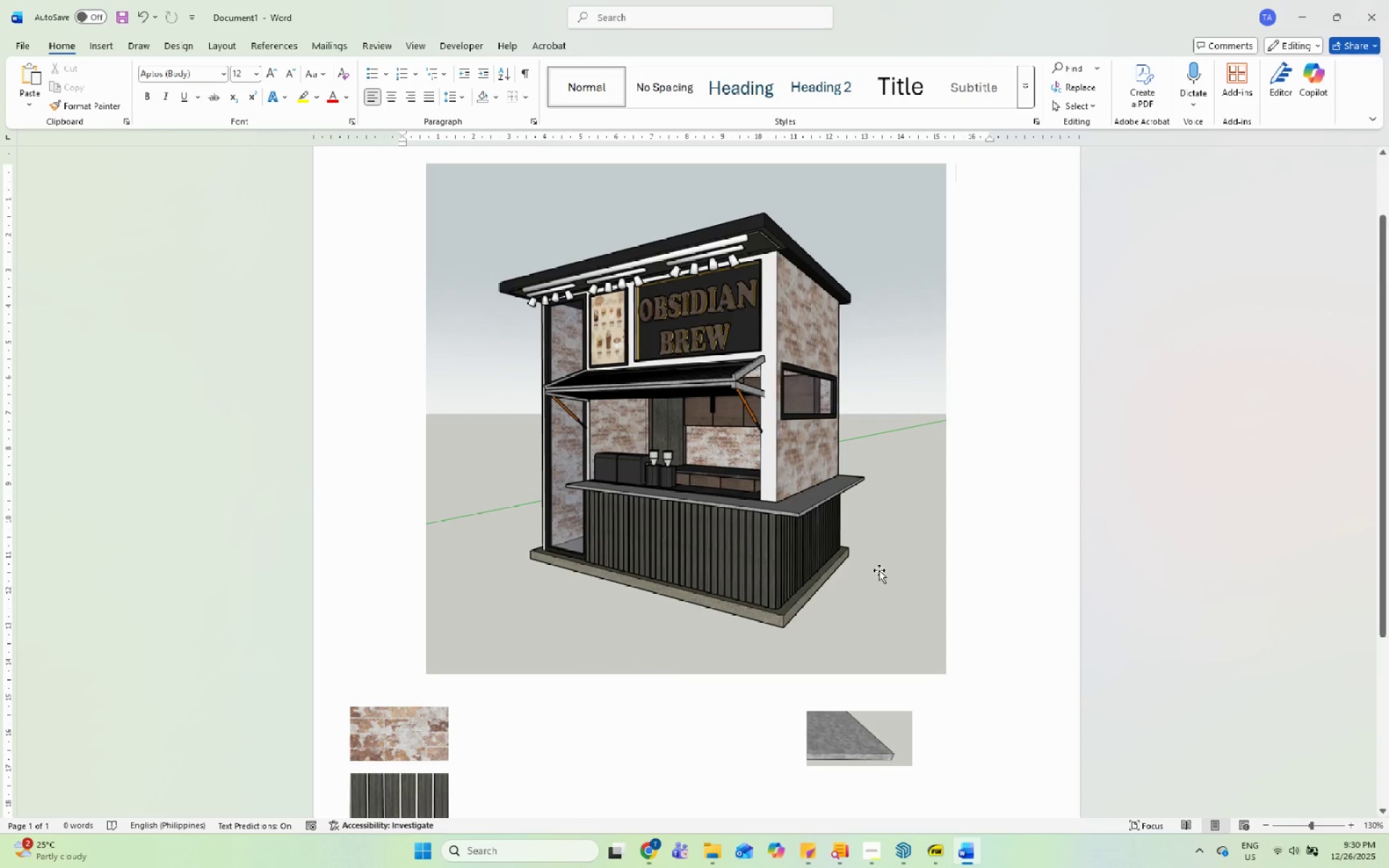 
scroll: coordinate [912, 624], scroll_direction: down, amount: 9.0
 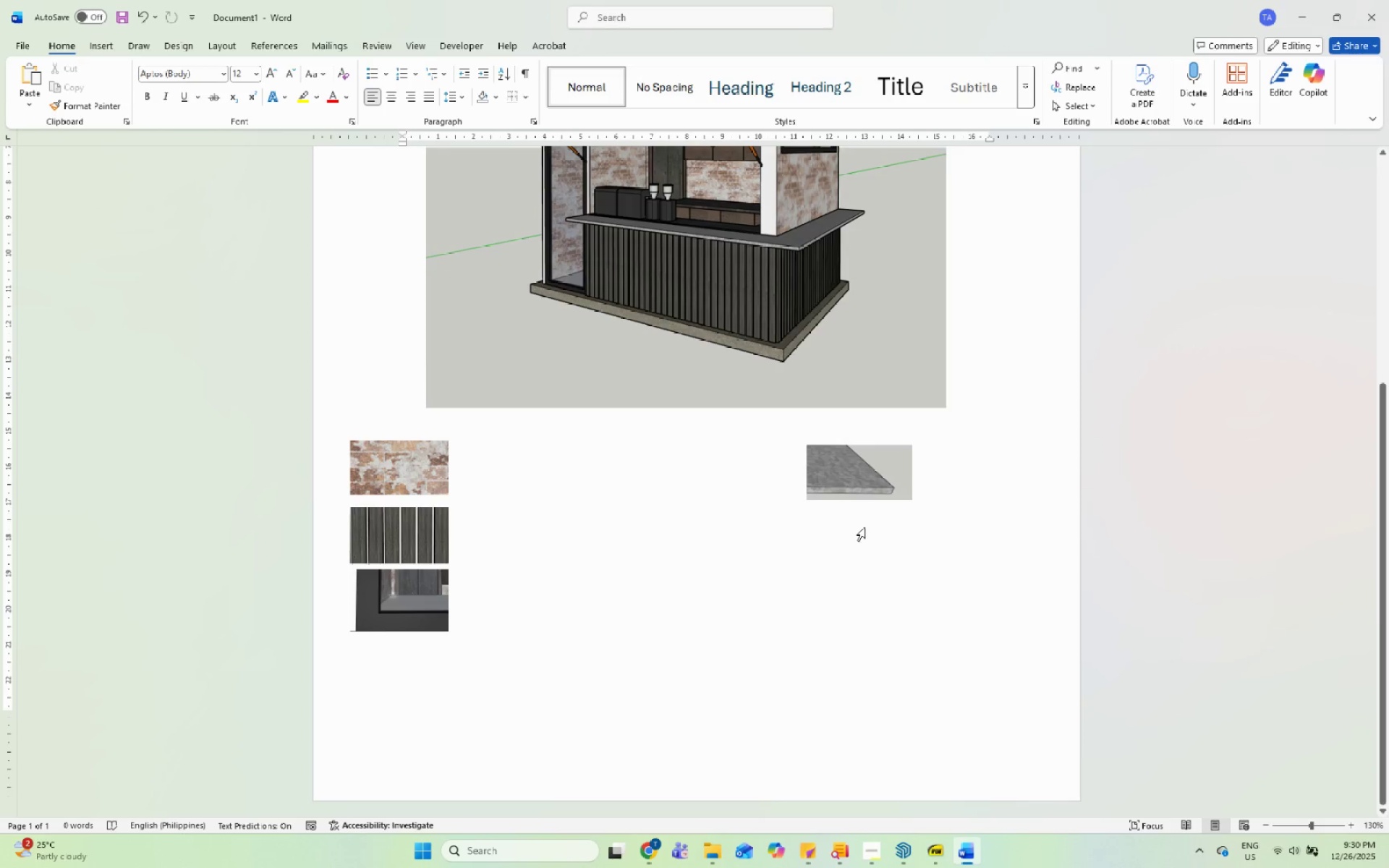 
left_click([868, 482])
 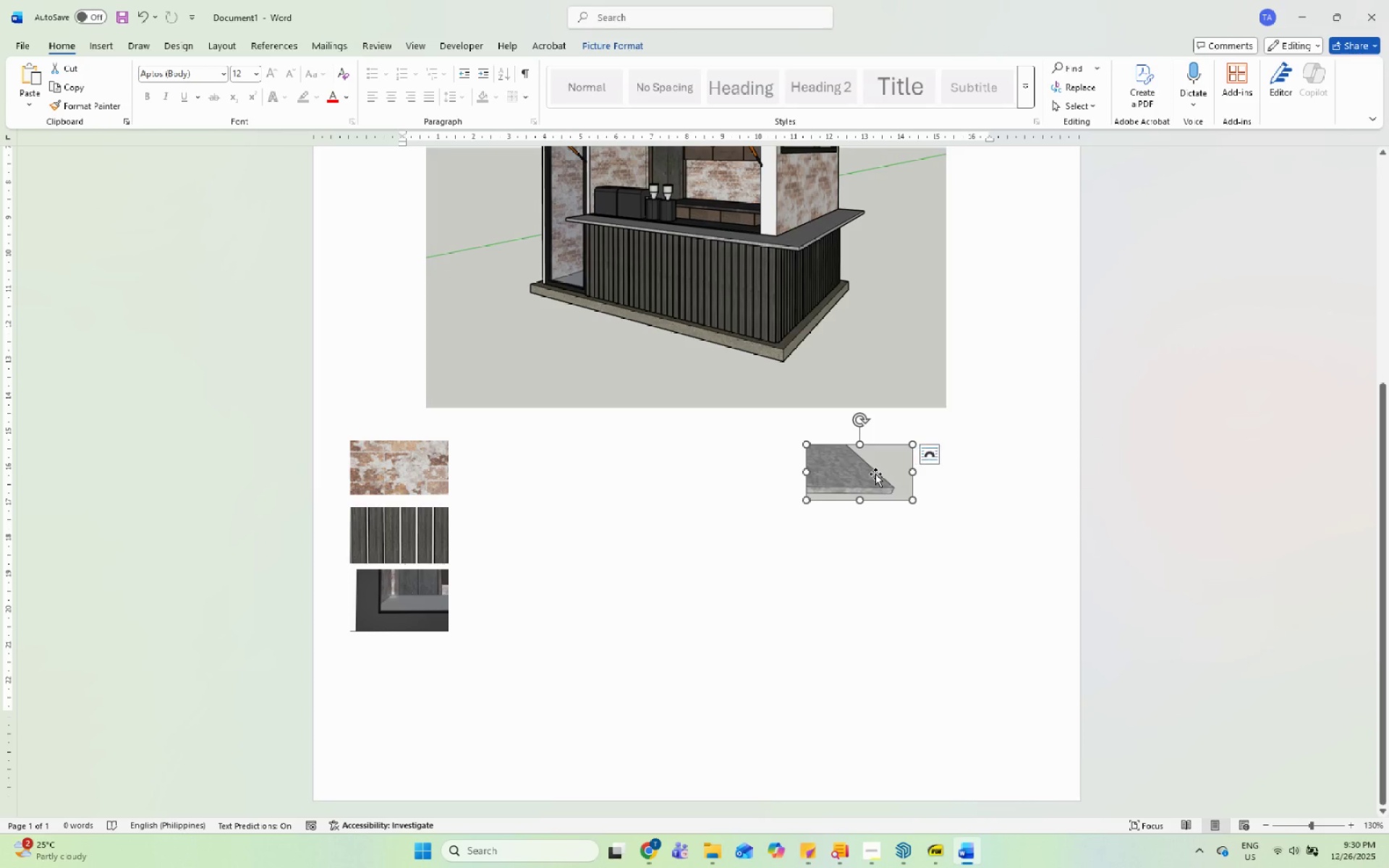 
left_click_drag(start_coordinate=[875, 474], to_coordinate=[419, 671])
 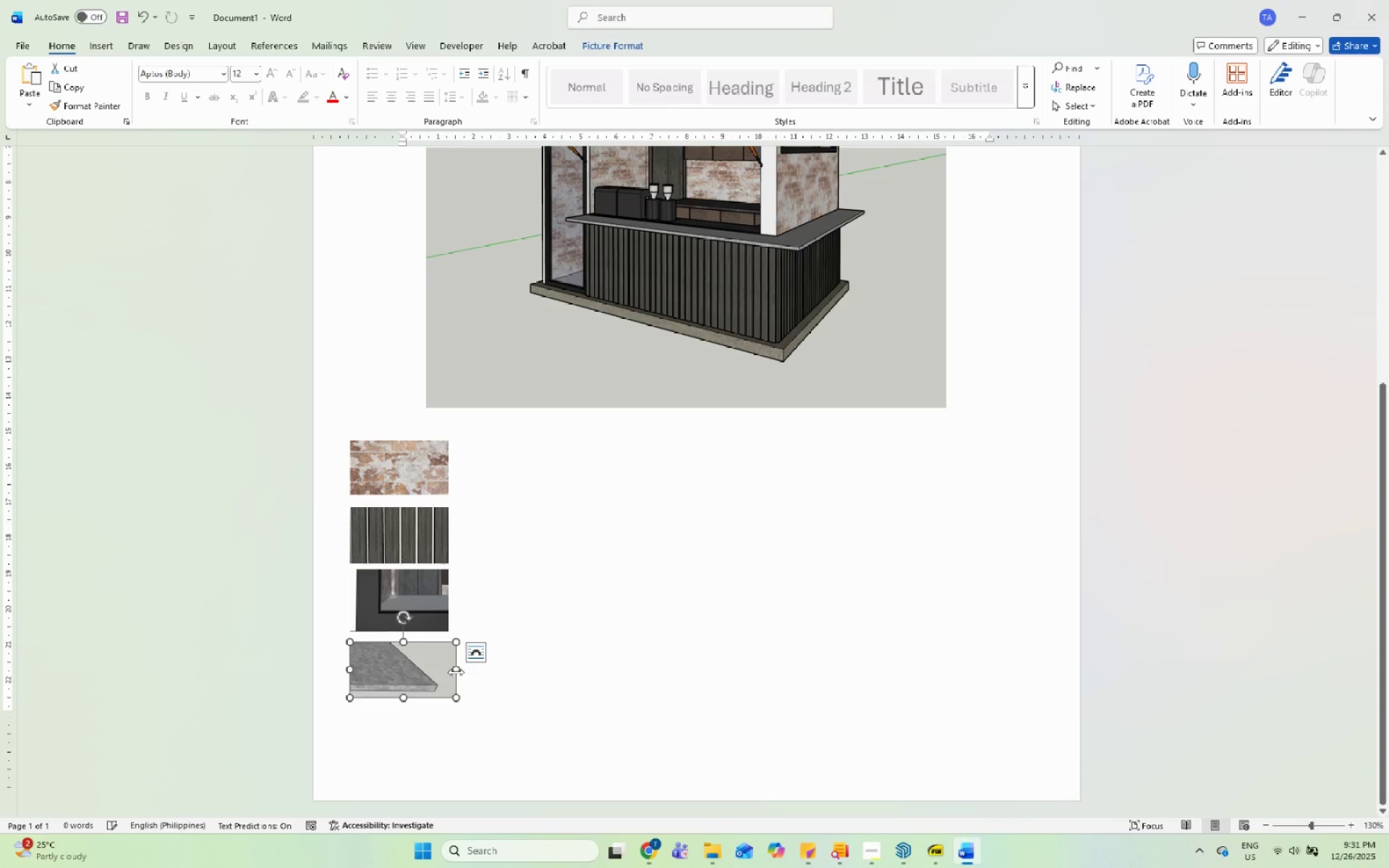 
left_click_drag(start_coordinate=[457, 670], to_coordinate=[449, 668])
 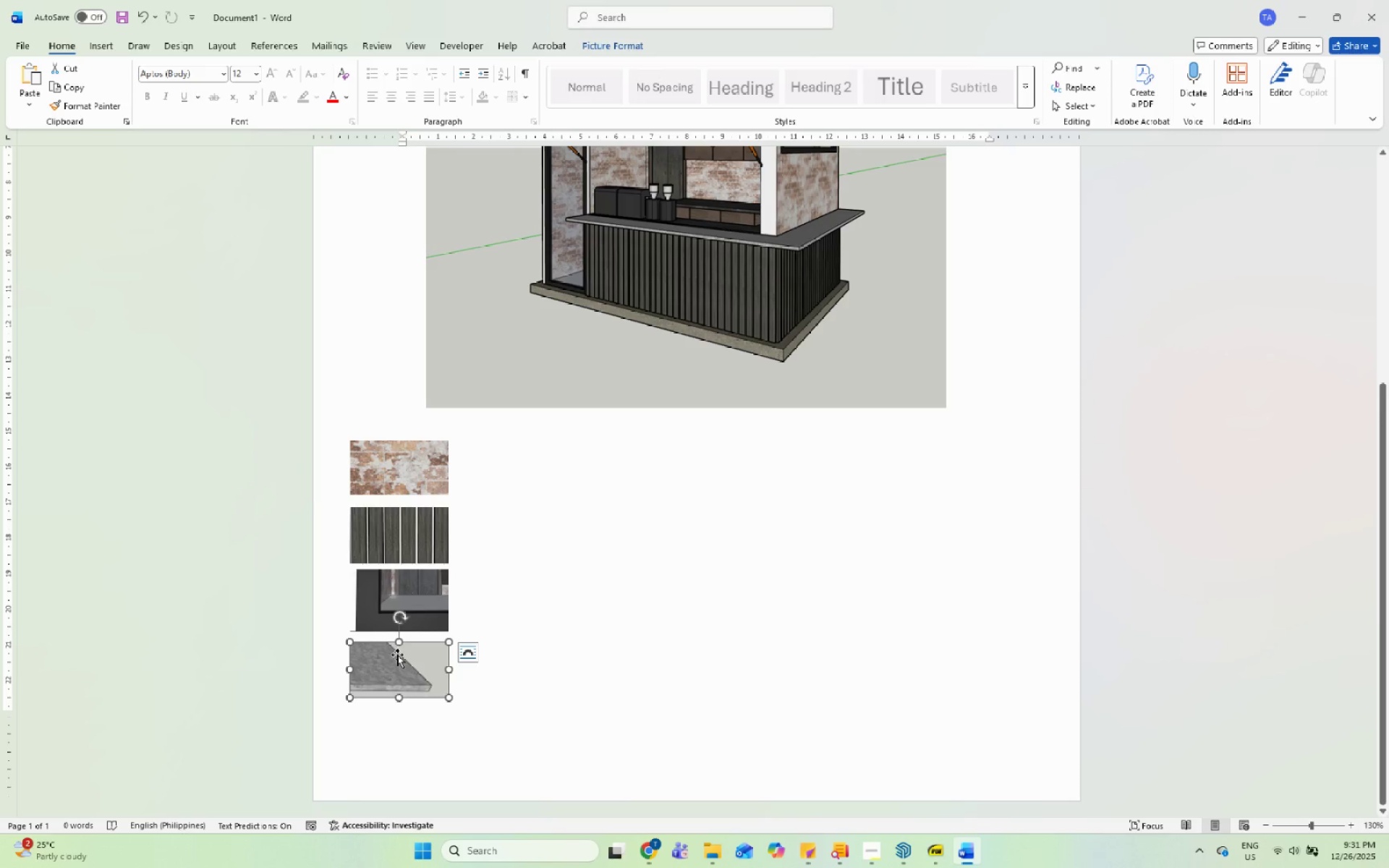 
left_click_drag(start_coordinate=[399, 644], to_coordinate=[401, 637])
 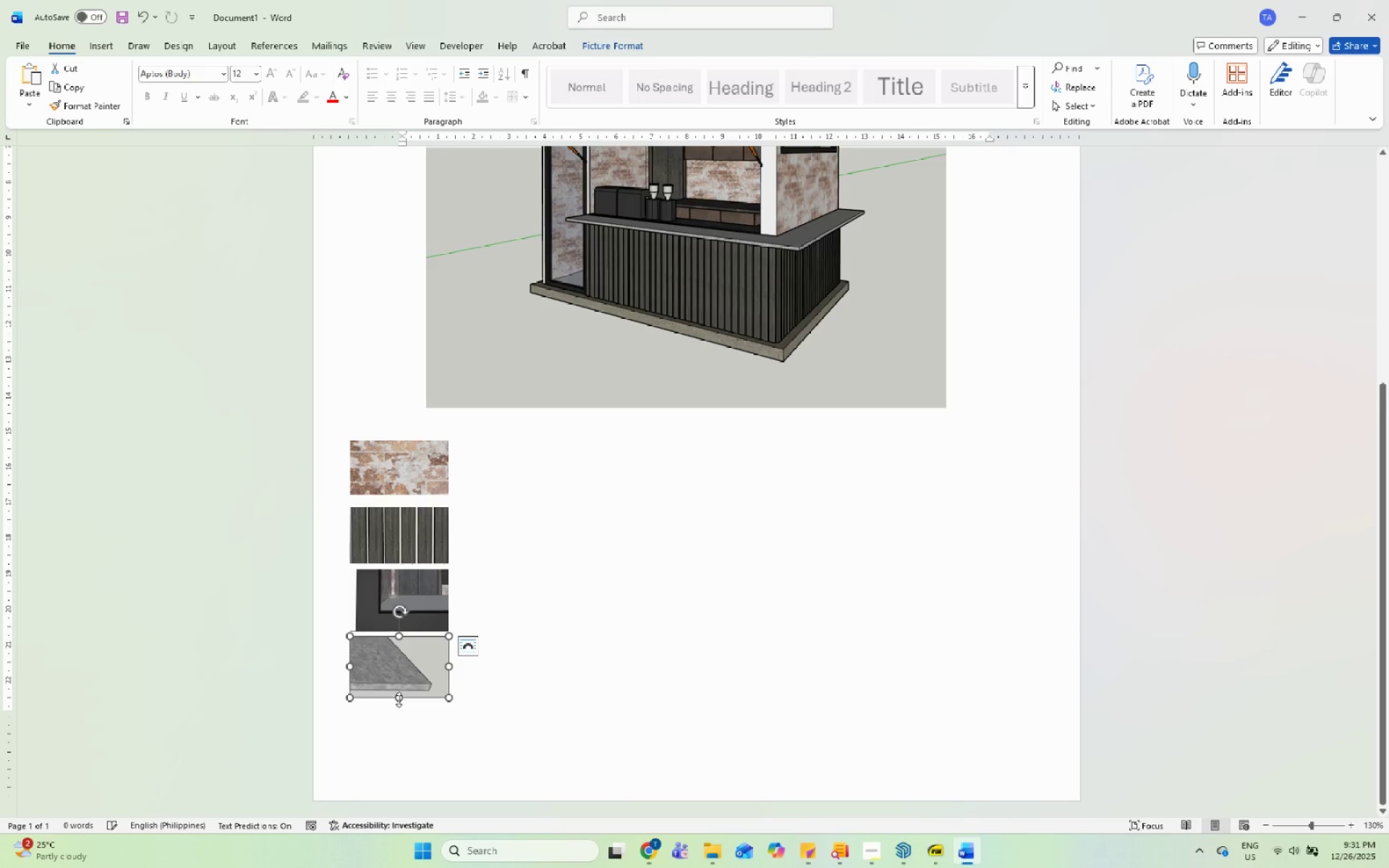 
left_click_drag(start_coordinate=[400, 702], to_coordinate=[400, 692])
 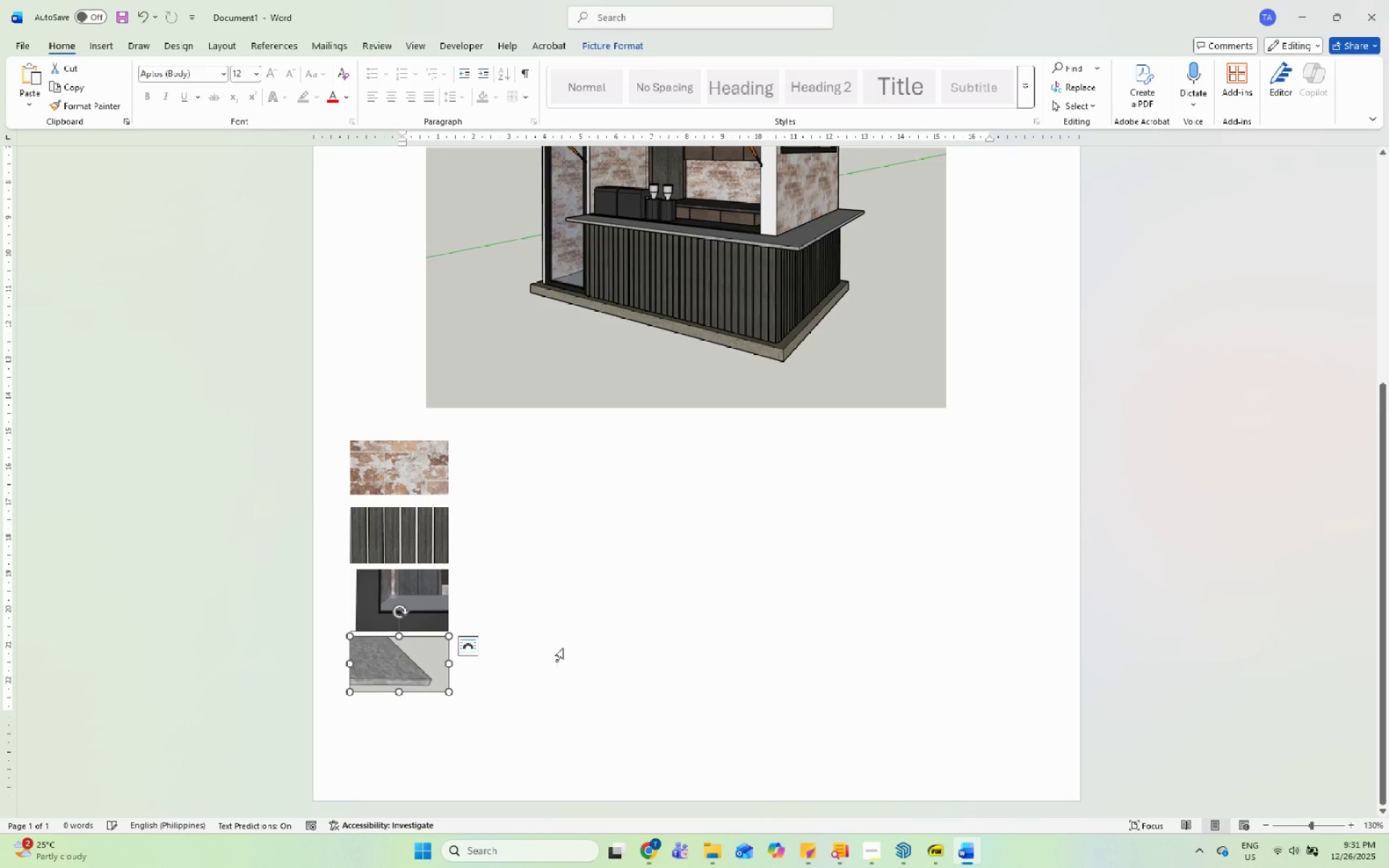 
left_click([563, 648])
 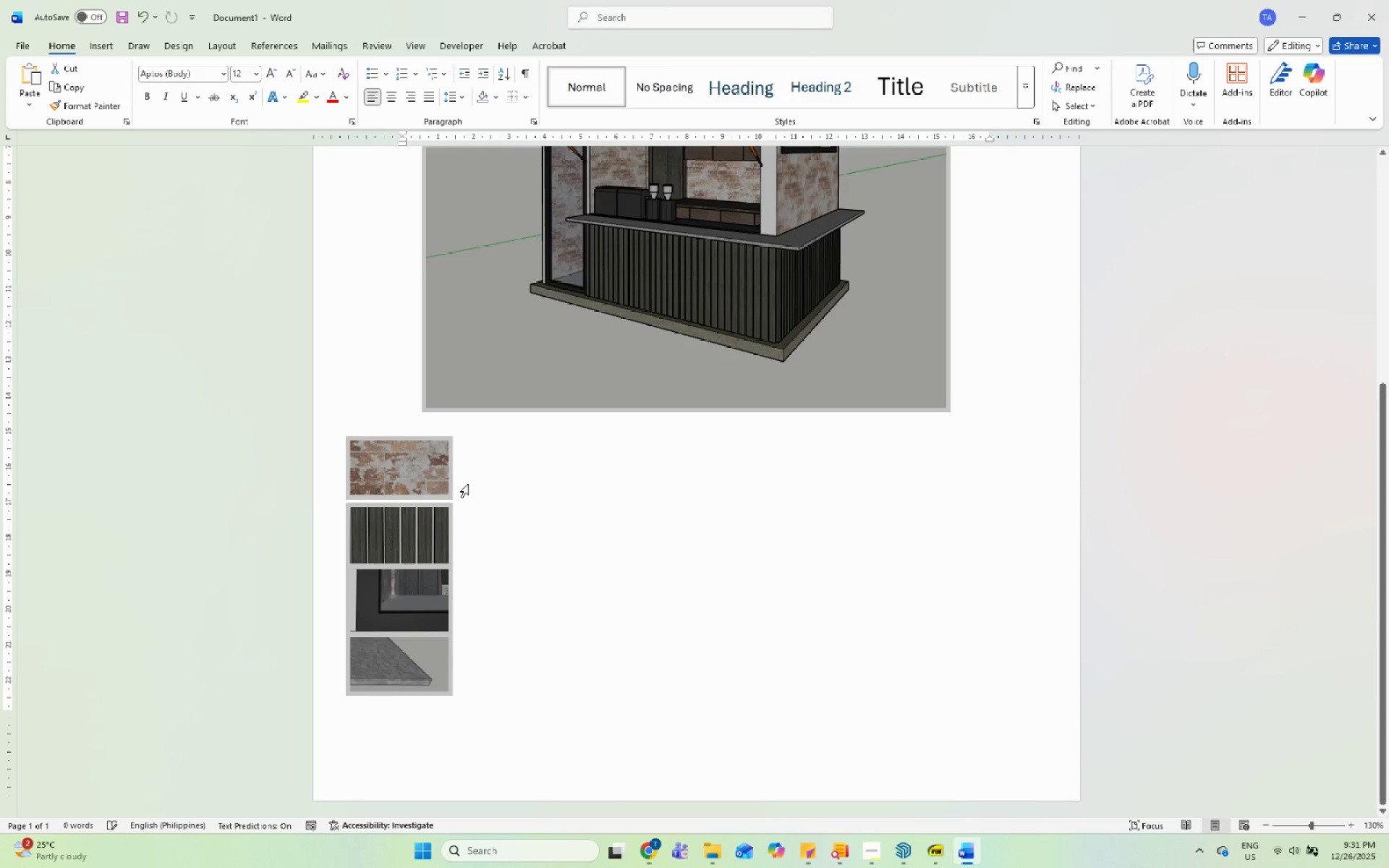 
scroll: coordinate [467, 485], scroll_direction: up, amount: 3.0
 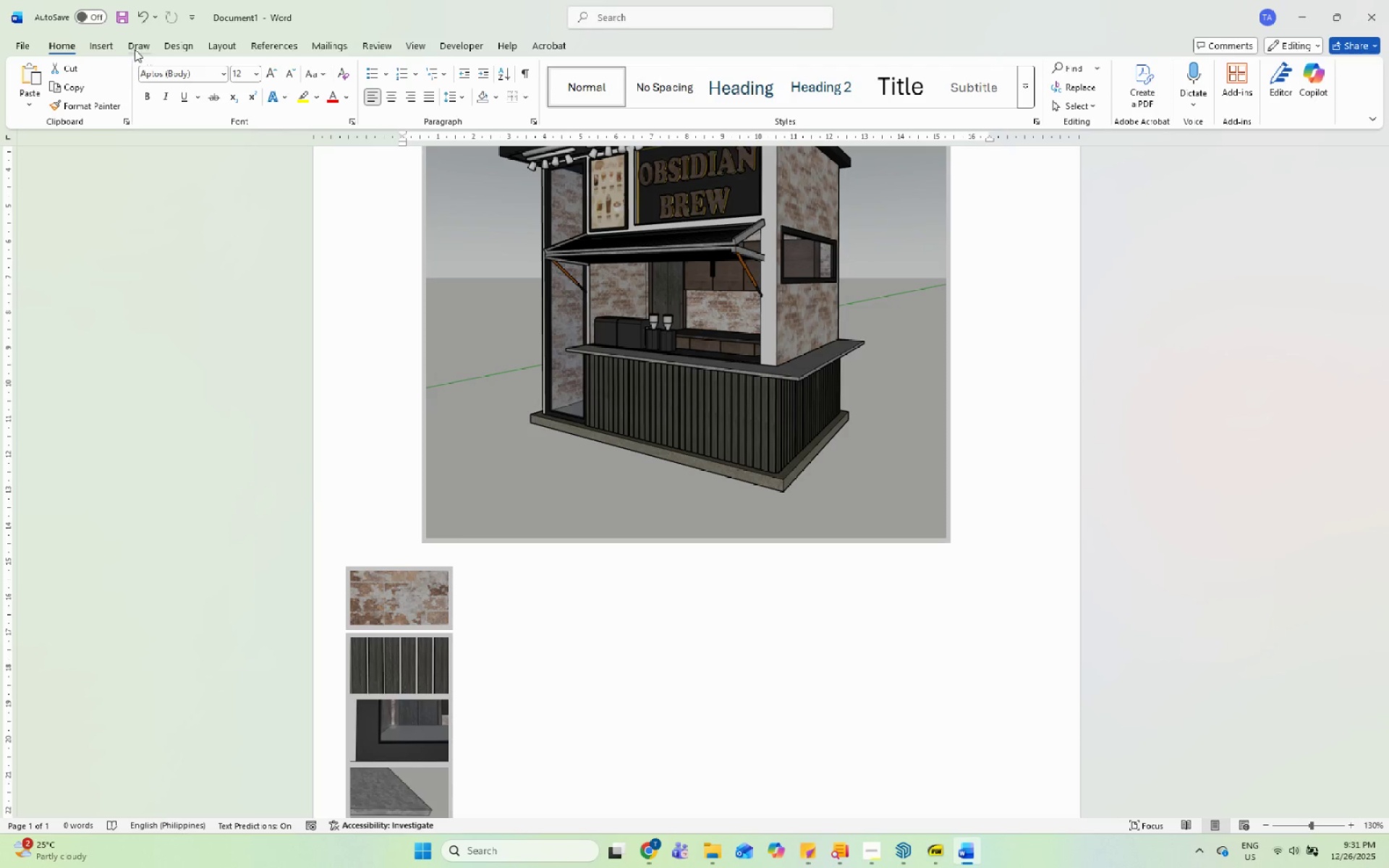 
left_click([114, 48])
 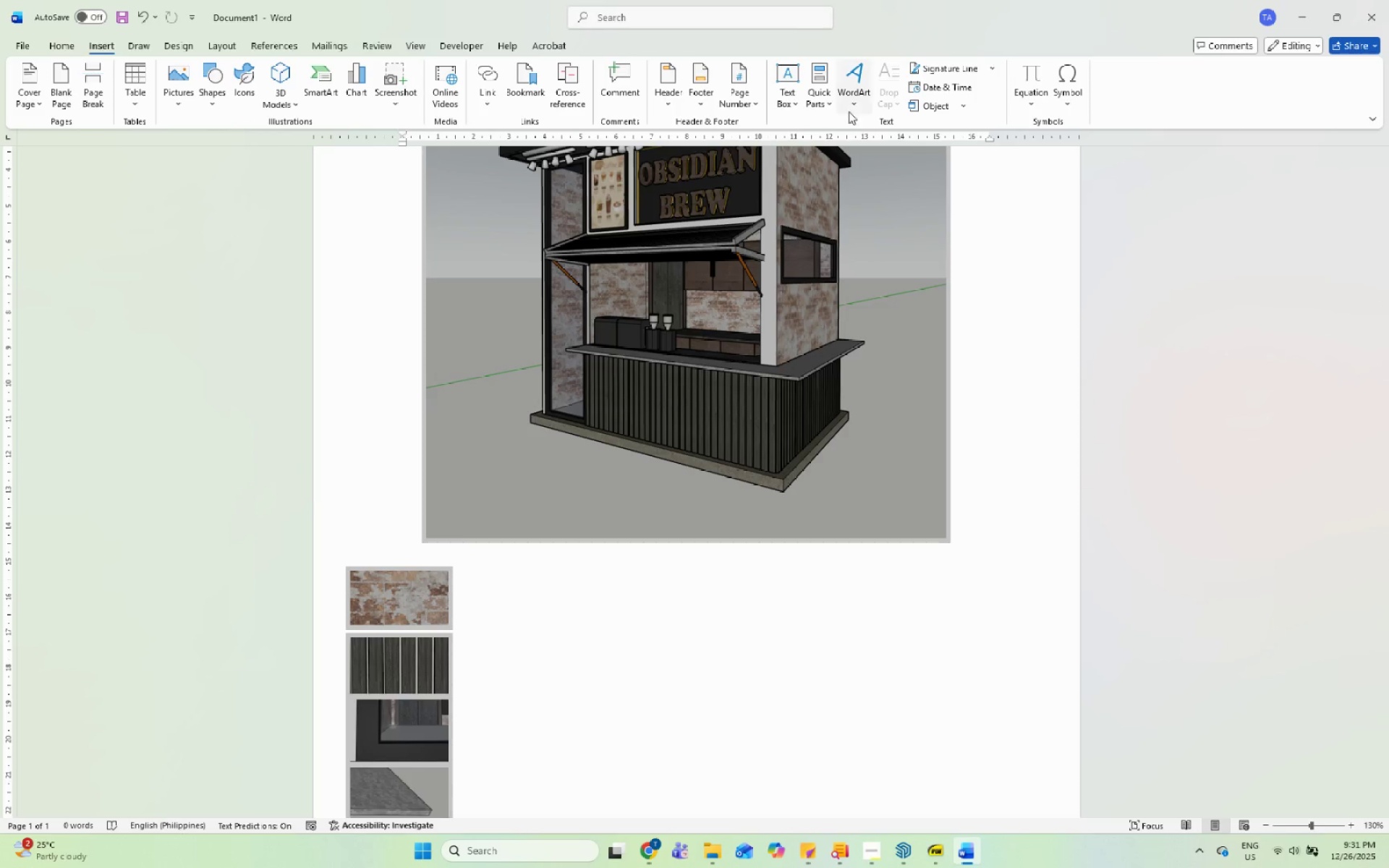 
left_click([781, 93])
 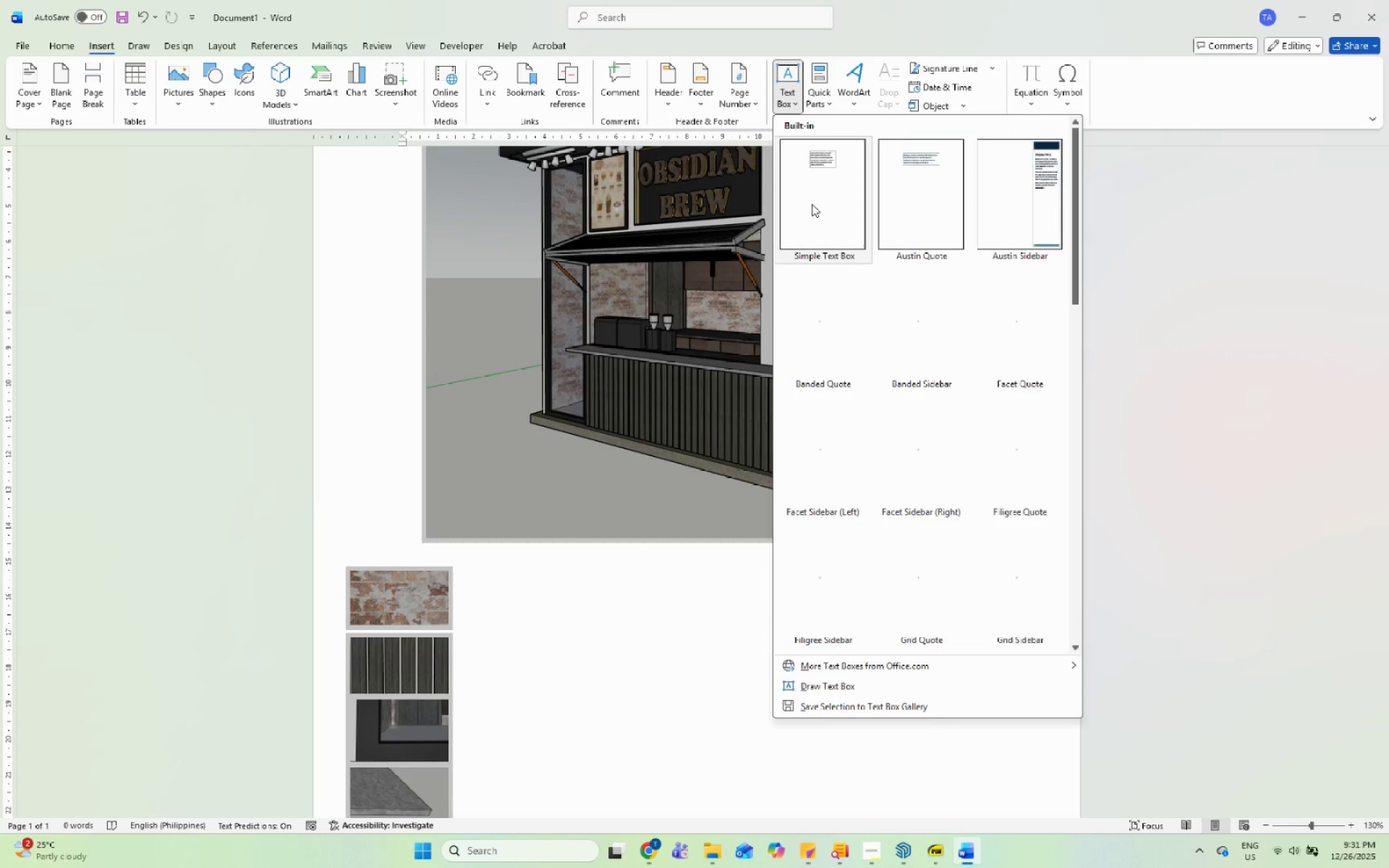 
left_click([812, 205])
 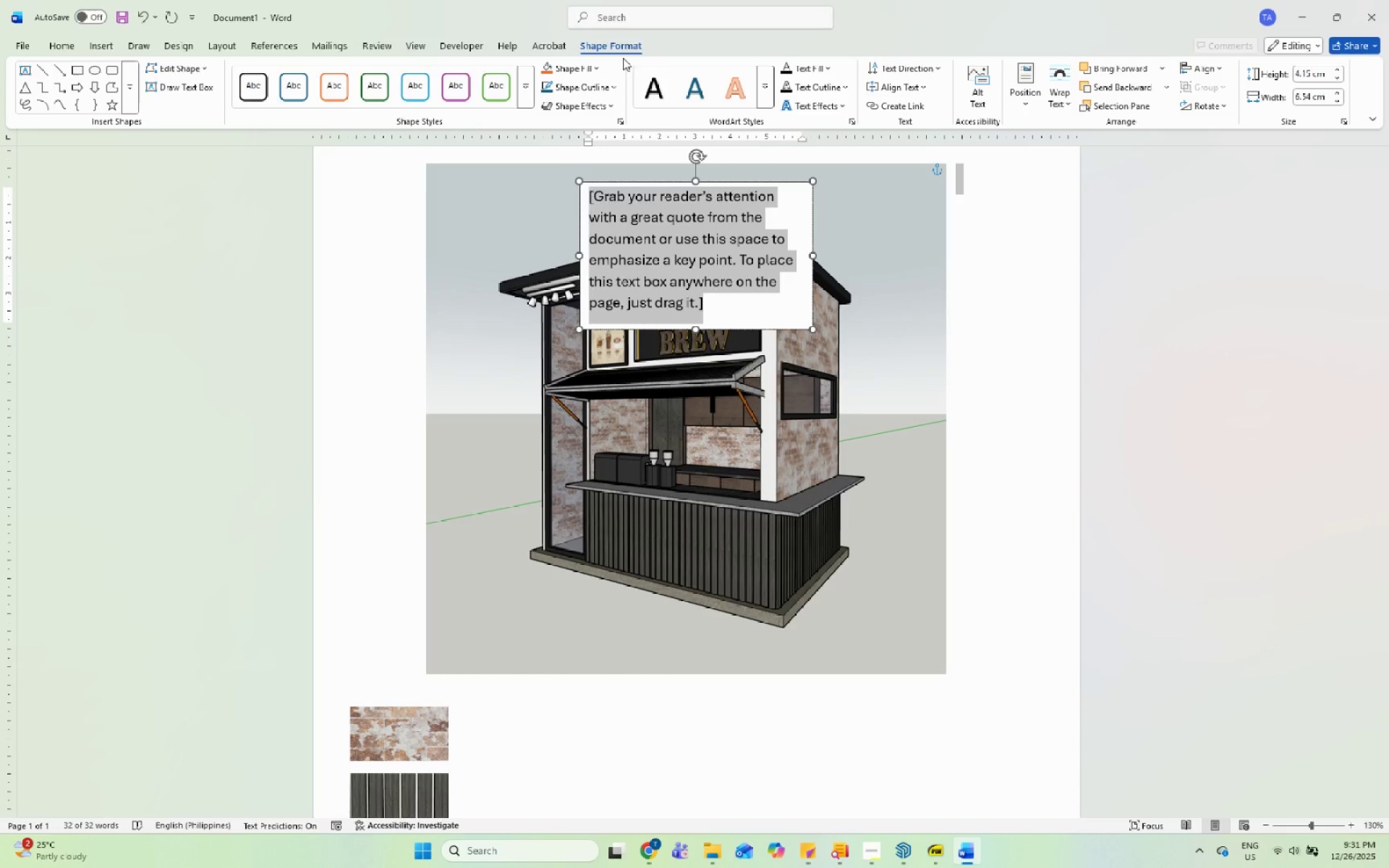 
left_click([595, 75])
 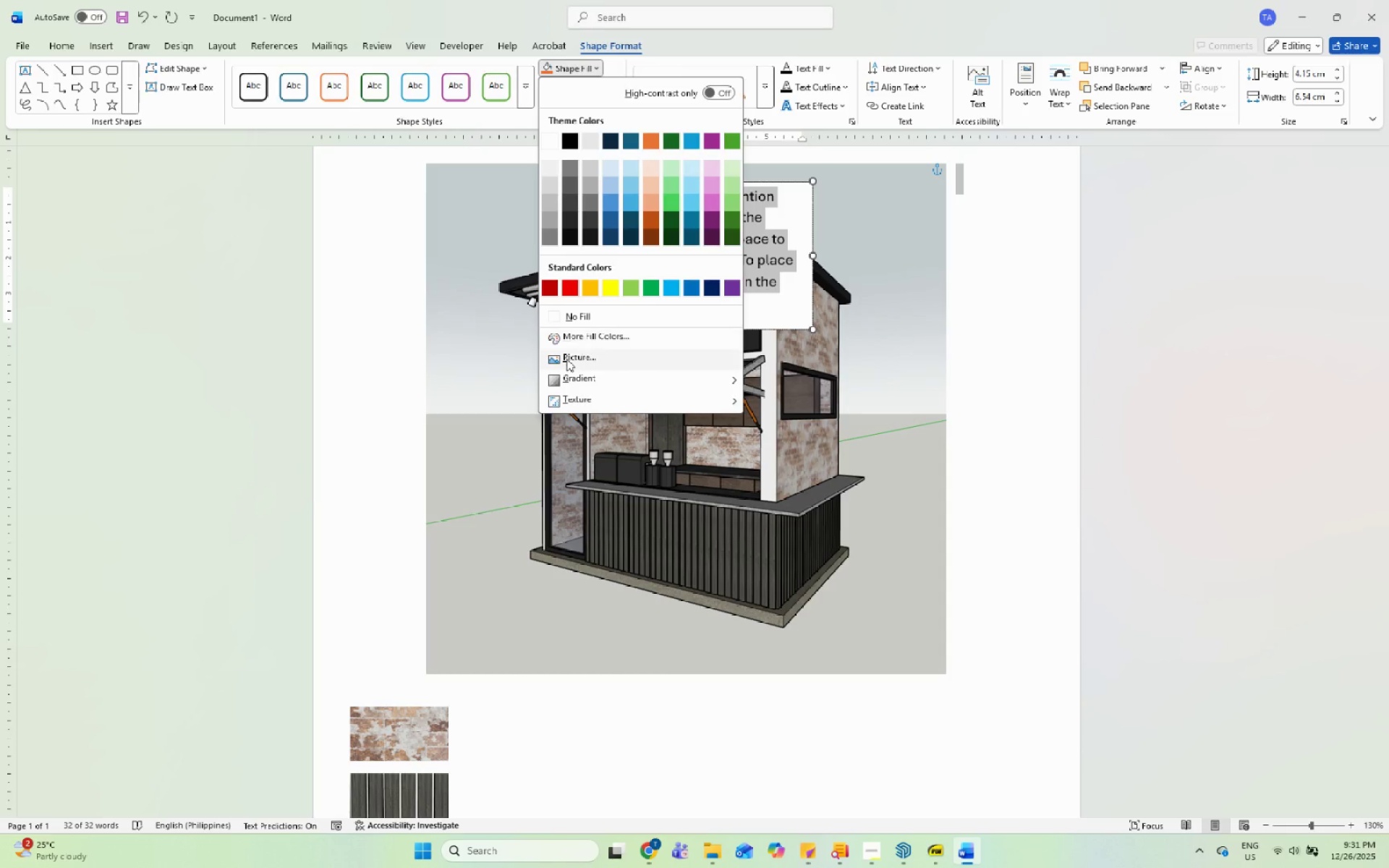 
left_click([586, 318])
 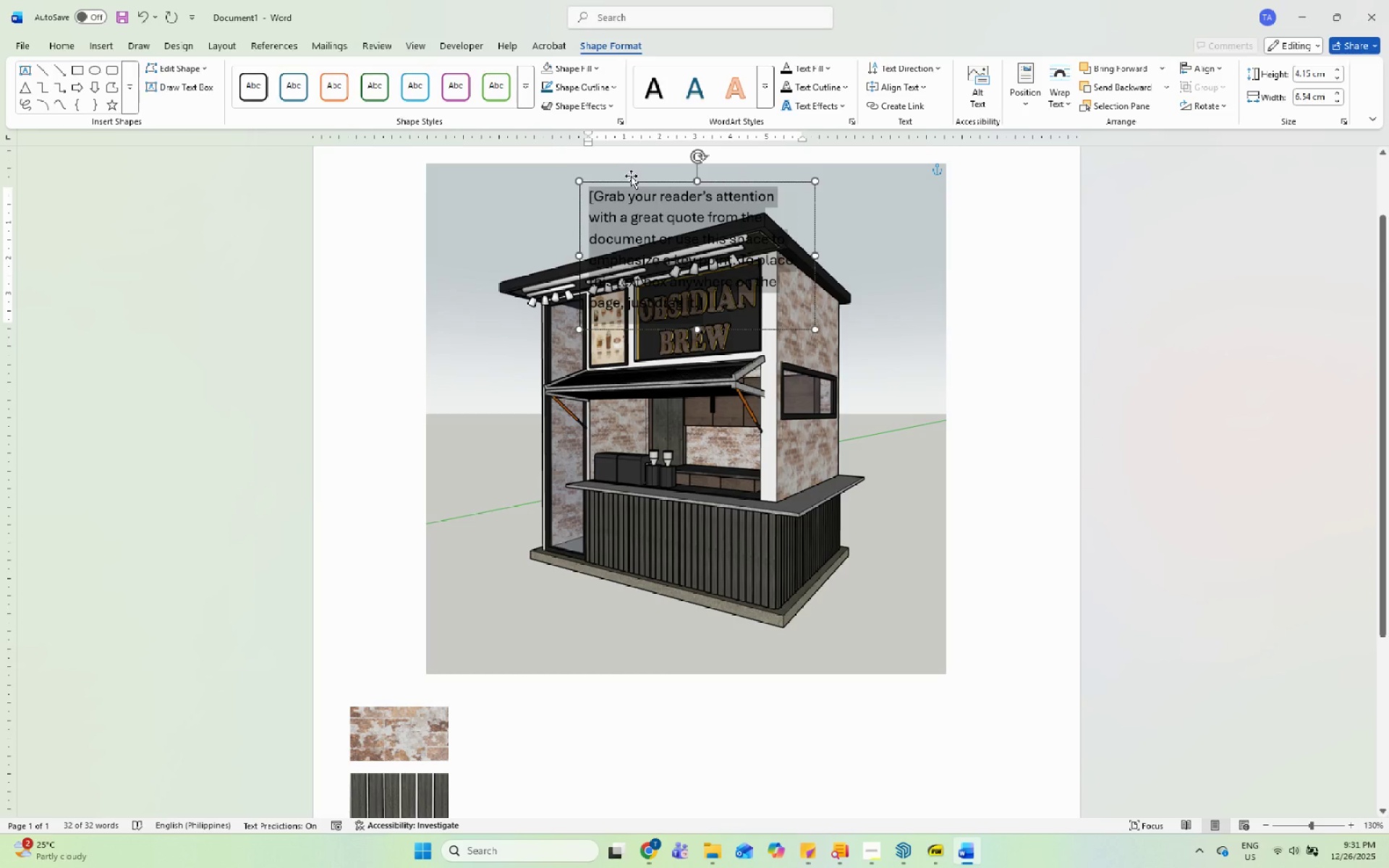 
left_click_drag(start_coordinate=[631, 182], to_coordinate=[511, 711])
 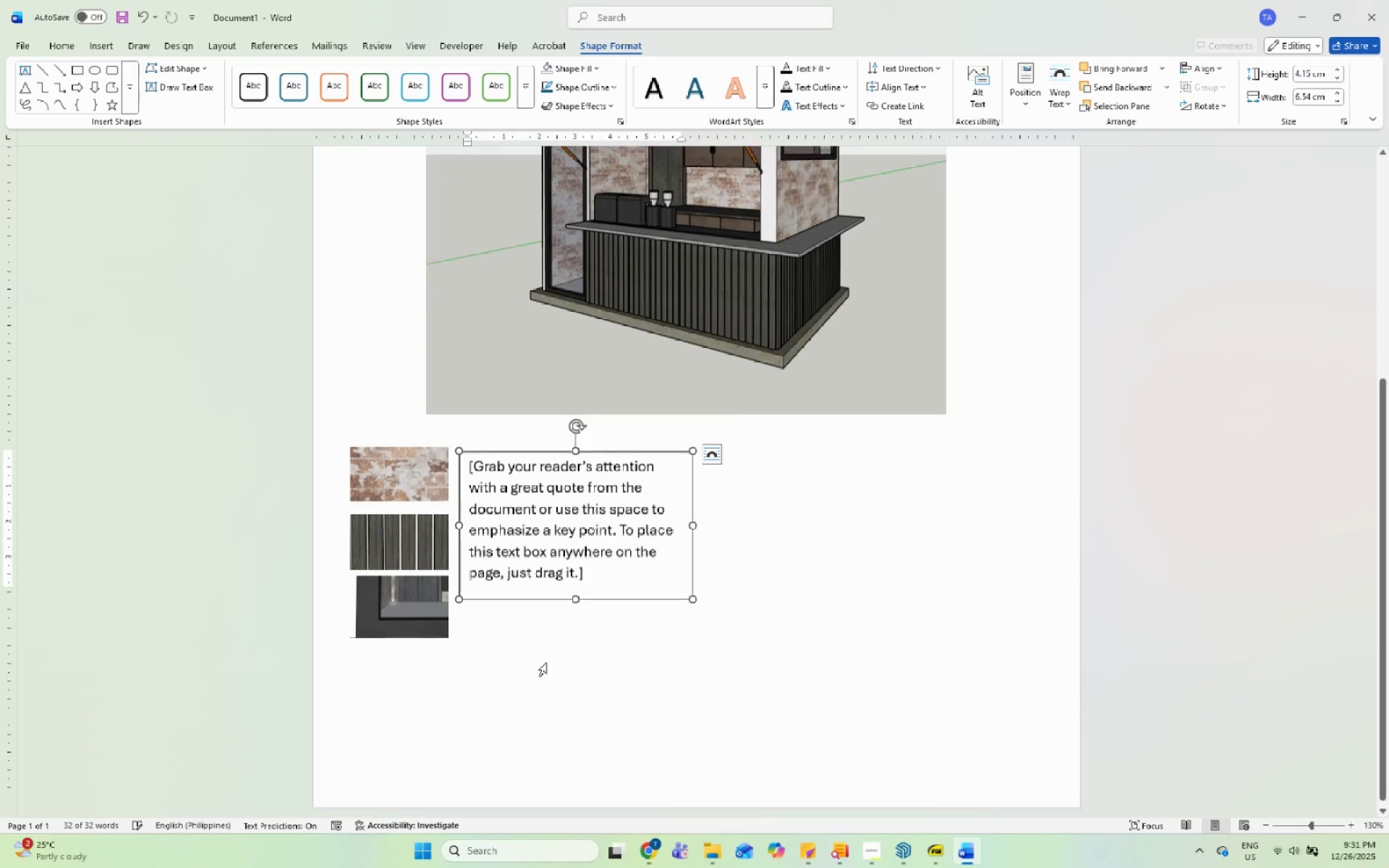 
left_click([574, 511])
 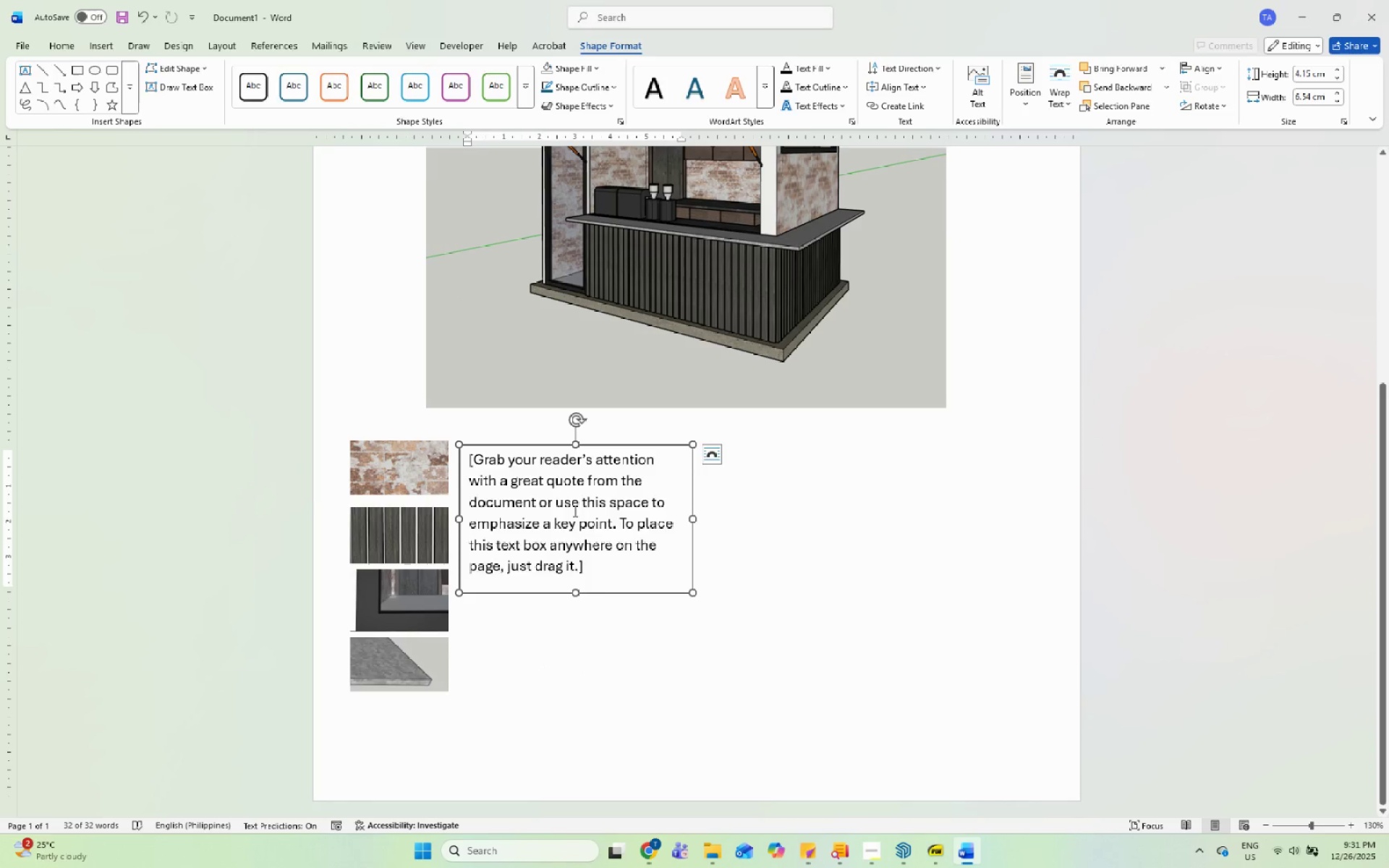 
scroll: coordinate [546, 663], scroll_direction: down, amount: 2.0
 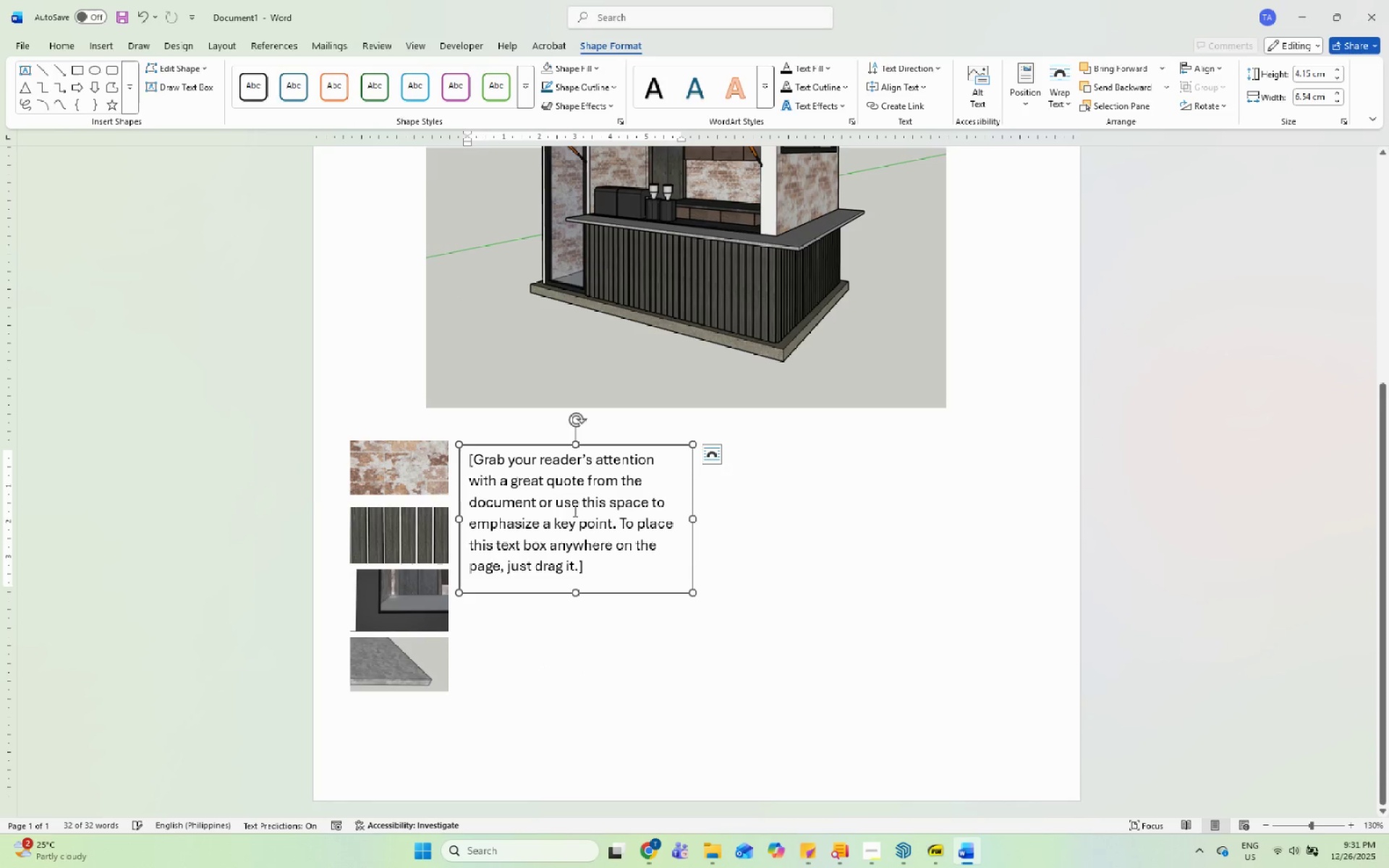 
double_click([574, 511])
 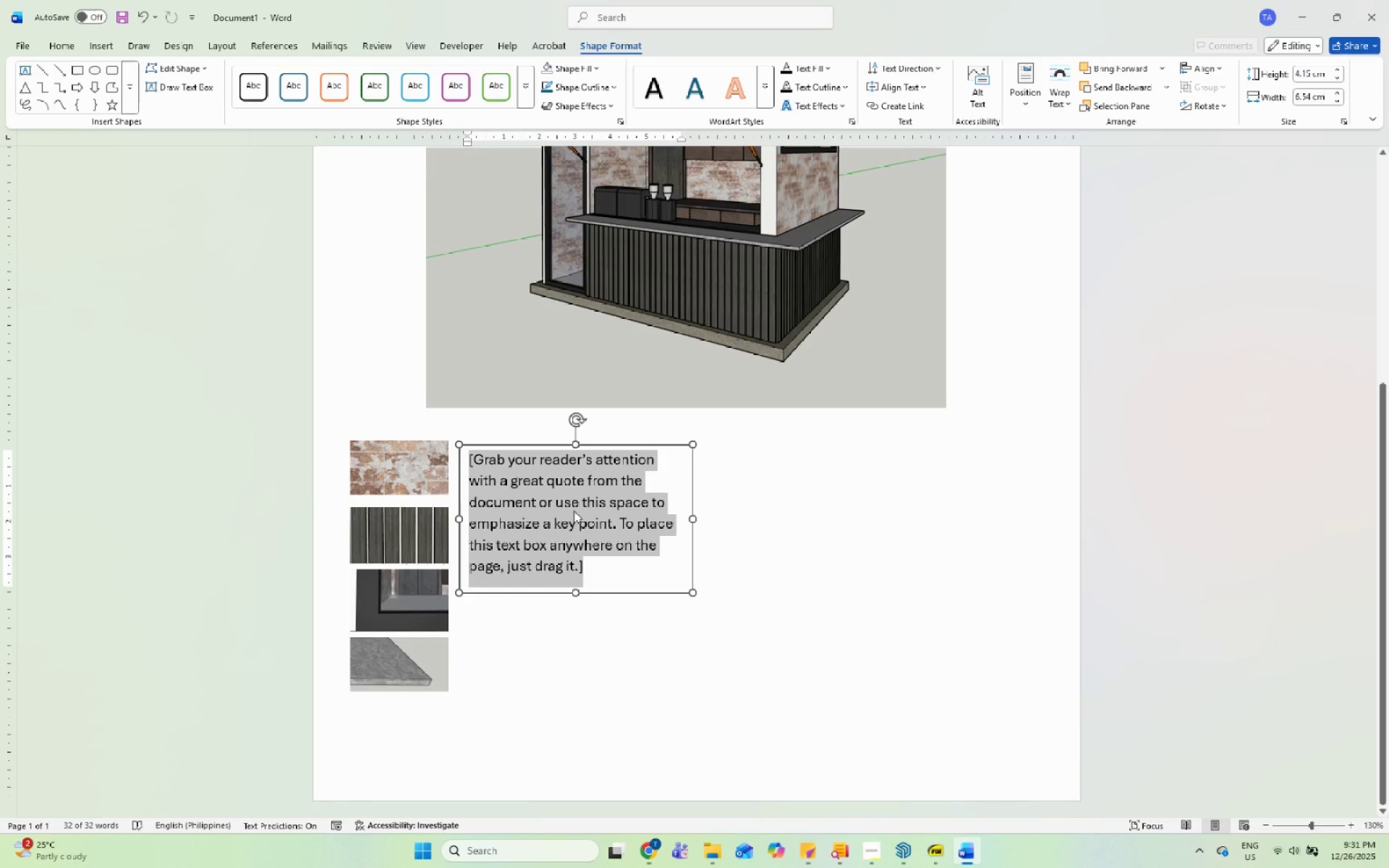 
type(Material Used: Worn Brick)
 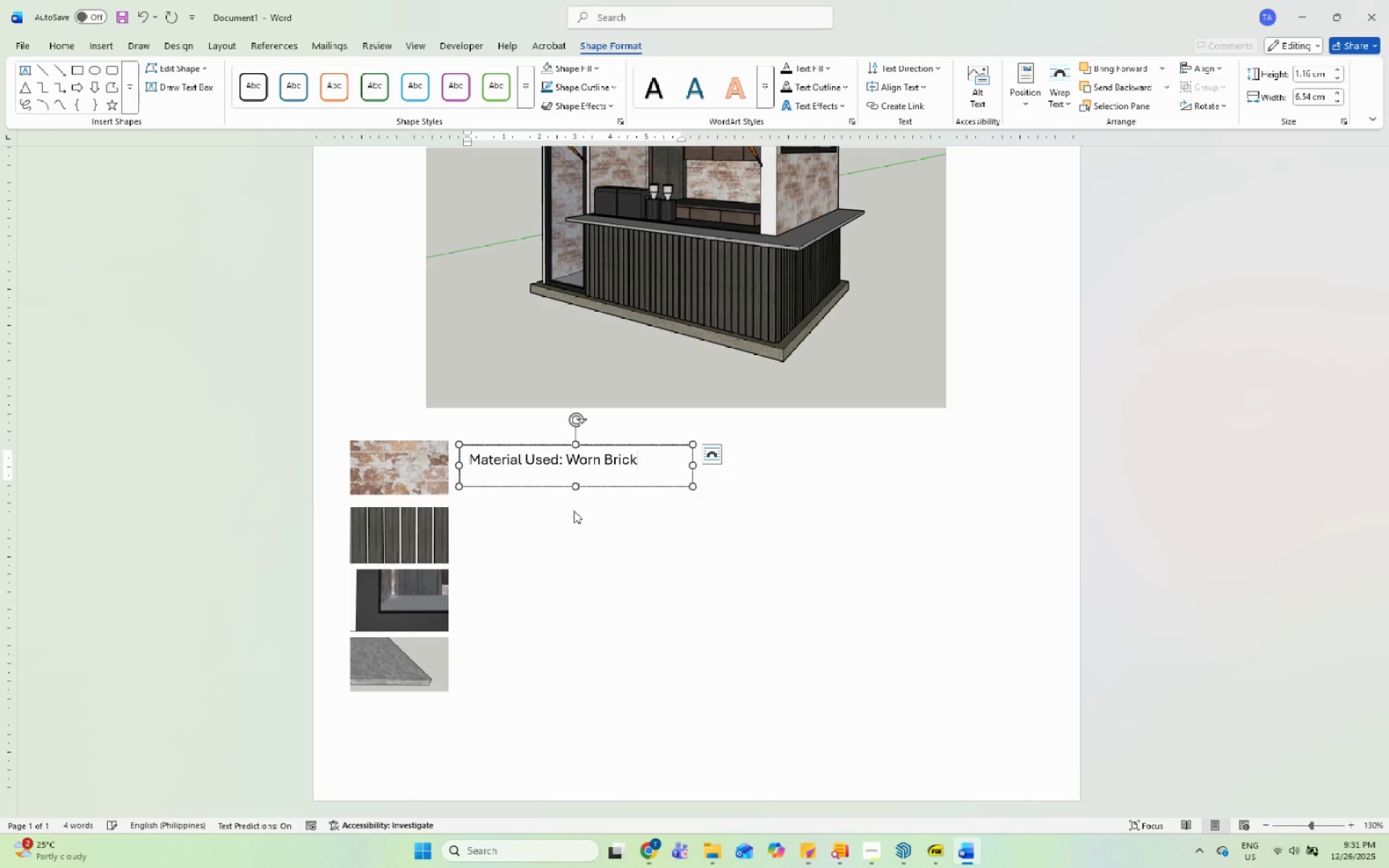 
left_click_drag(start_coordinate=[644, 457], to_coordinate=[575, 456])
 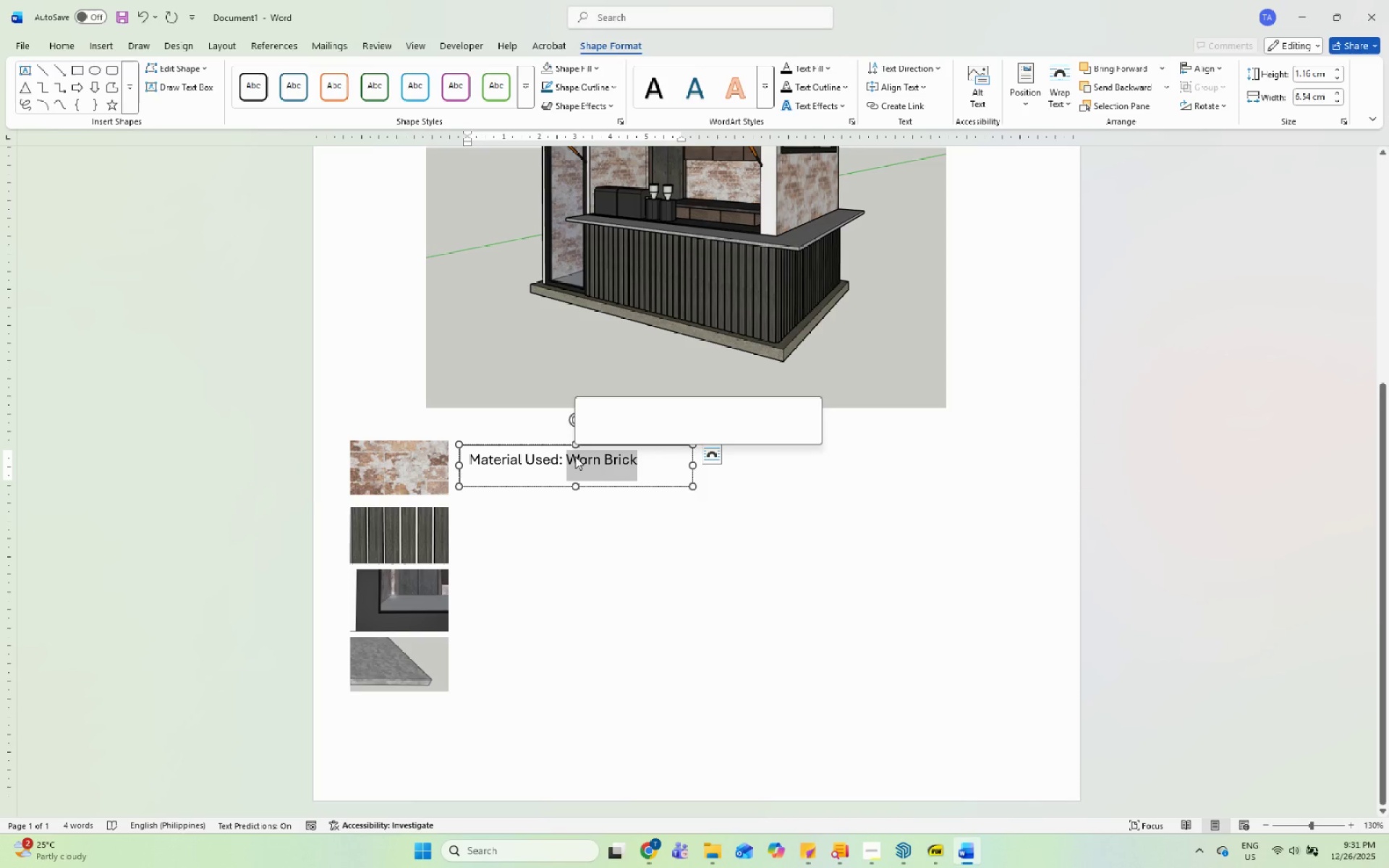 
key(Control+B)
 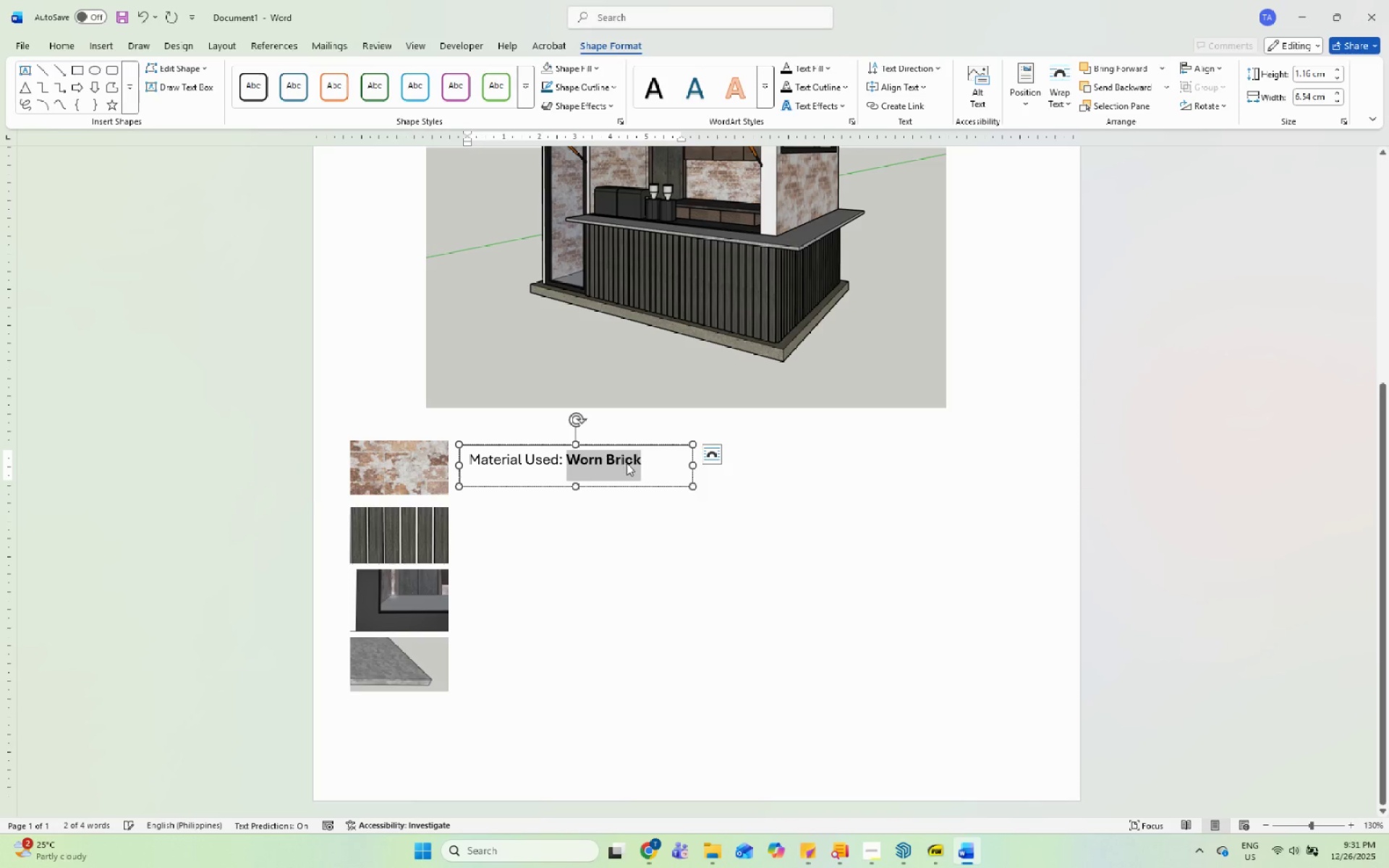 
left_click([648, 461])
 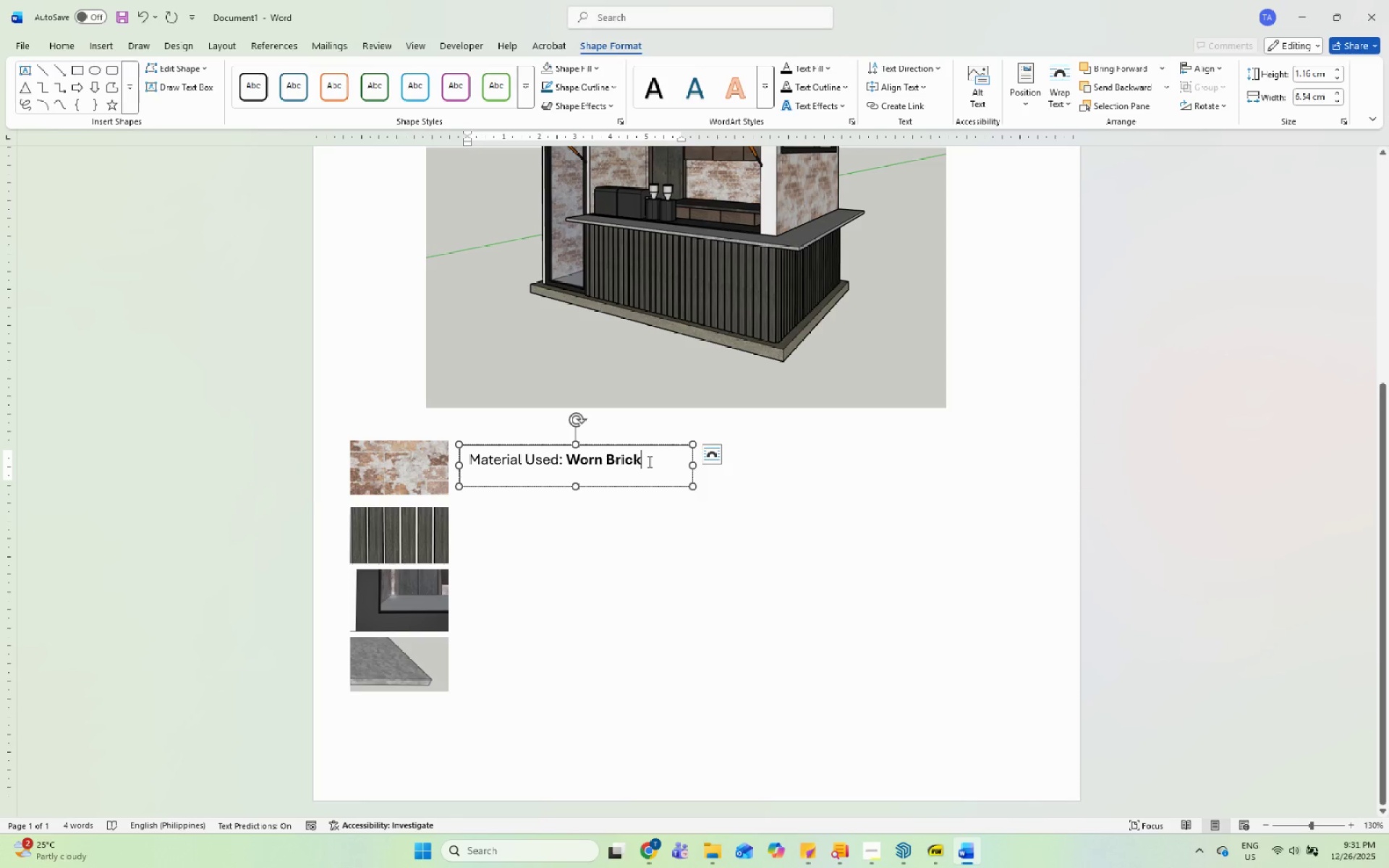 
key(Enter)
 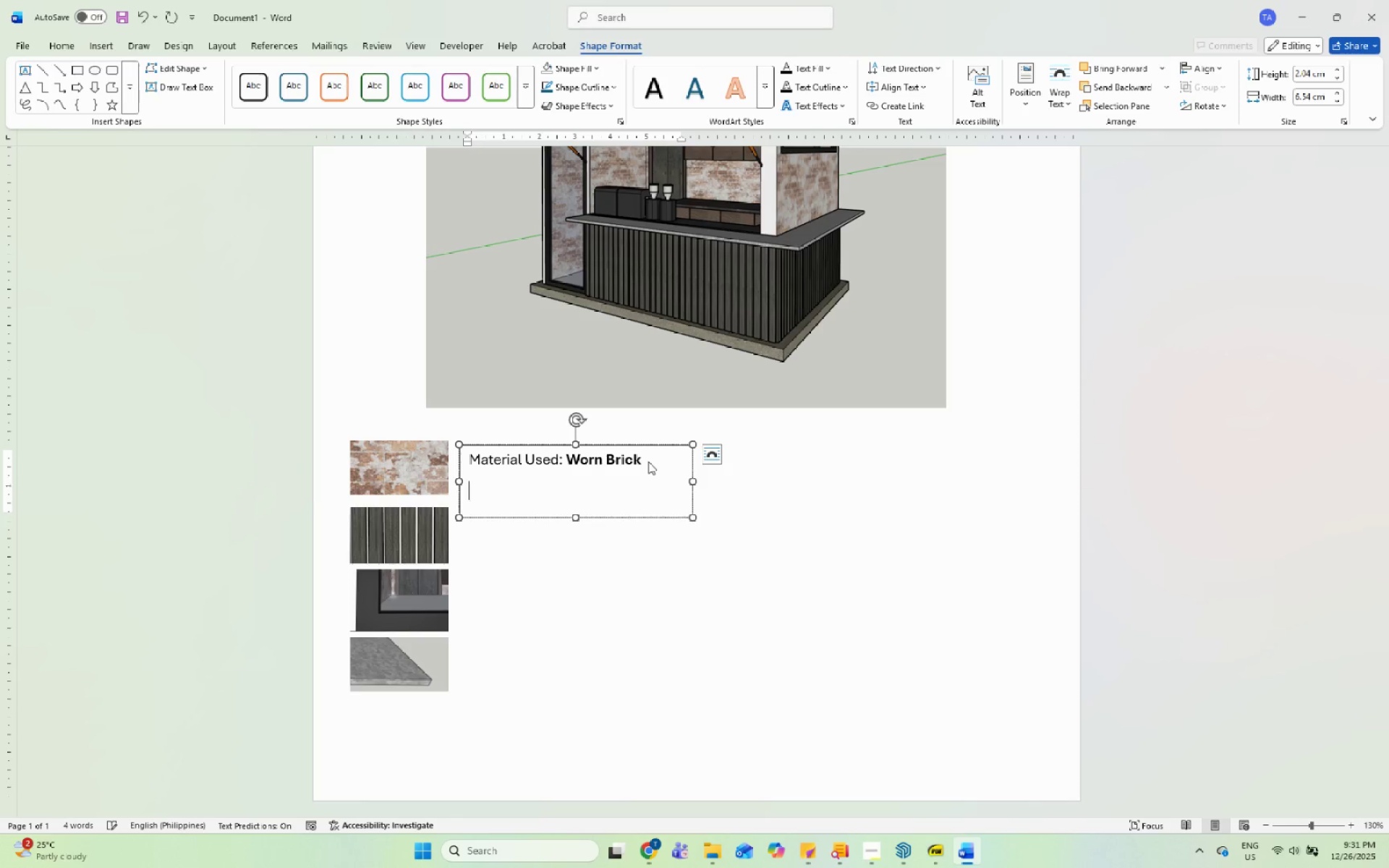 
type(Hex Code:)
 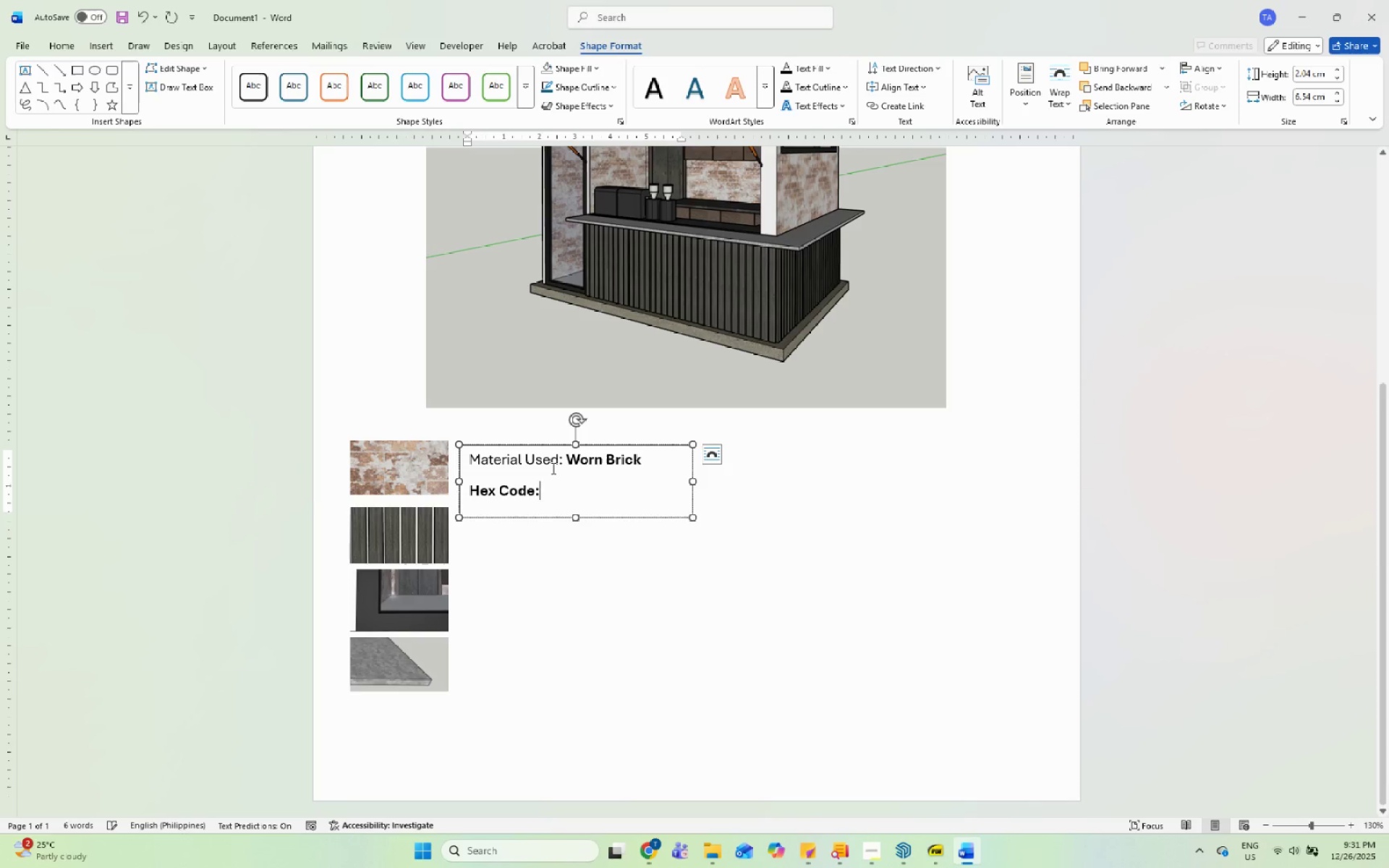 
left_click_drag(start_coordinate=[548, 497], to_coordinate=[472, 495])
 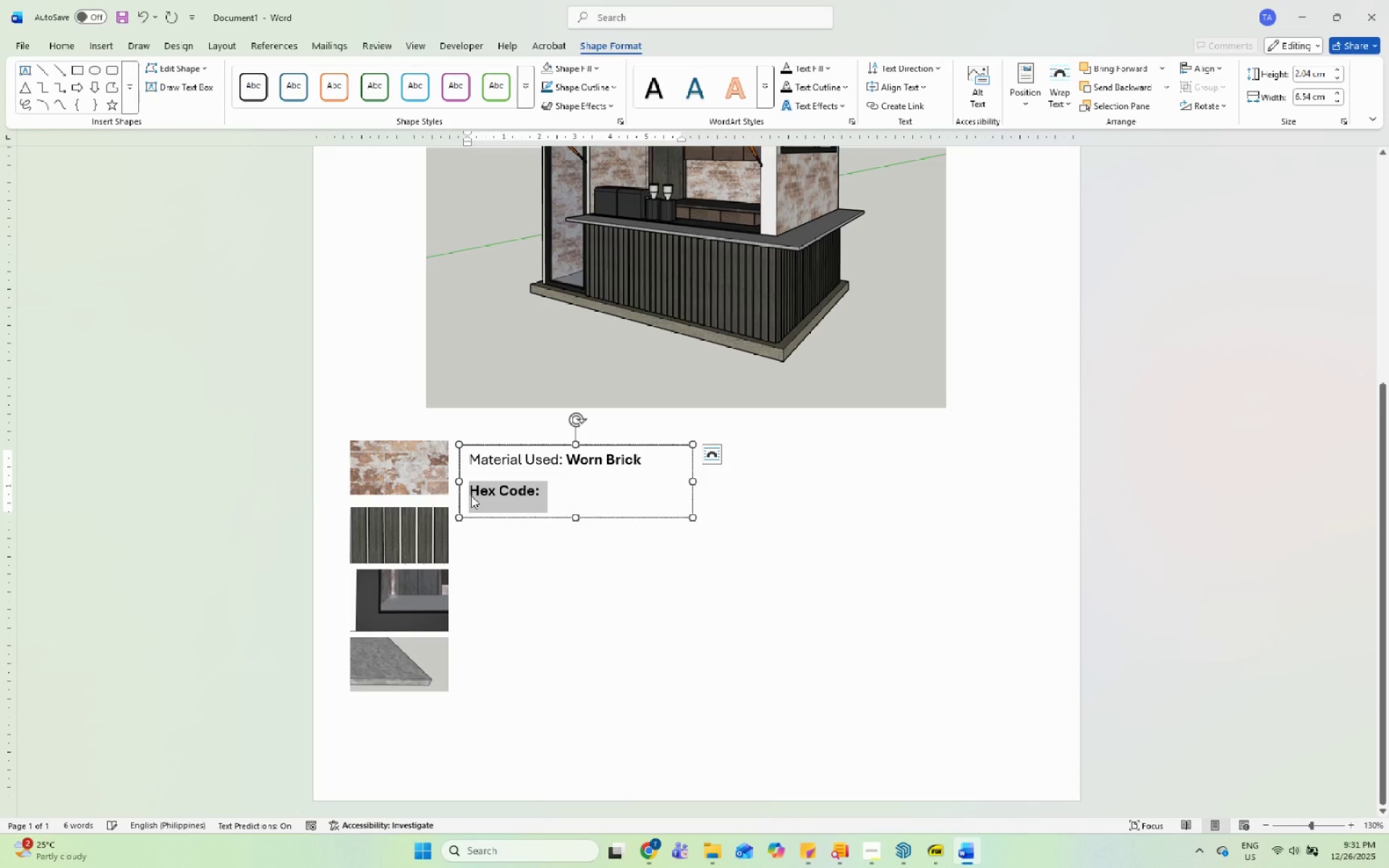 
key(Control+B)
 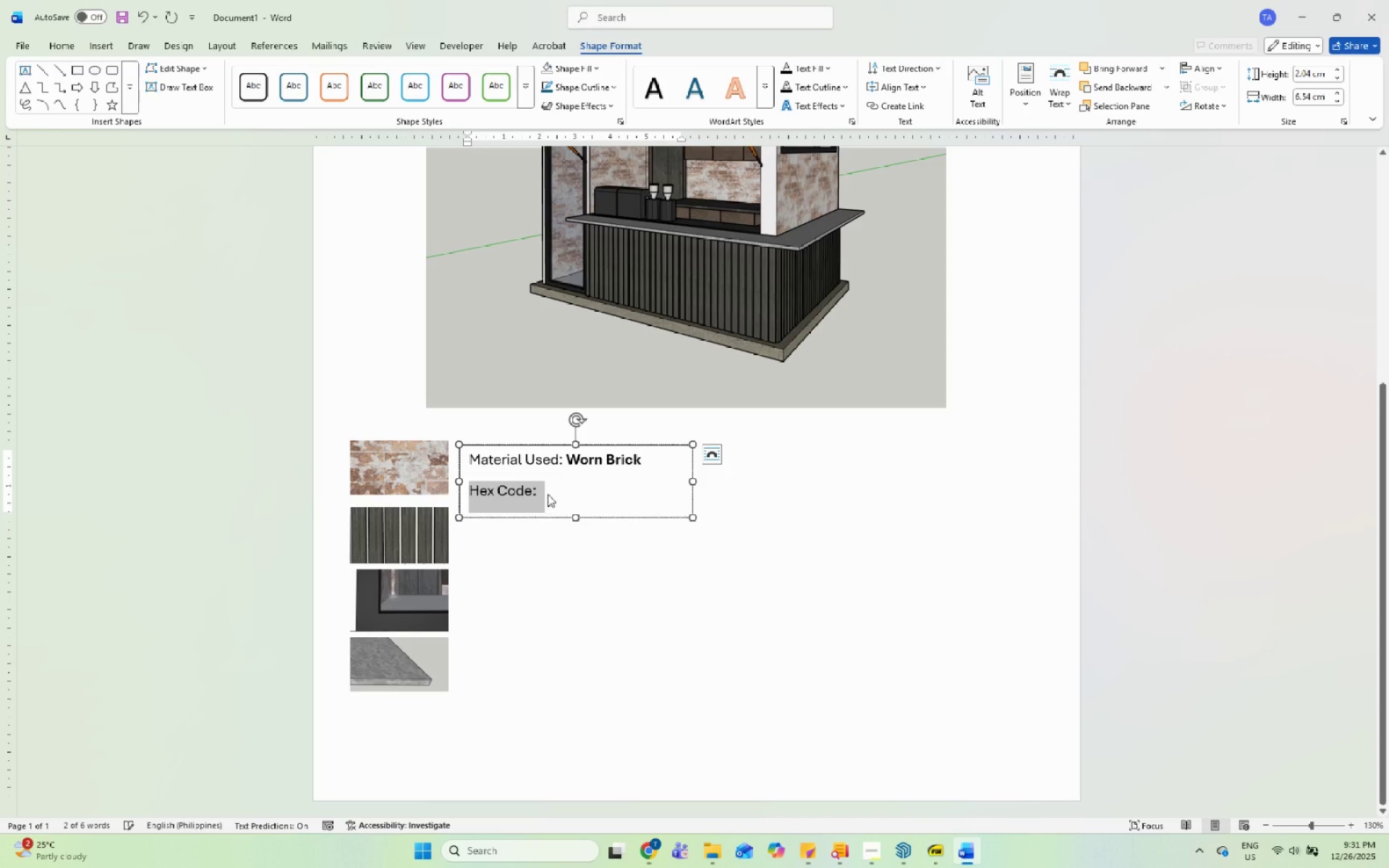 
left_click([548, 494])
 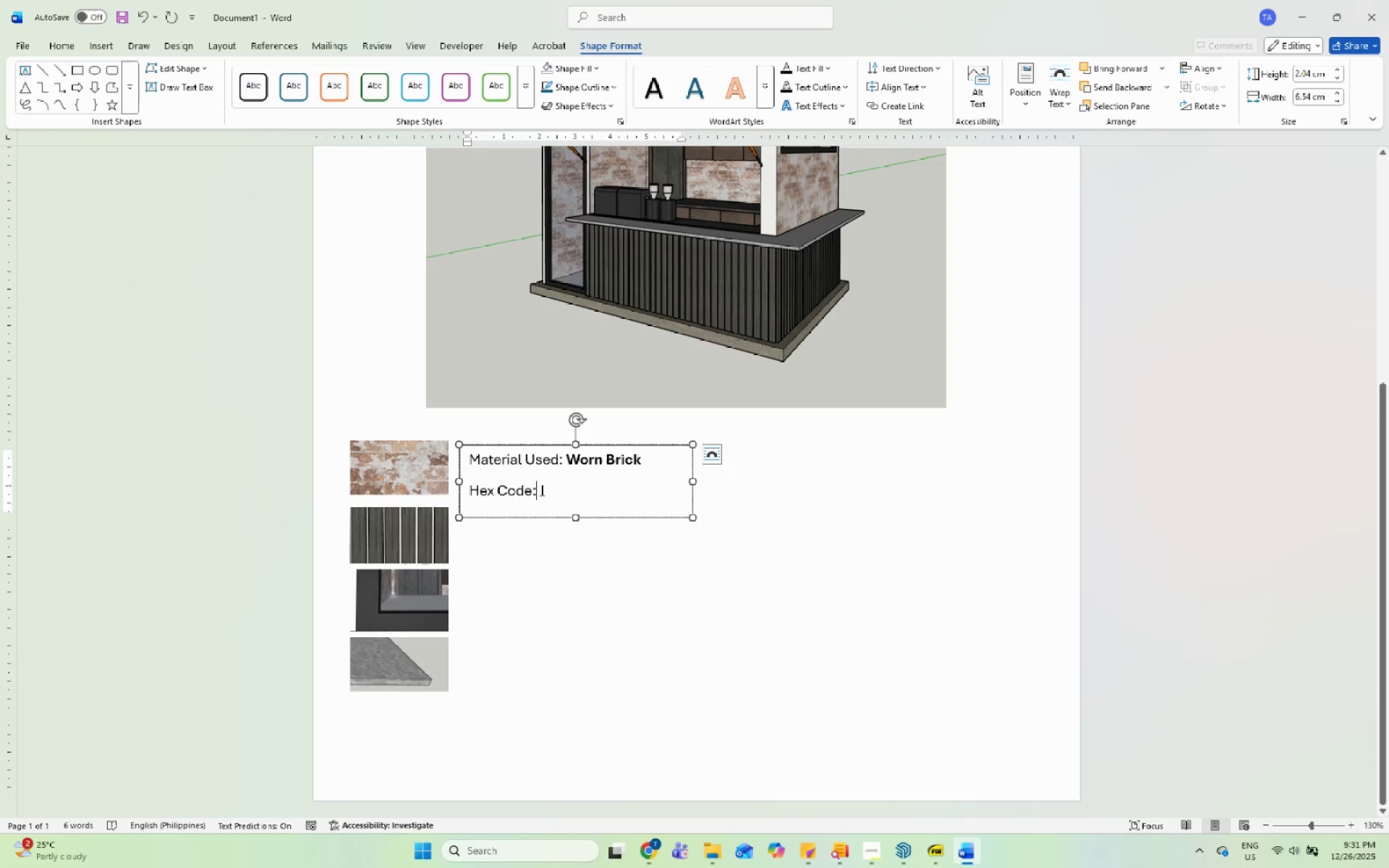 
left_click_drag(start_coordinate=[540, 490], to_coordinate=[473, 468])
 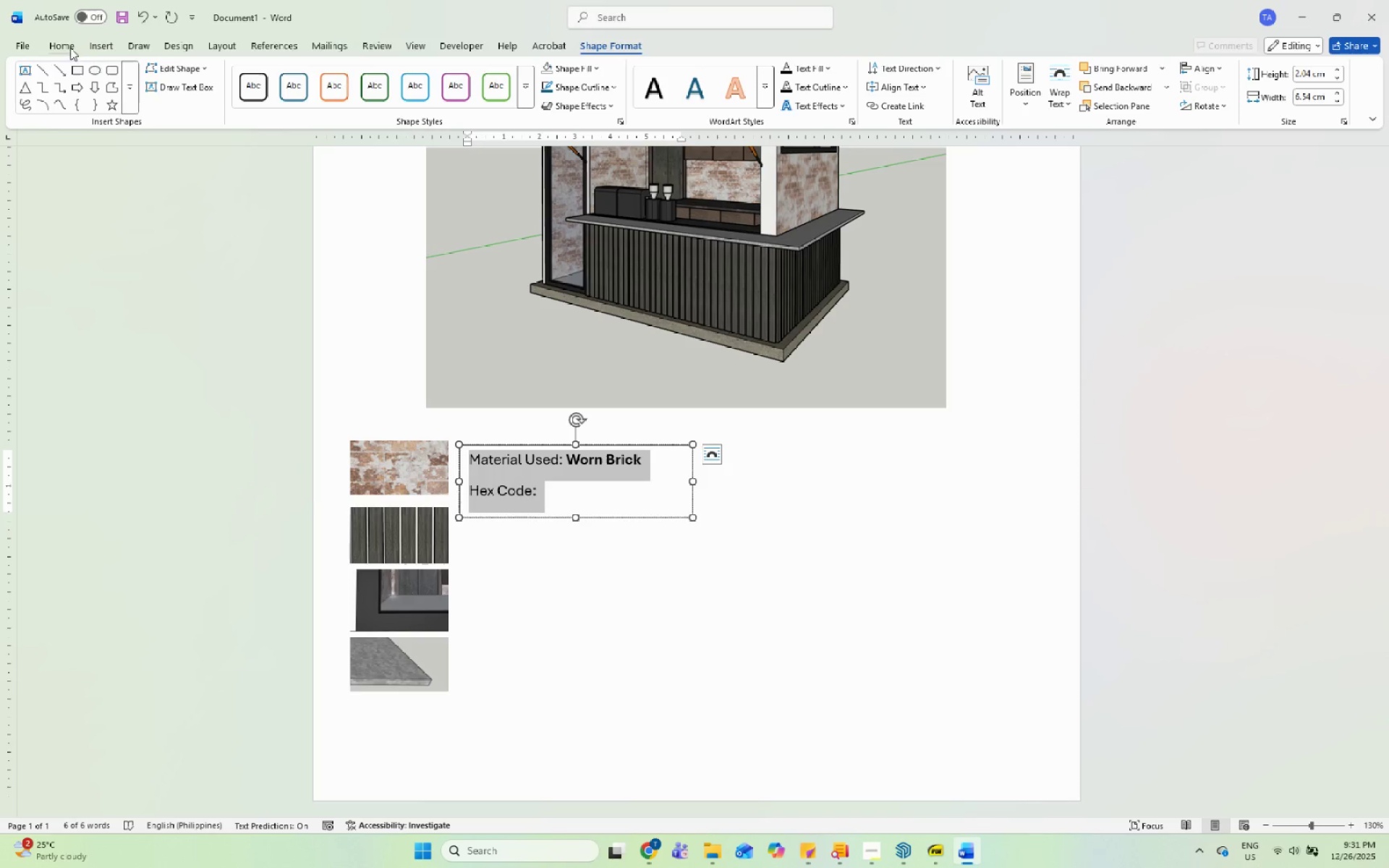 
left_click([77, 43])
 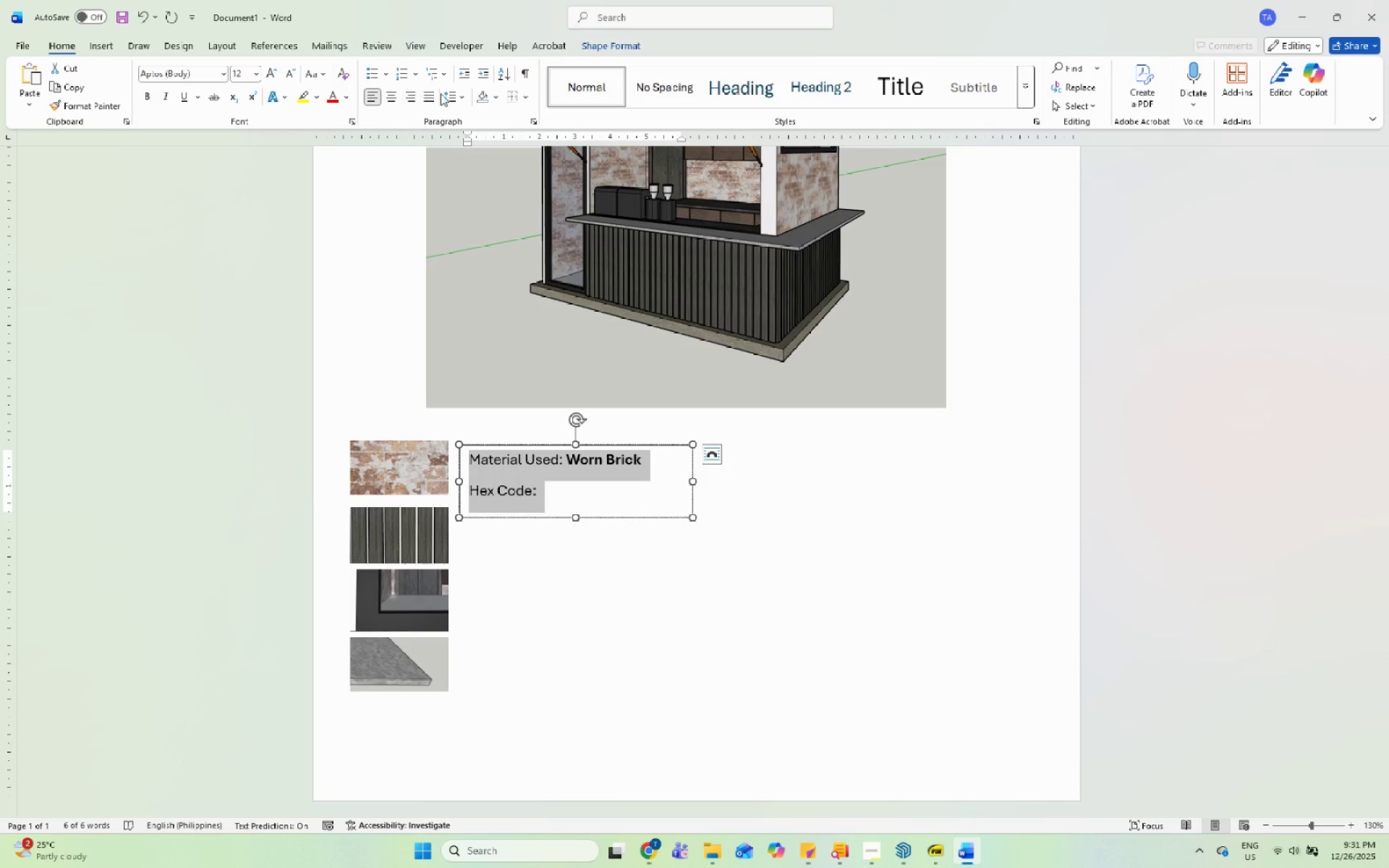 
left_click([452, 94])
 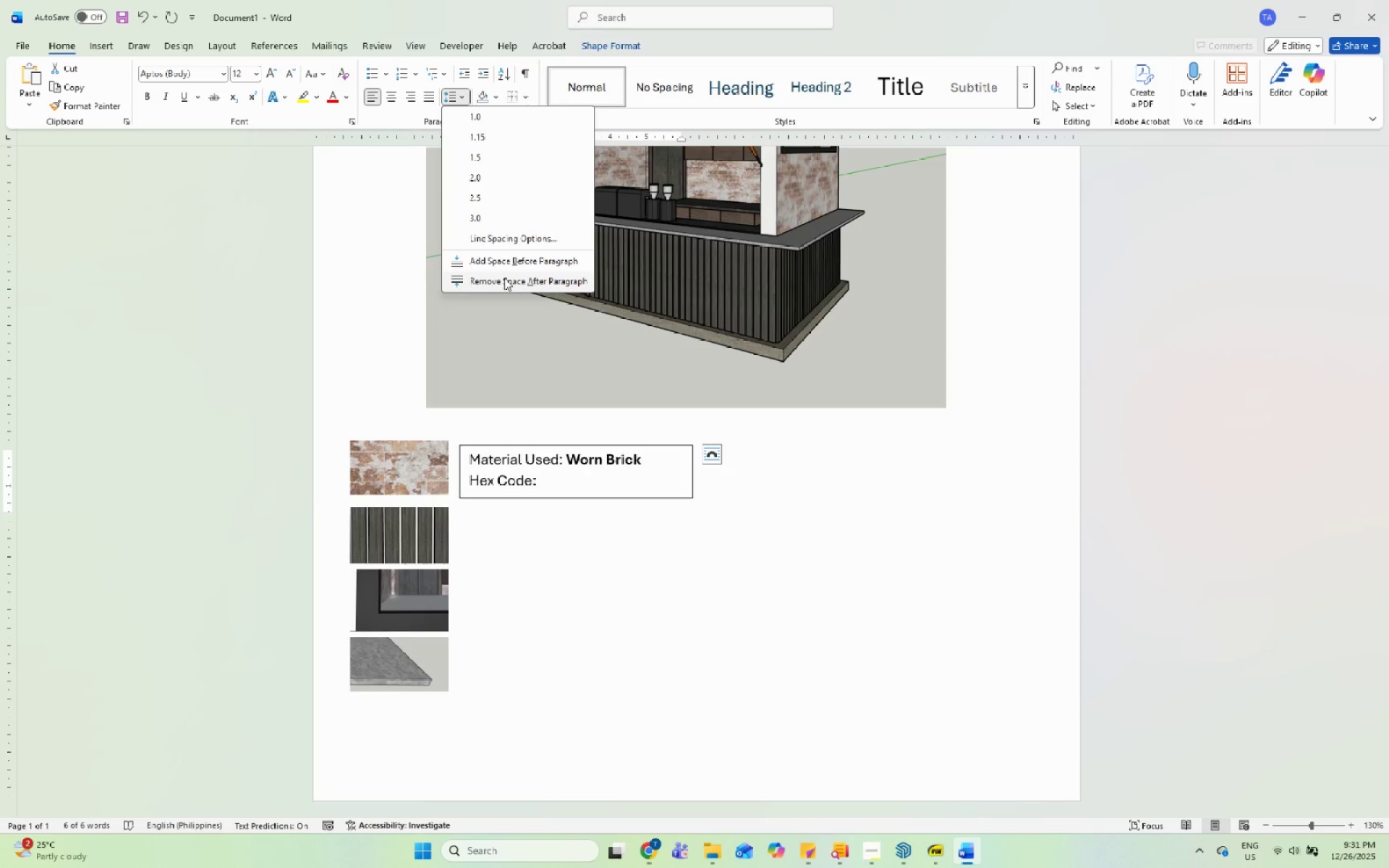 
left_click([504, 278])
 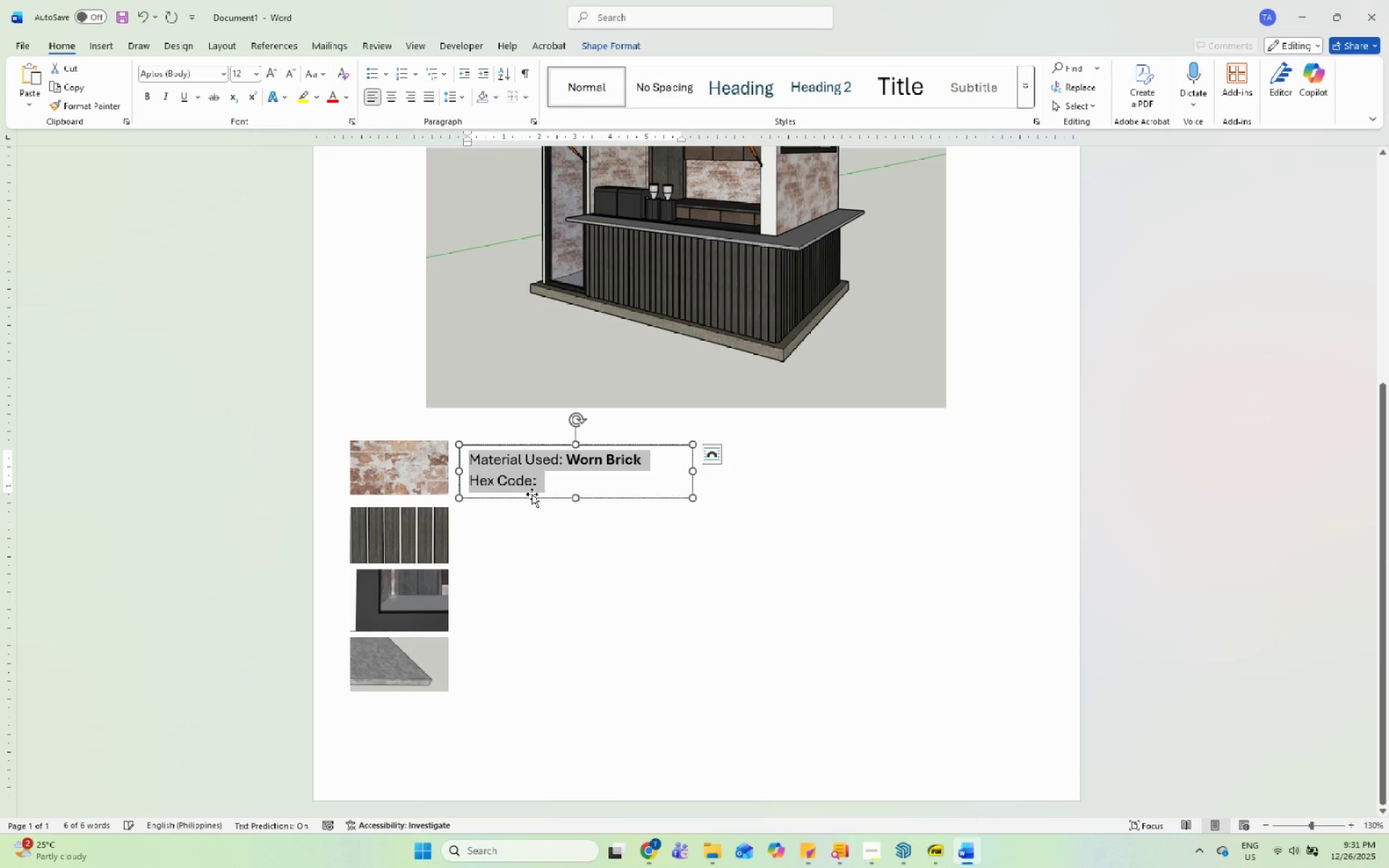 
left_click([552, 488])
 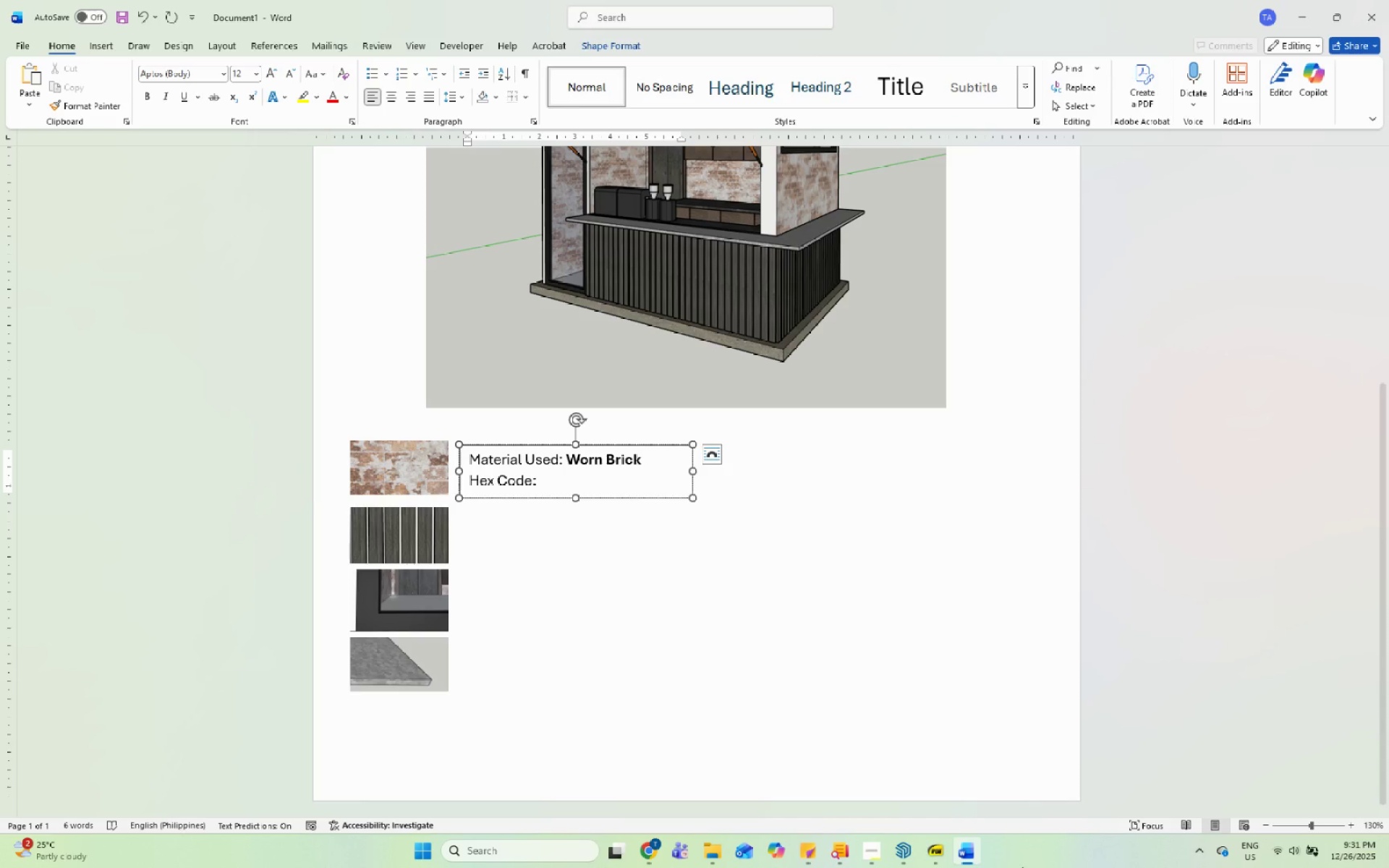 
left_click([911, 852])
 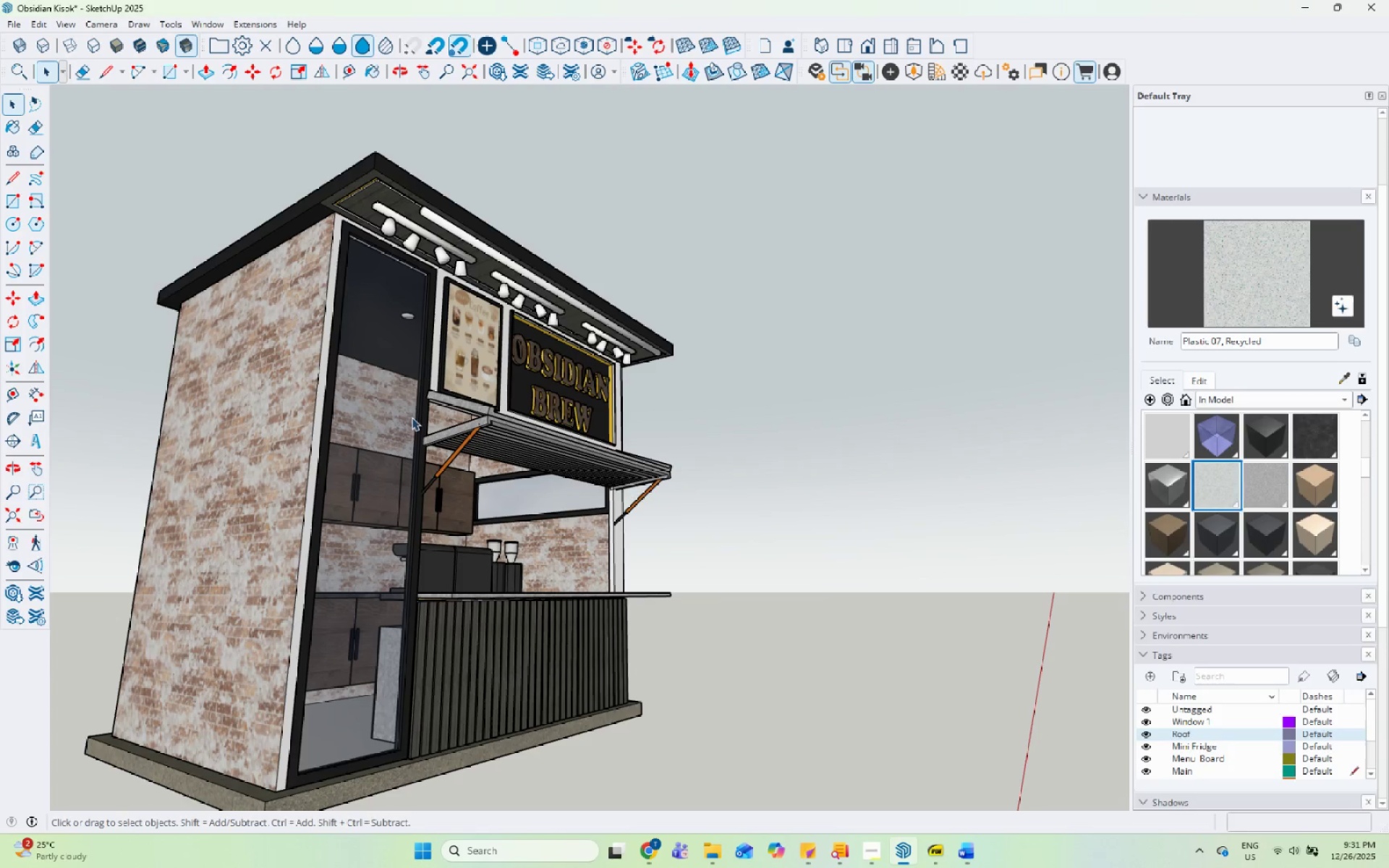 
left_click([250, 363])
 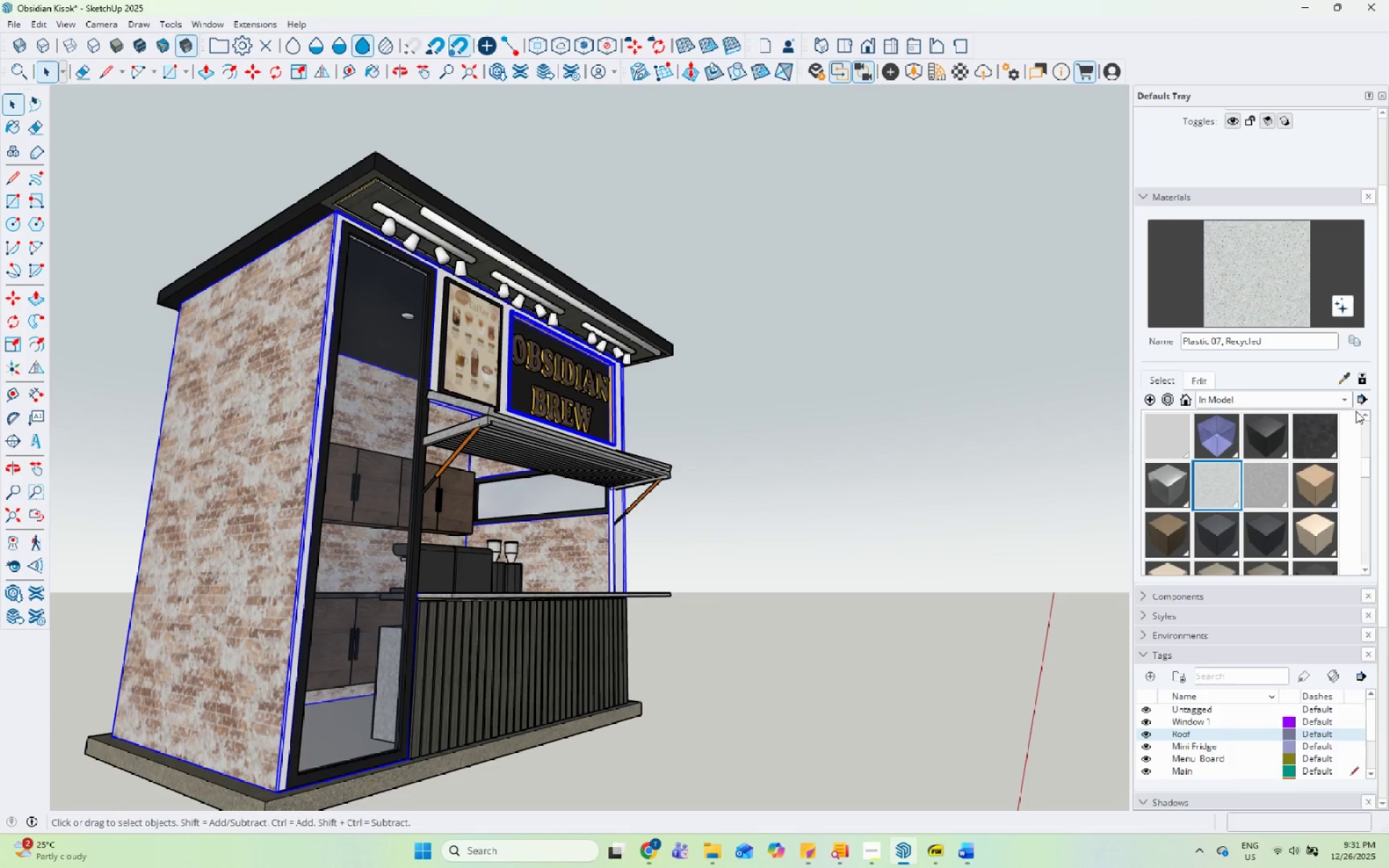 
left_click([1343, 379])
 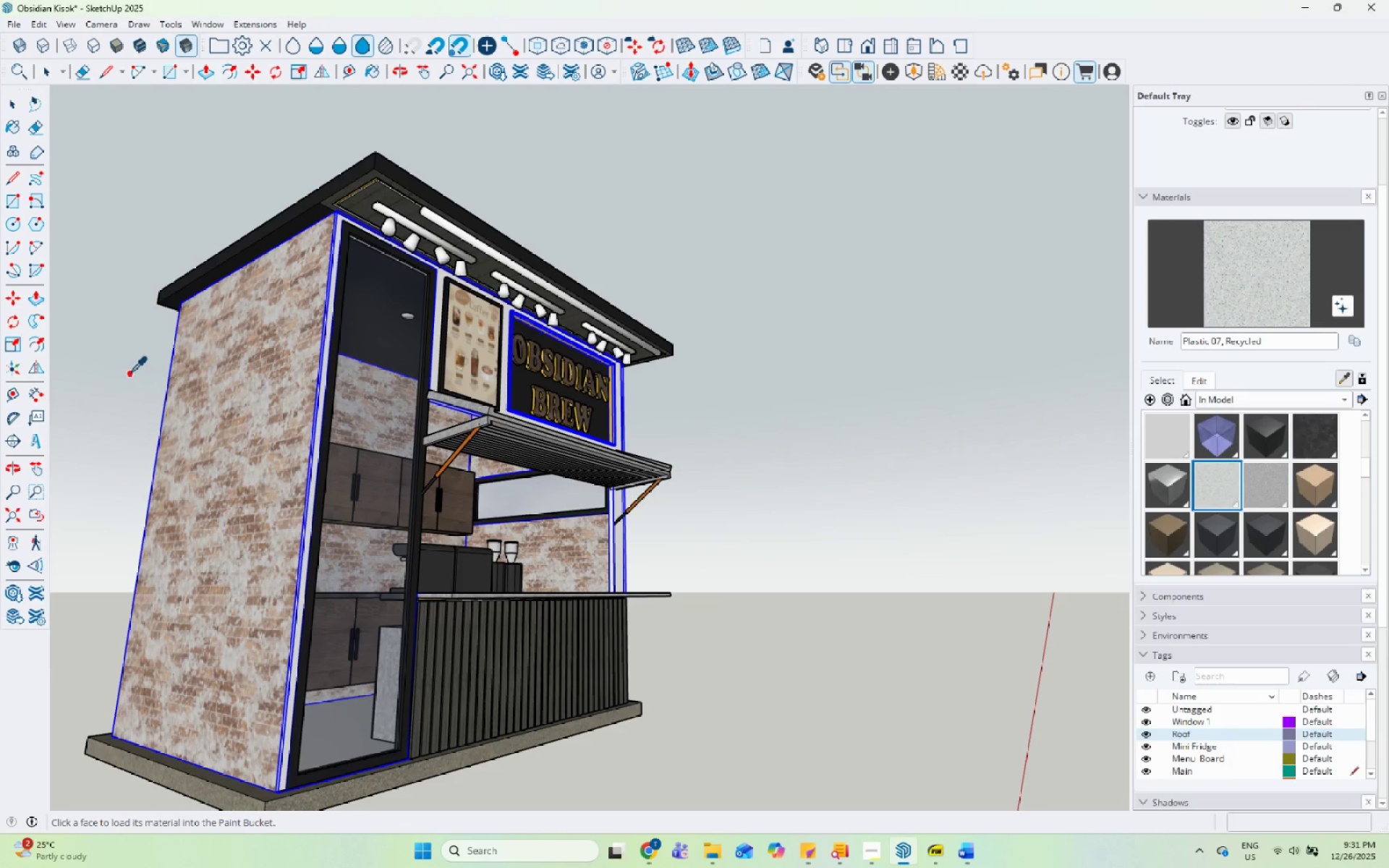 
left_click([248, 336])
 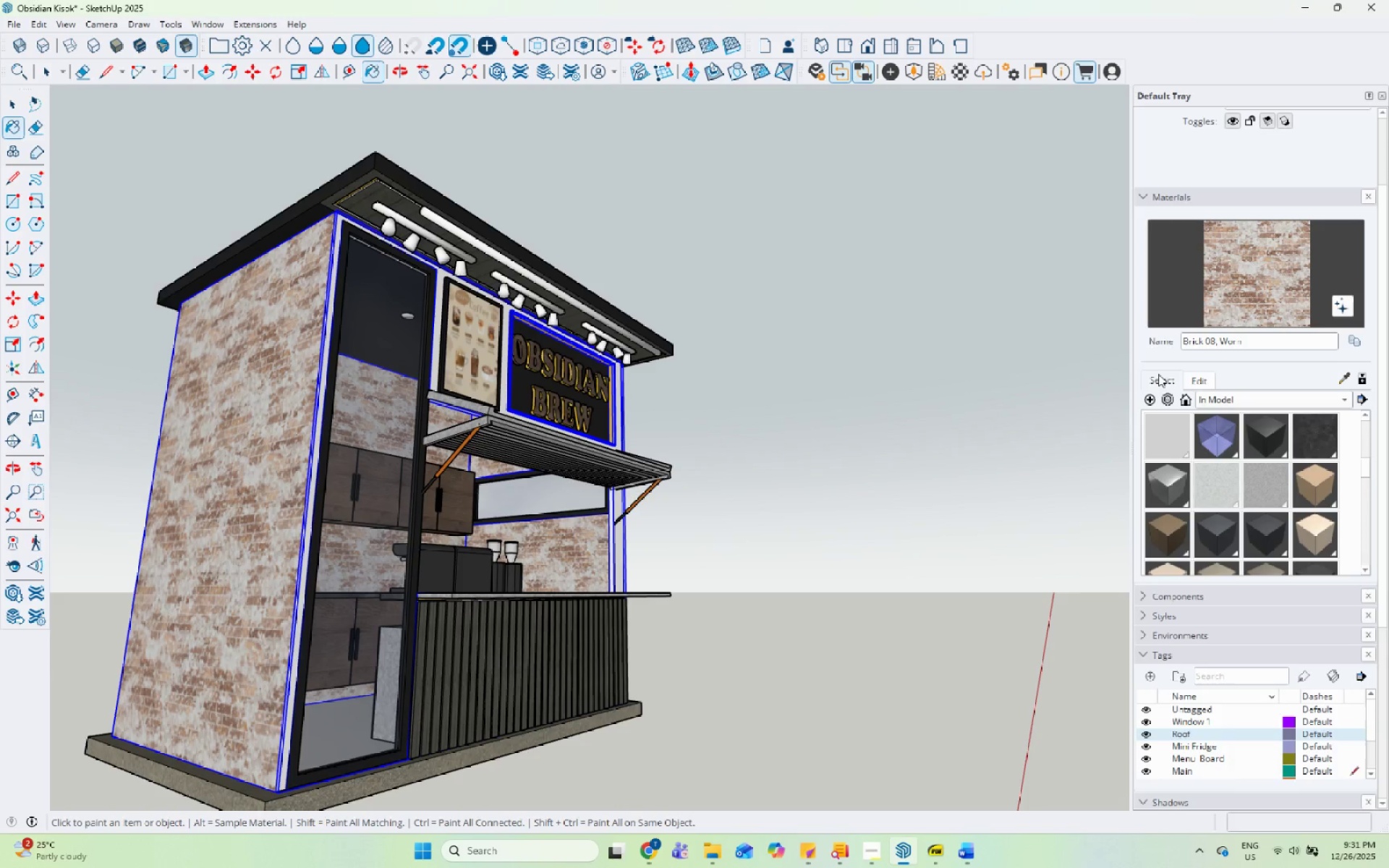 
left_click([1202, 383])
 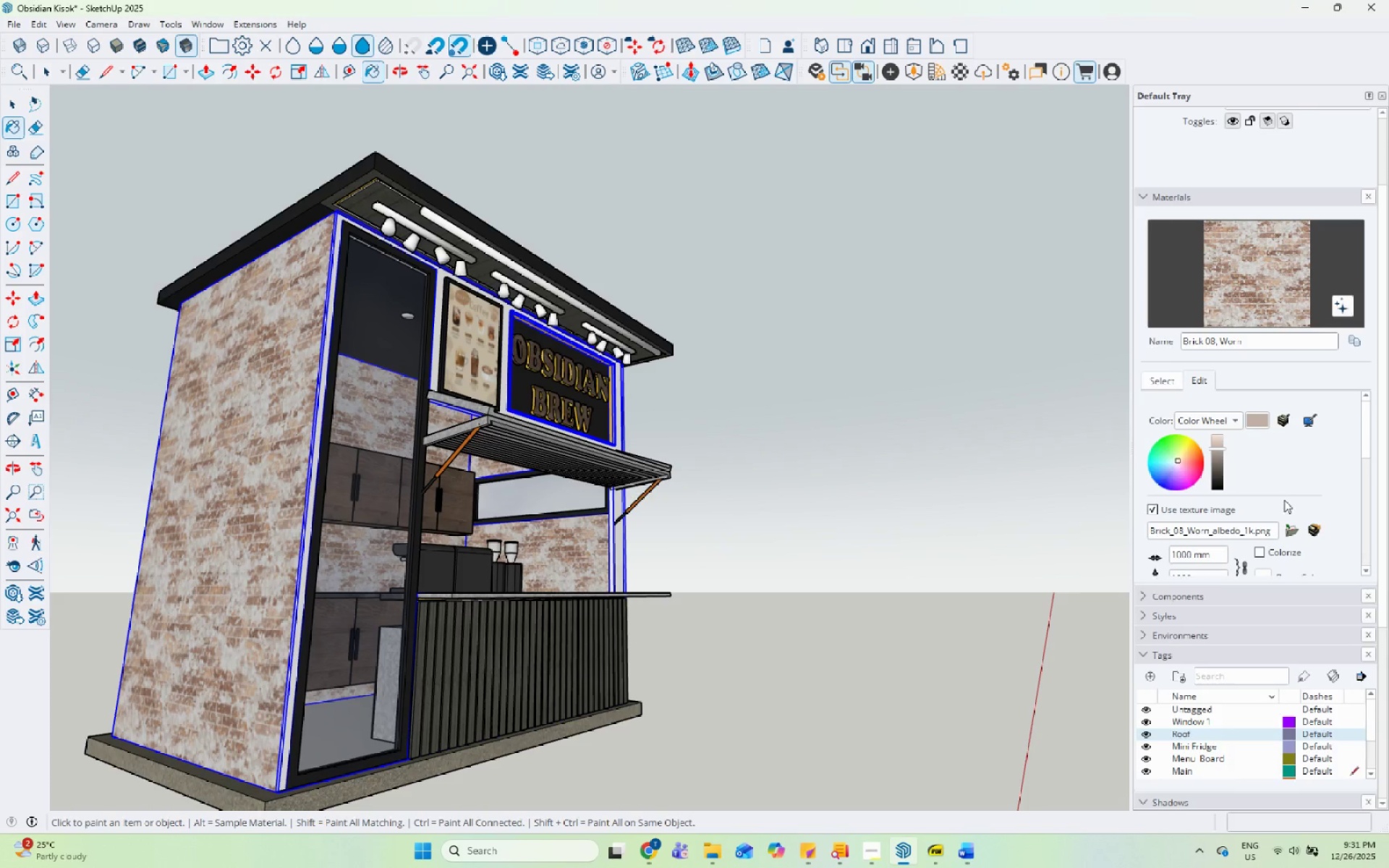 
scroll: coordinate [1319, 401], scroll_direction: up, amount: 1.0
 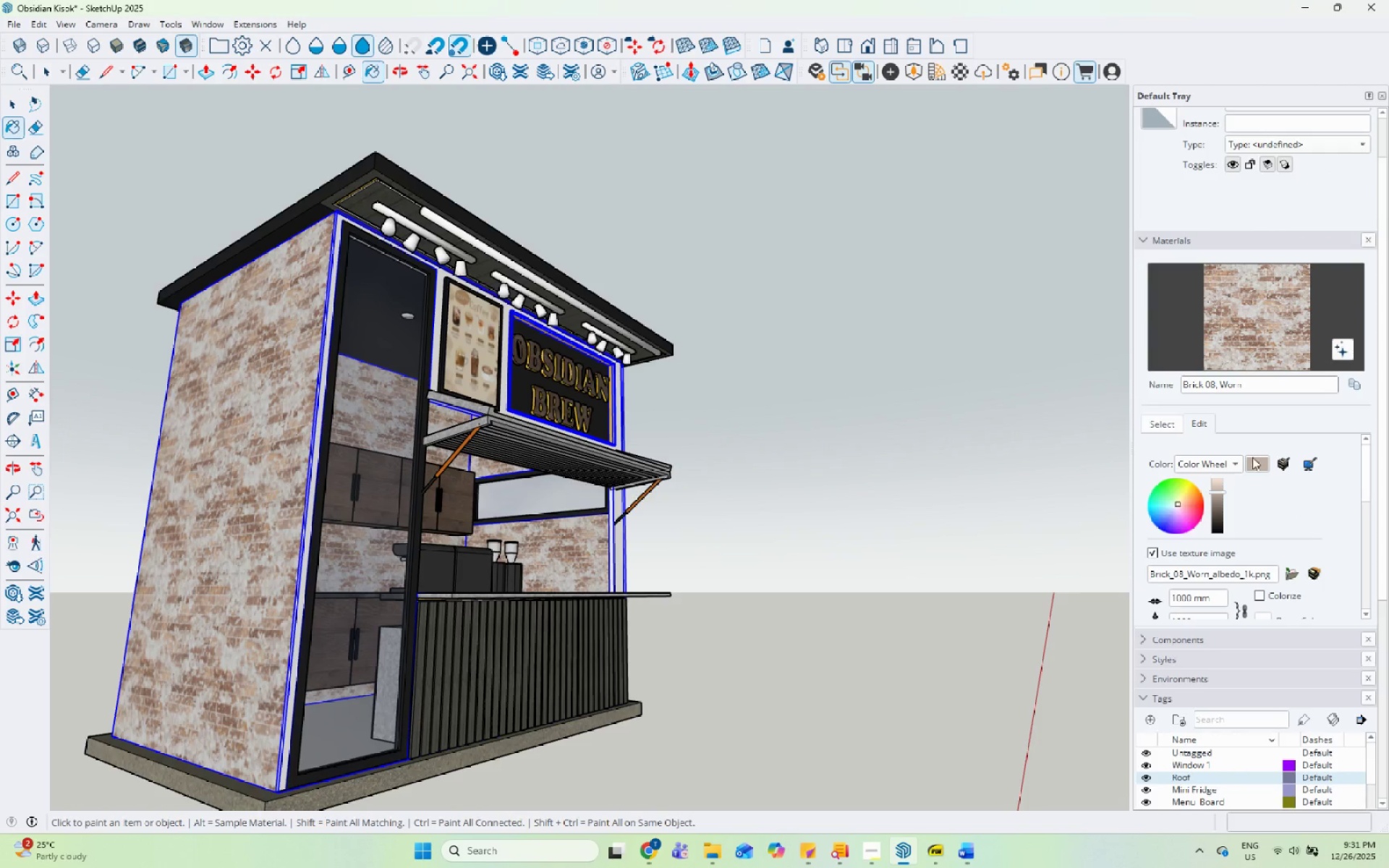 
left_click([1259, 465])
 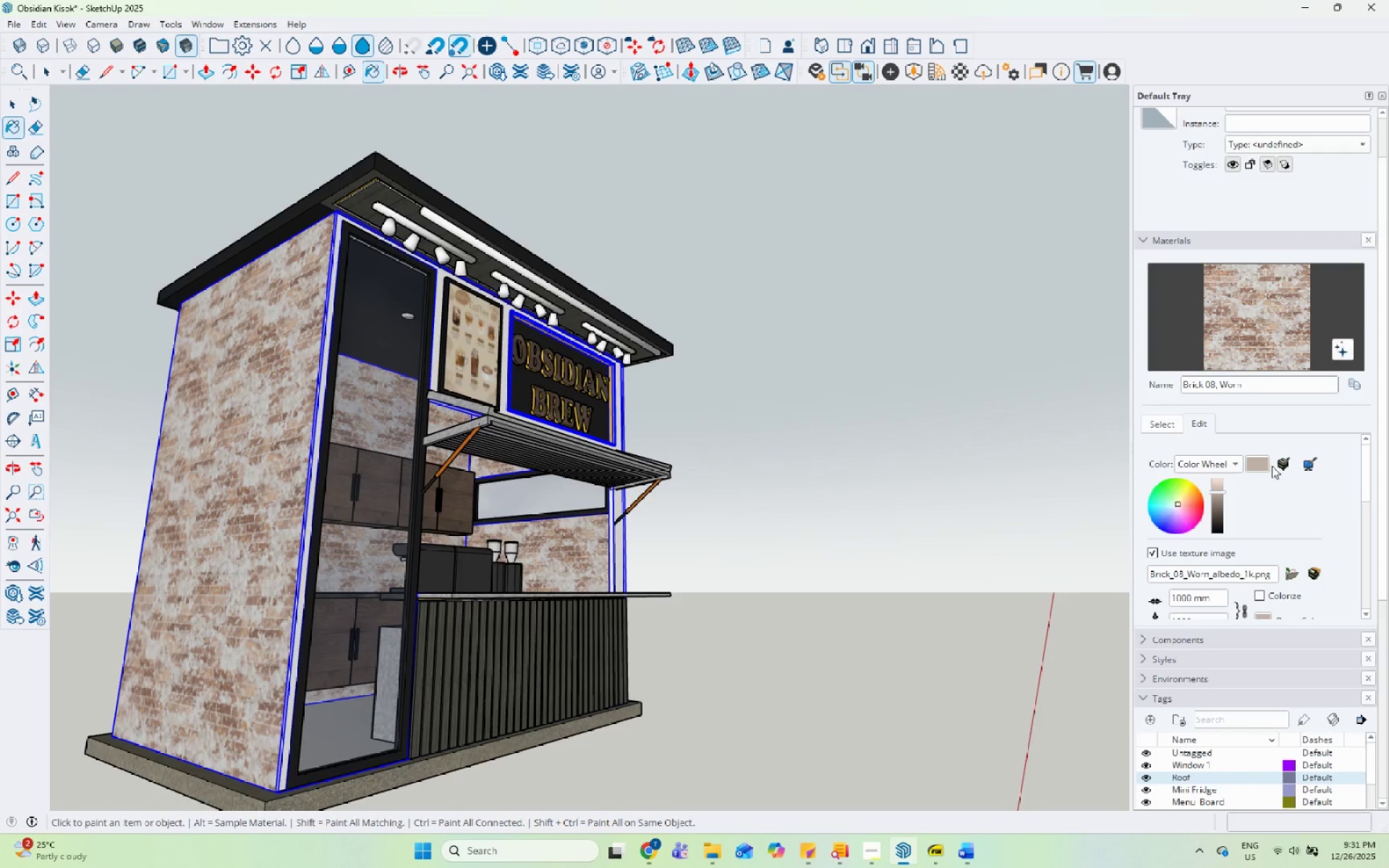 
left_click([1278, 459])
 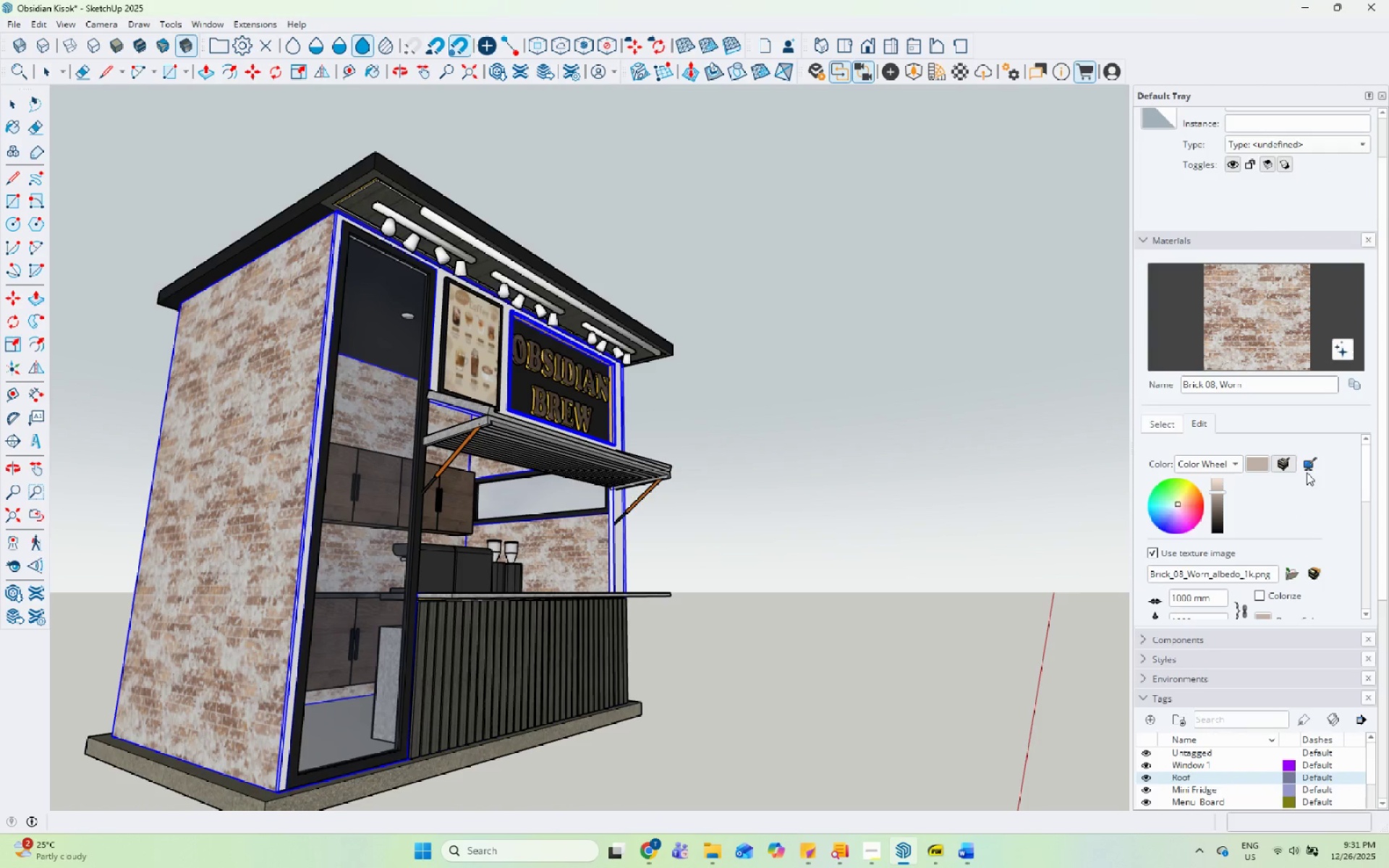 
left_click([1320, 464])
 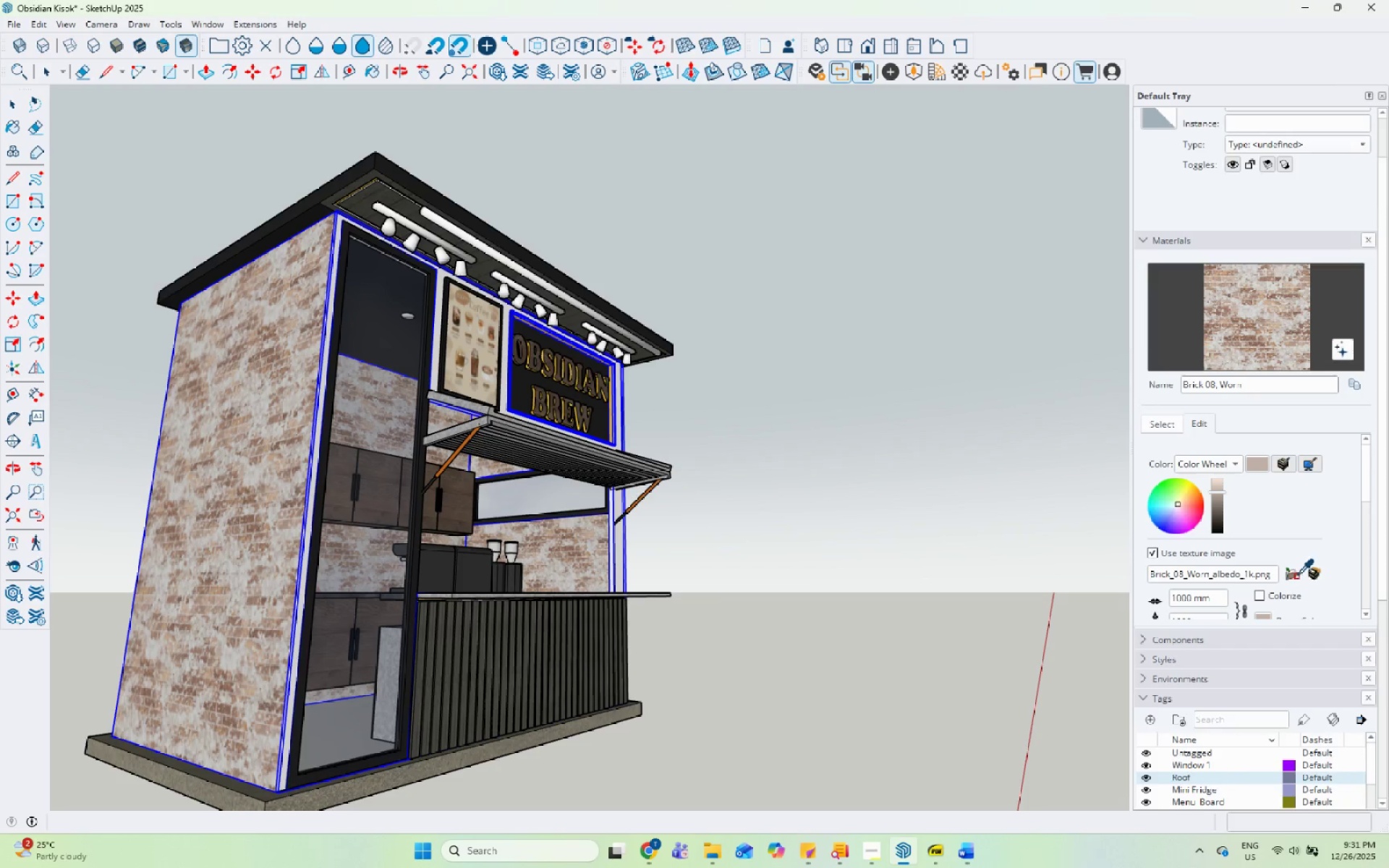 
scroll: coordinate [1296, 550], scroll_direction: down, amount: 12.0
 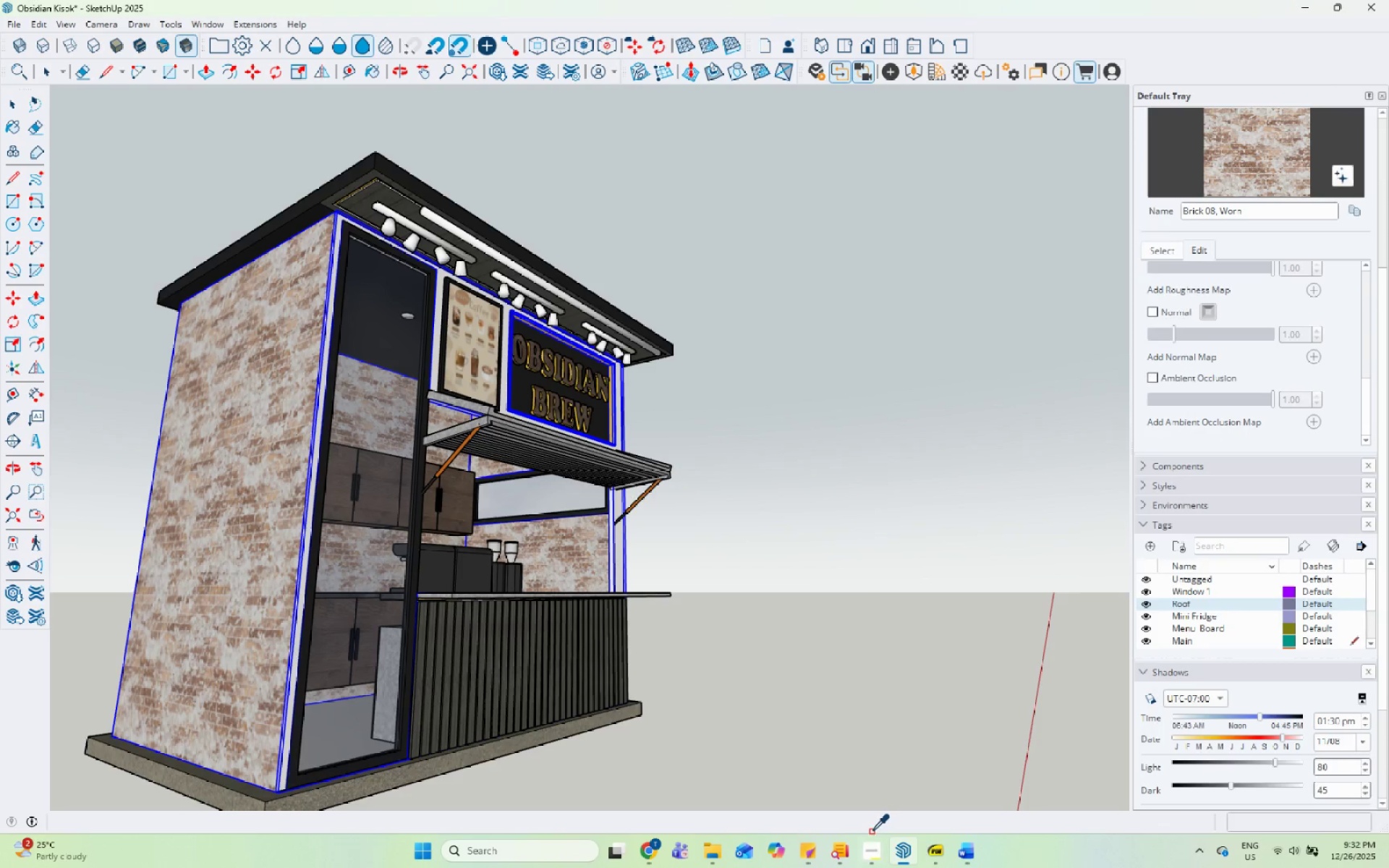 
left_click([653, 857])
 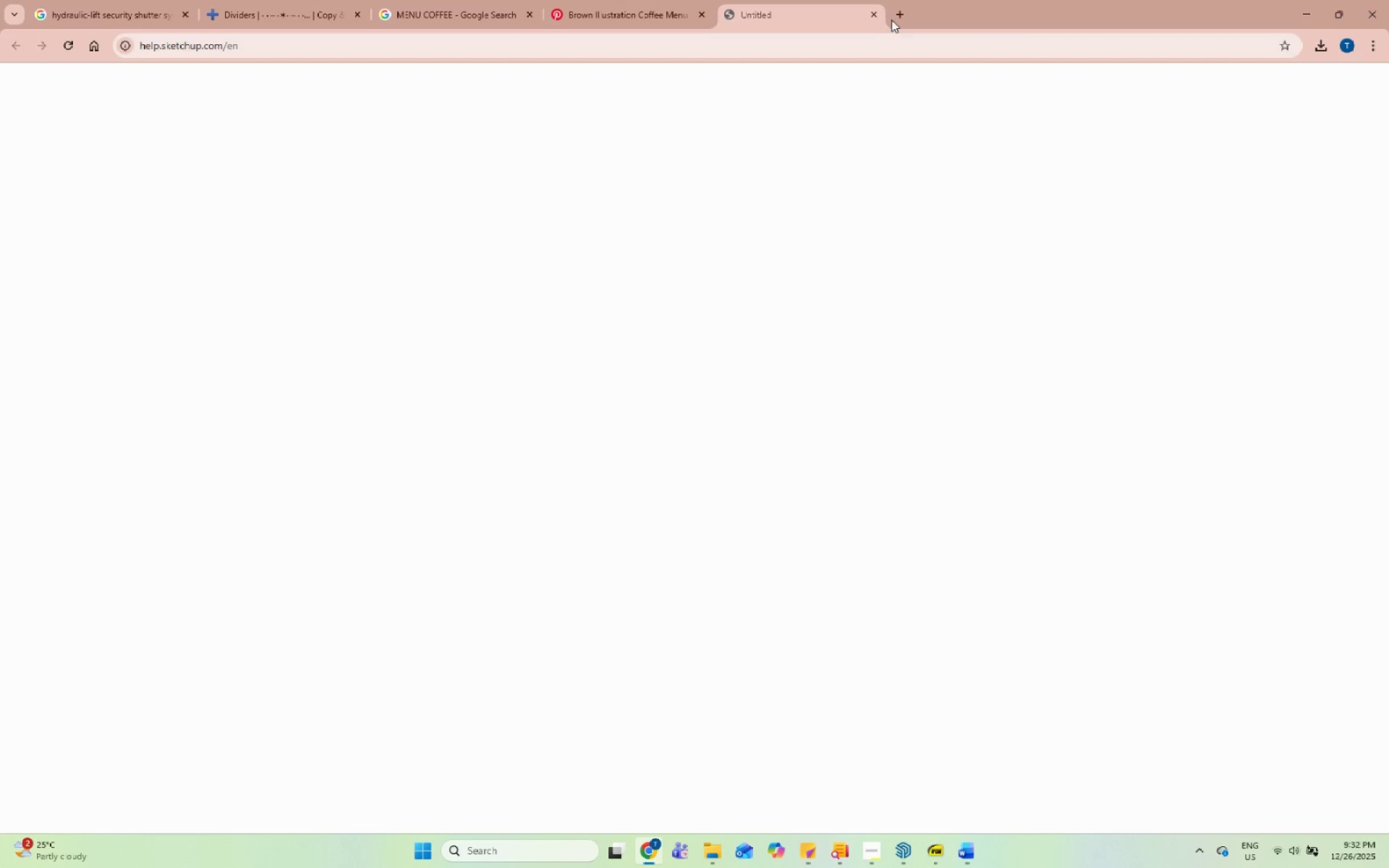 
double_click([884, 41])
 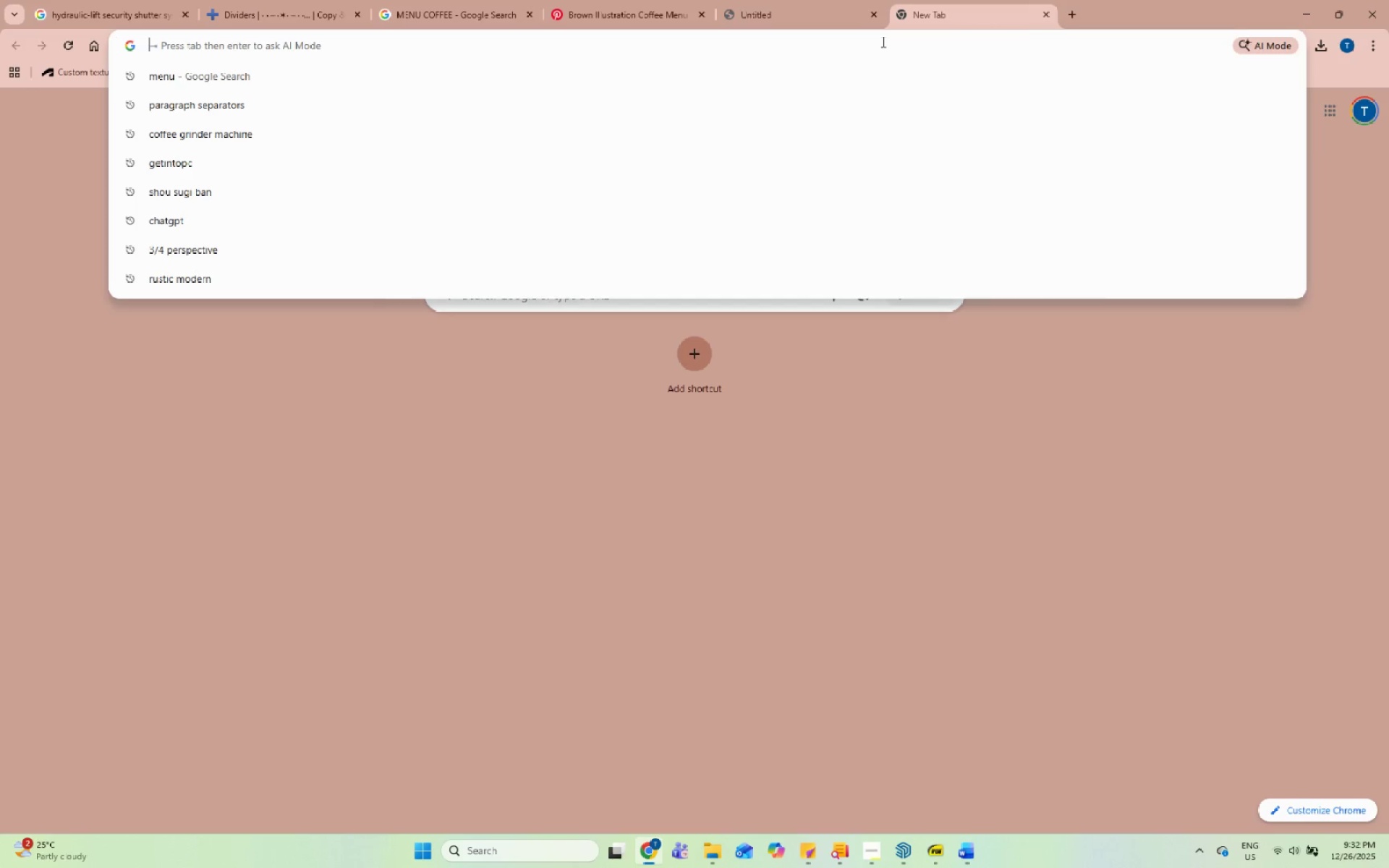 
type(how to get hr)
key(Backspace)
type(ex code )
 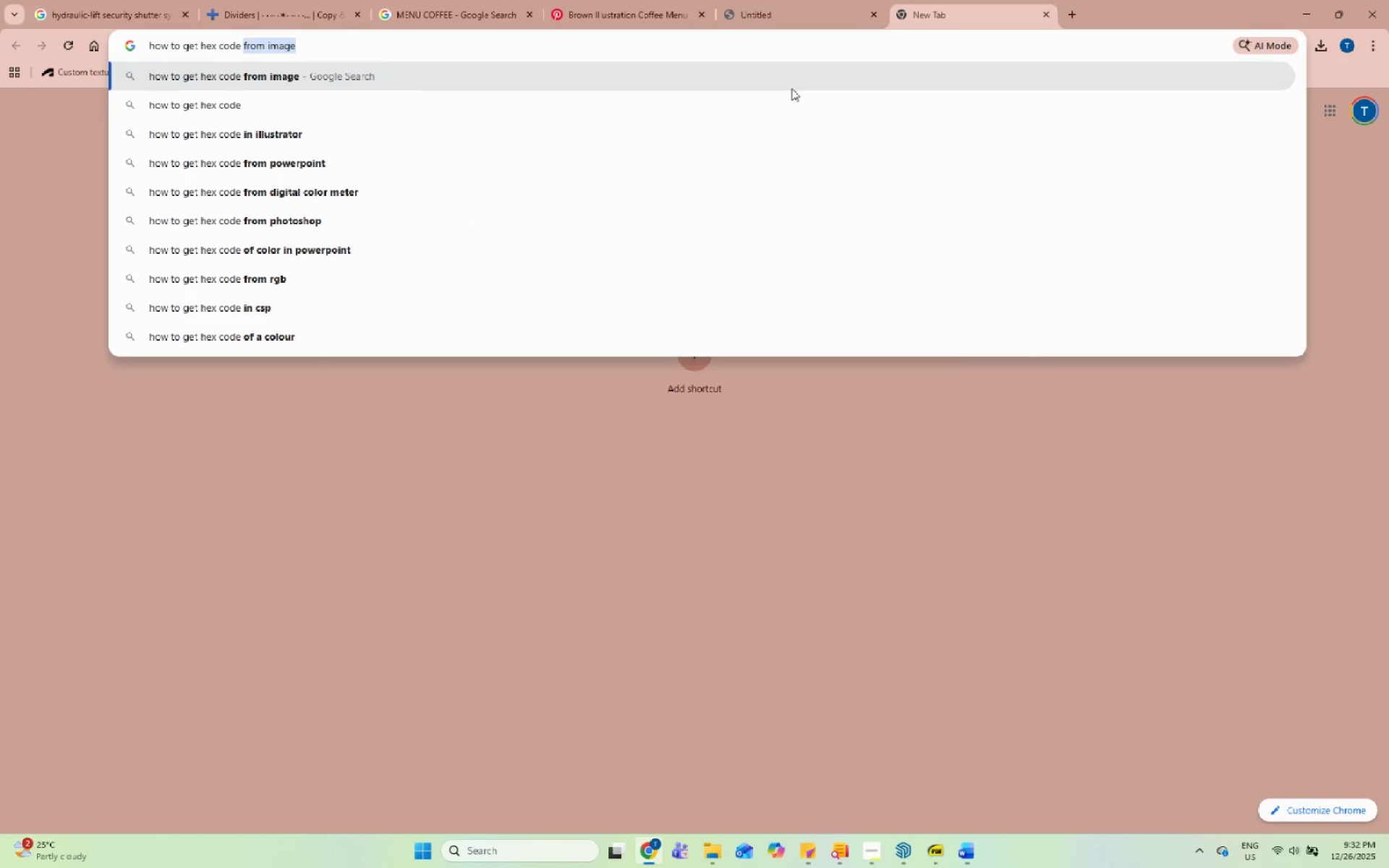 
left_click([788, 74])
 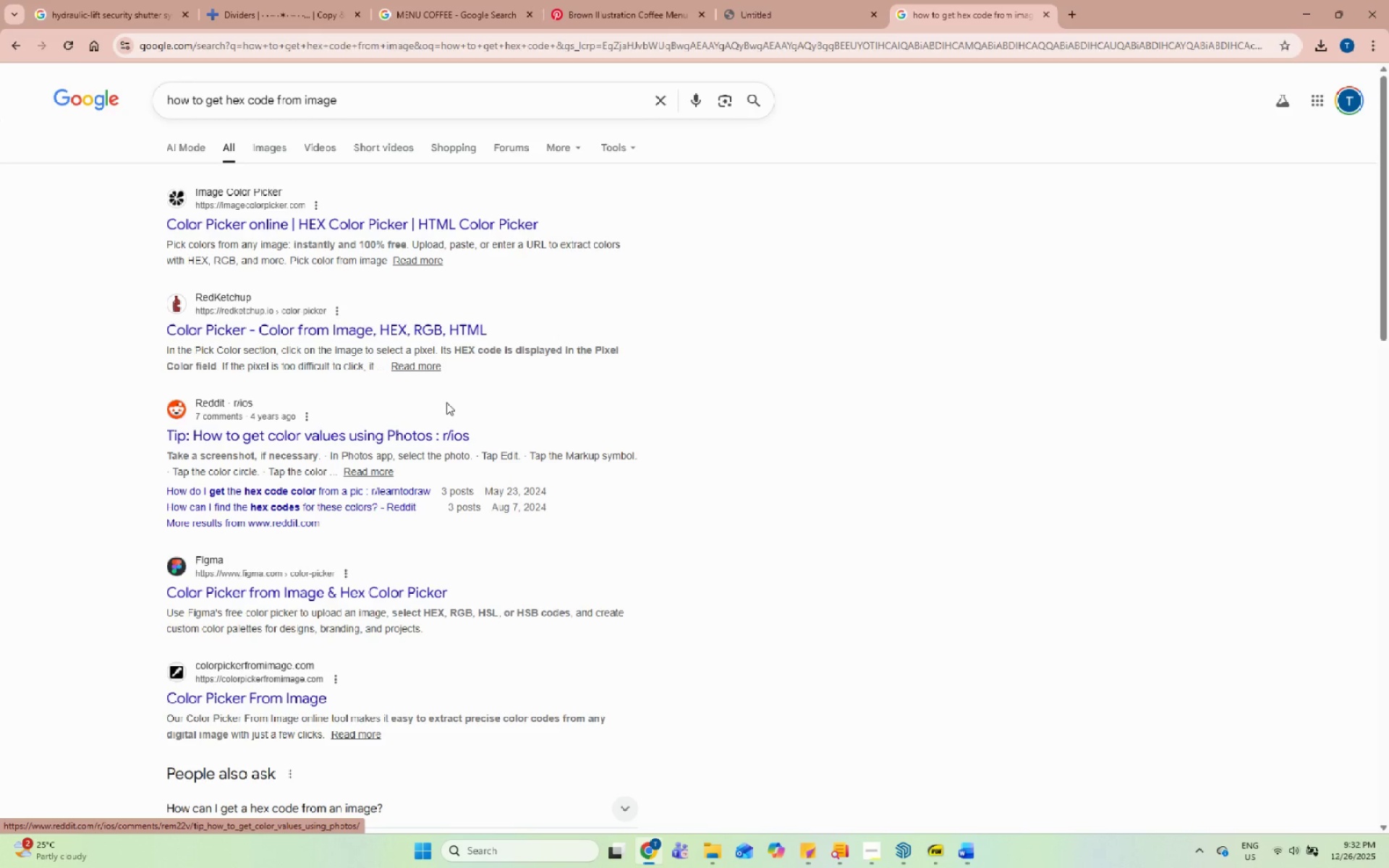 
left_click([462, 320])
 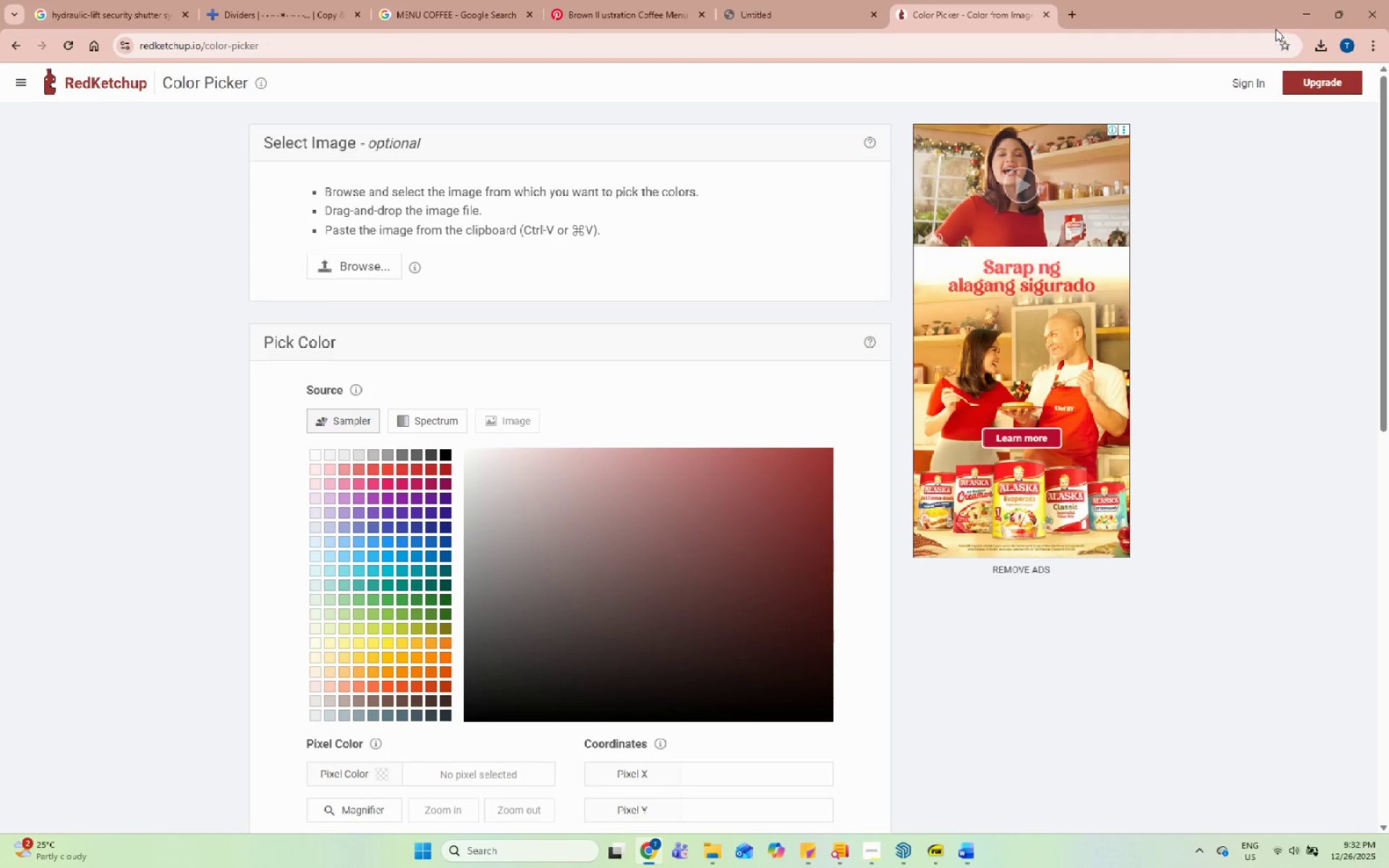 
left_click([1295, 23])
 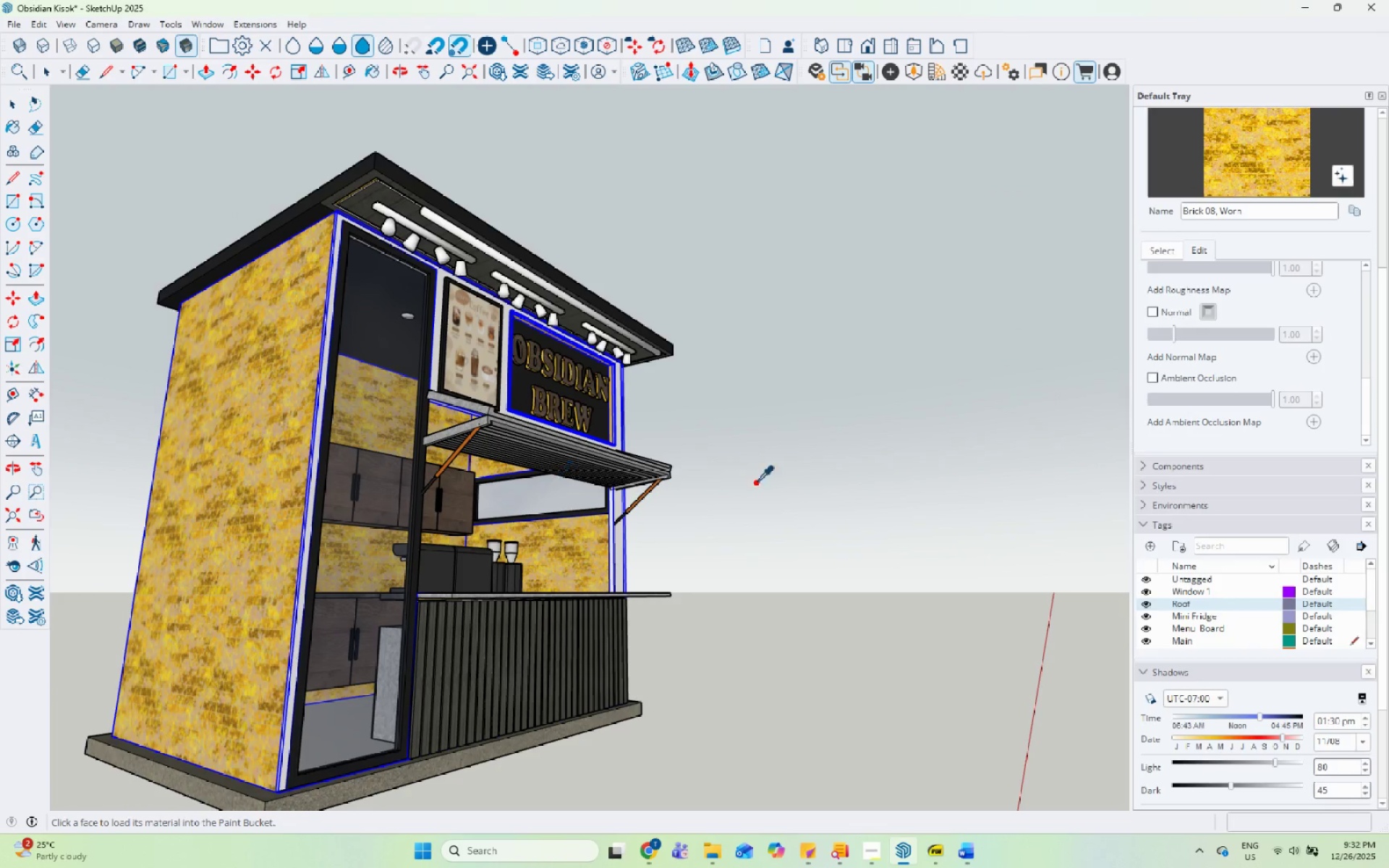 
key(Space)
 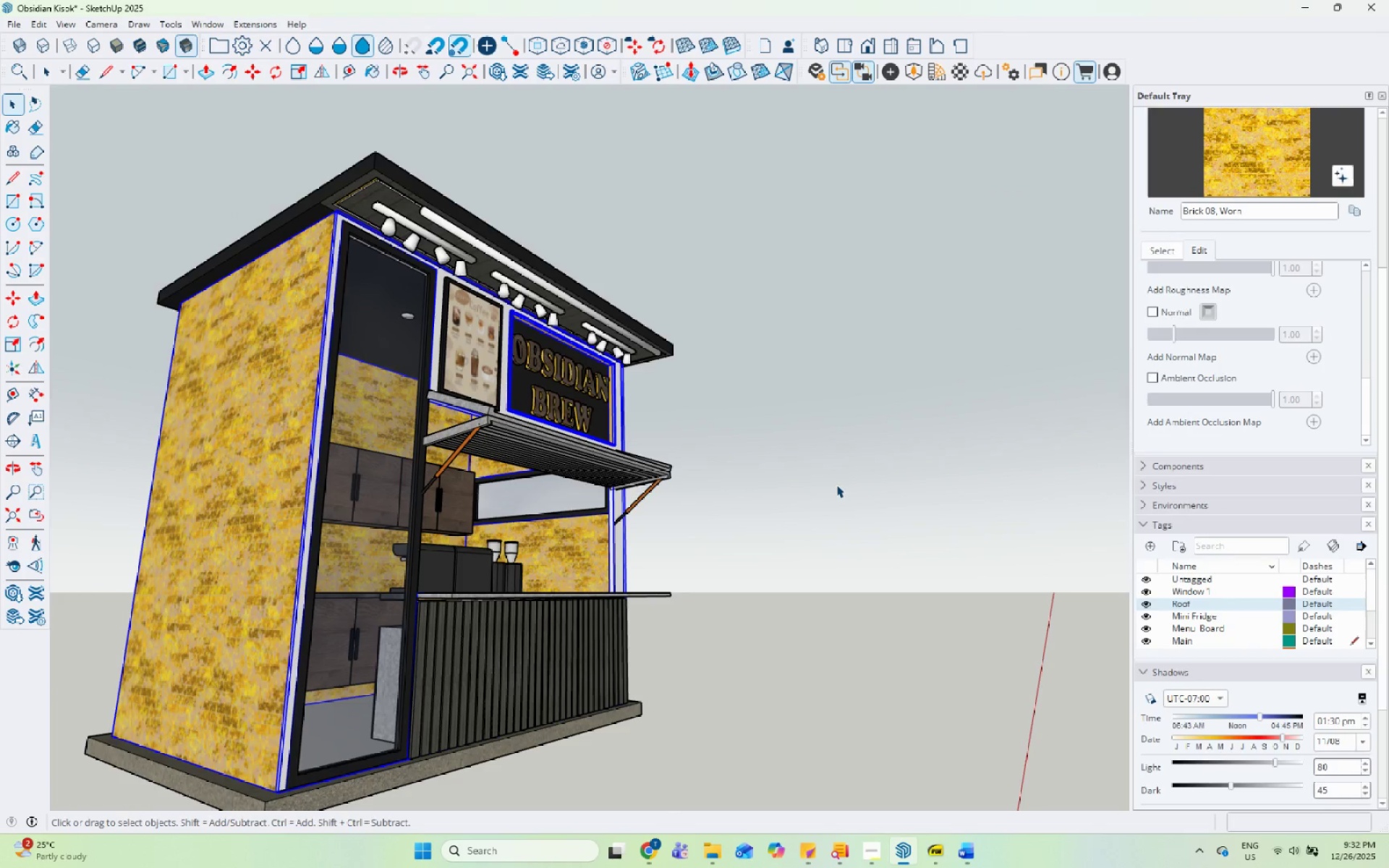 
left_click([836, 485])
 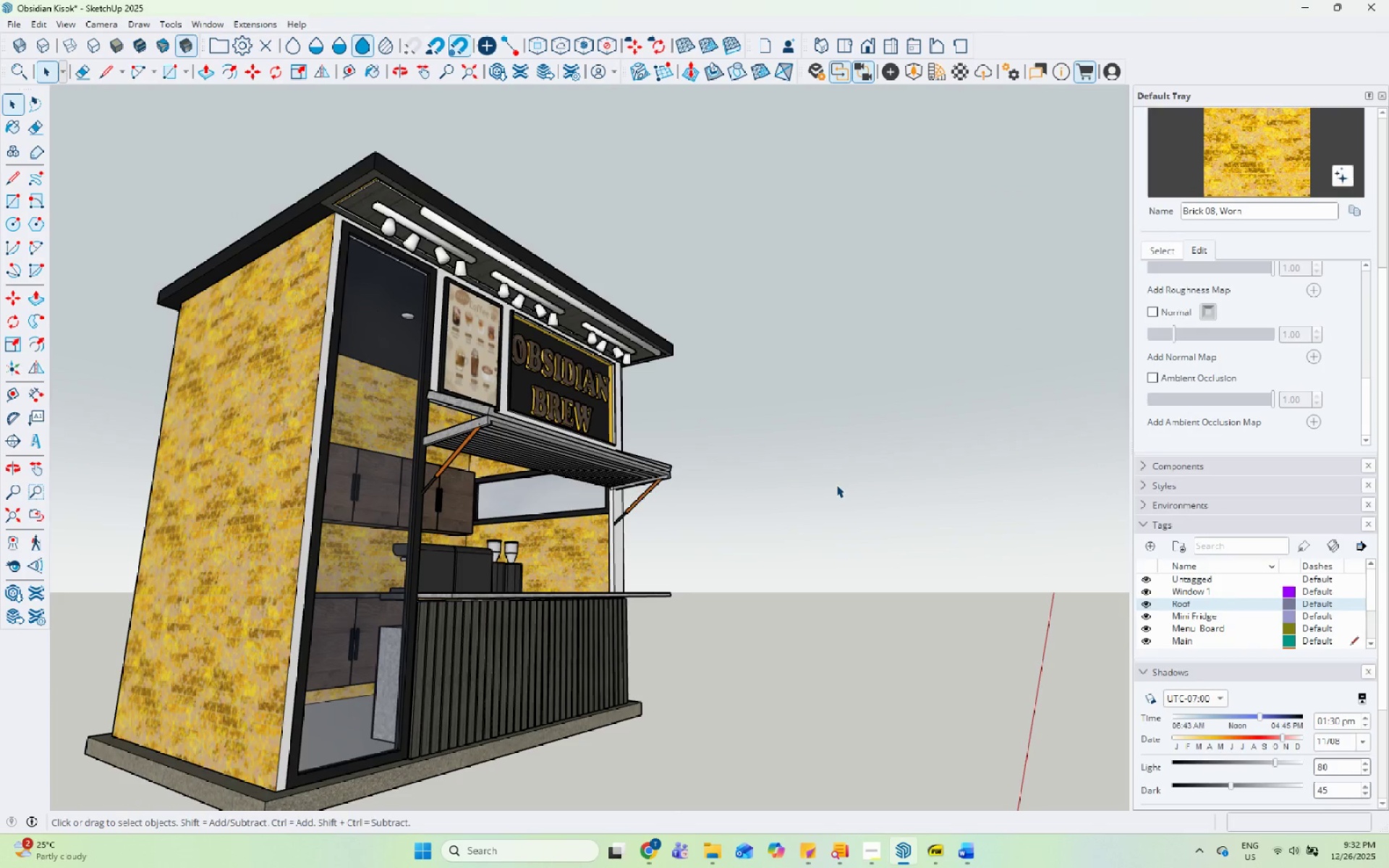 
key(Control+Z)
 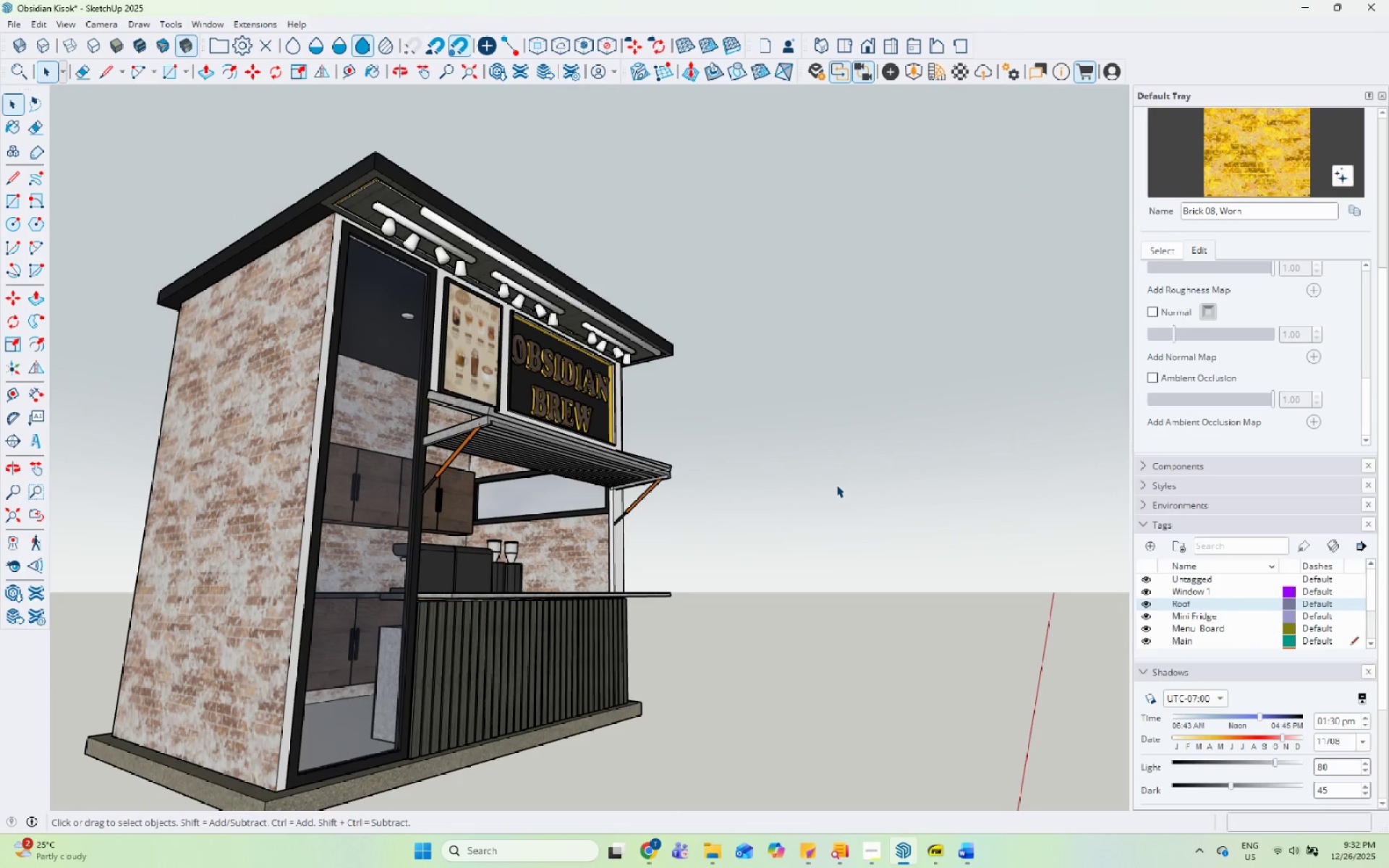 
left_click([836, 485])
 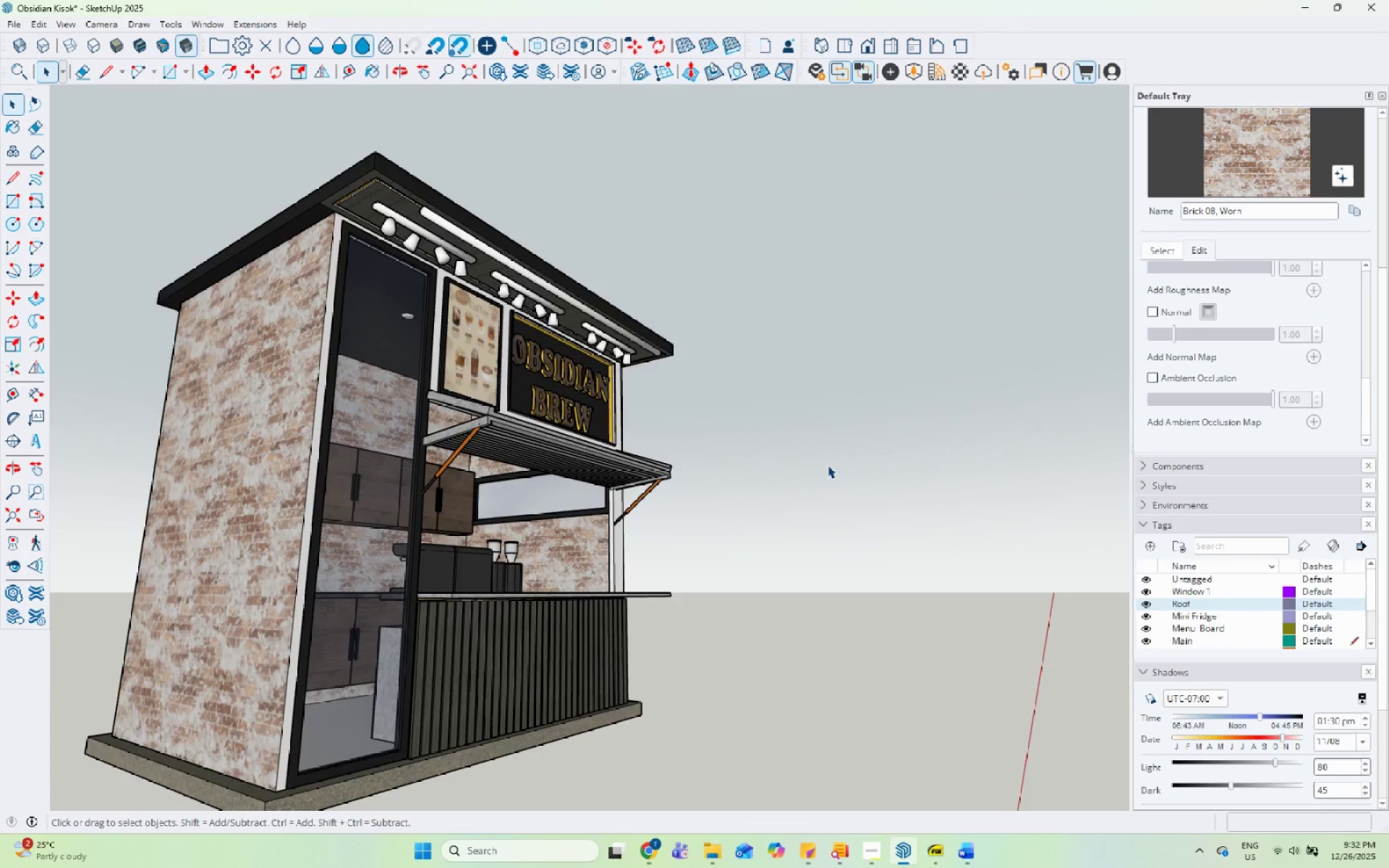 
scroll: coordinate [826, 465], scroll_direction: down, amount: 2.0
 